 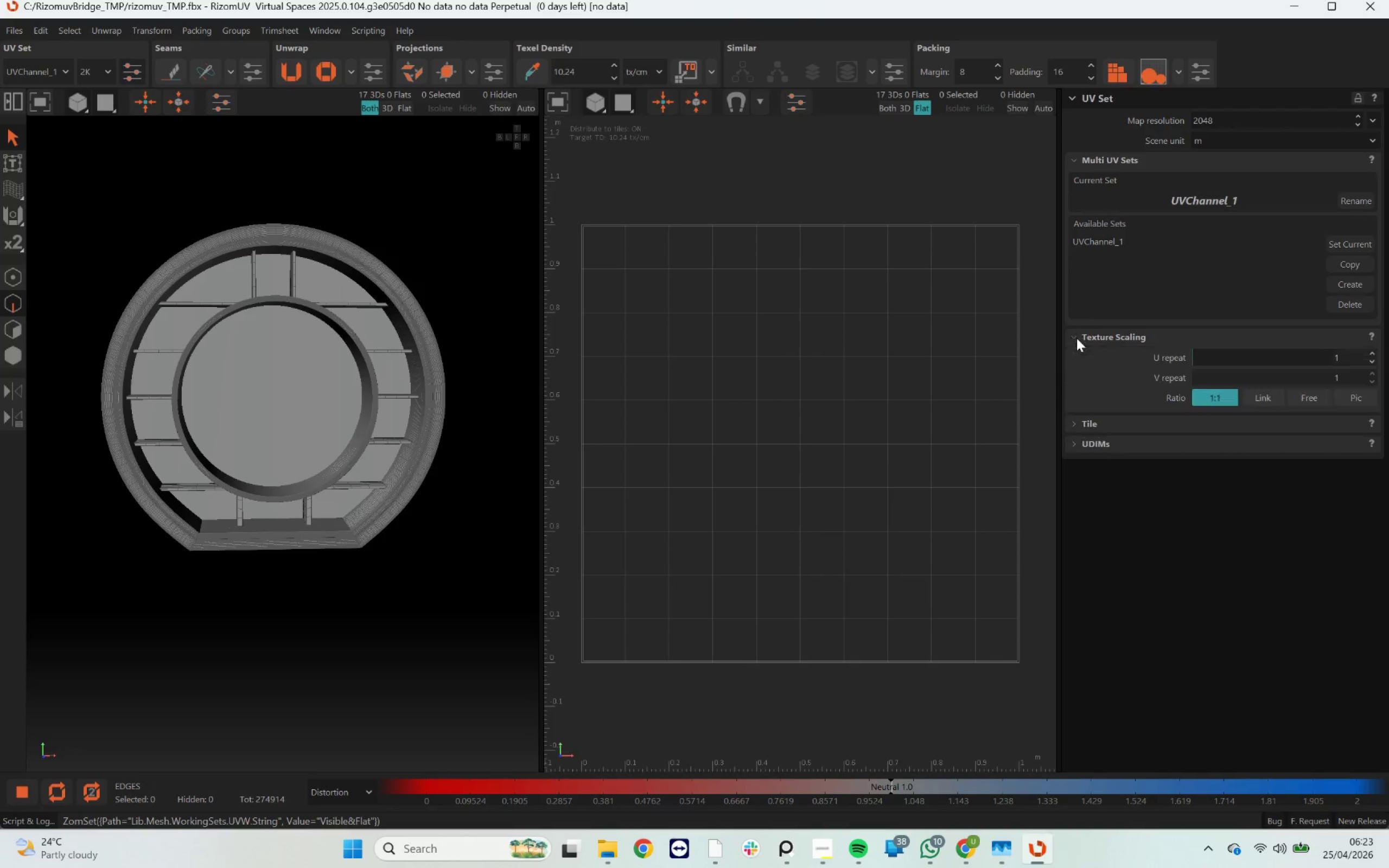 
key(Alt+AltLeft)
 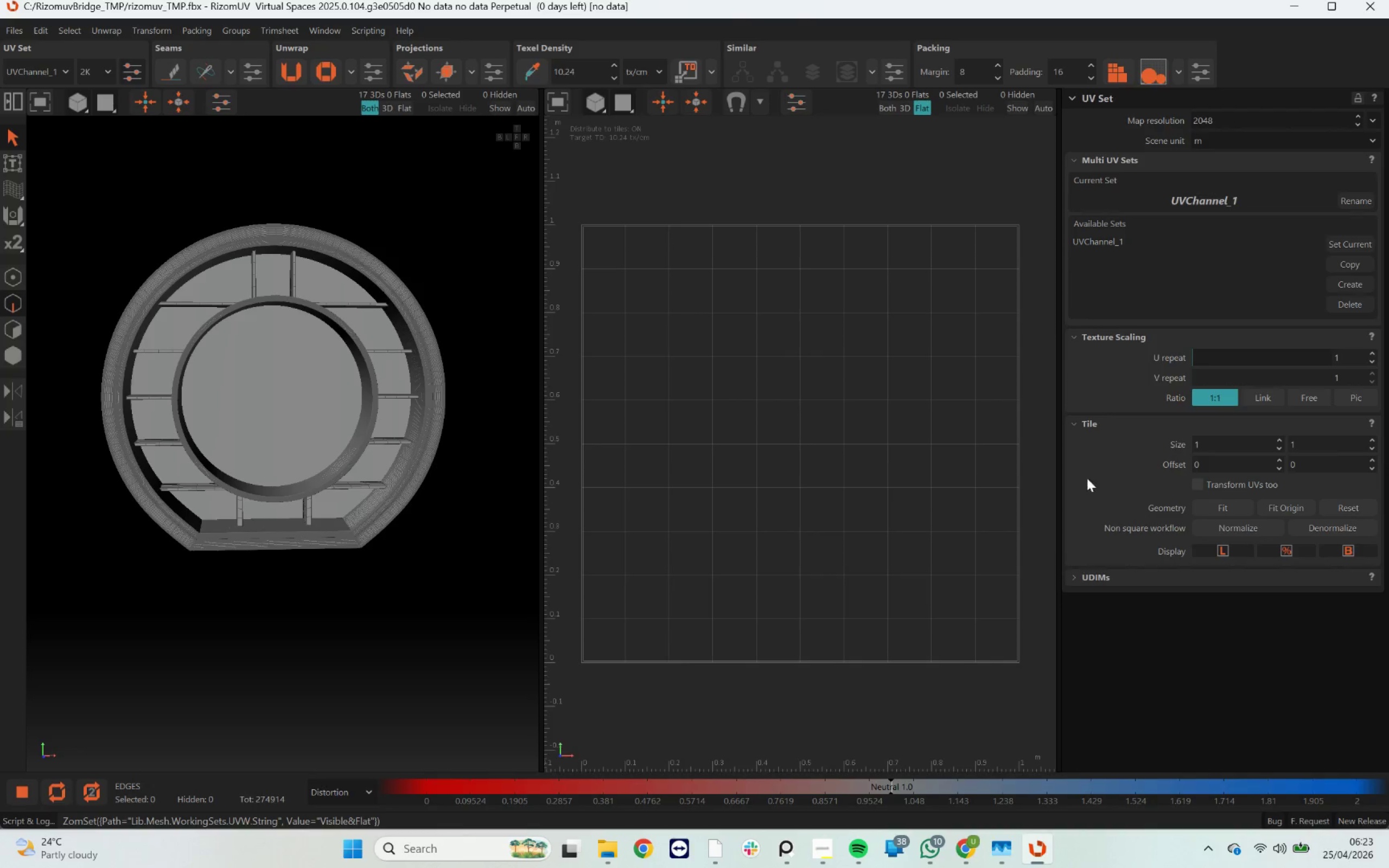 
mouse_move([1073, 563])
 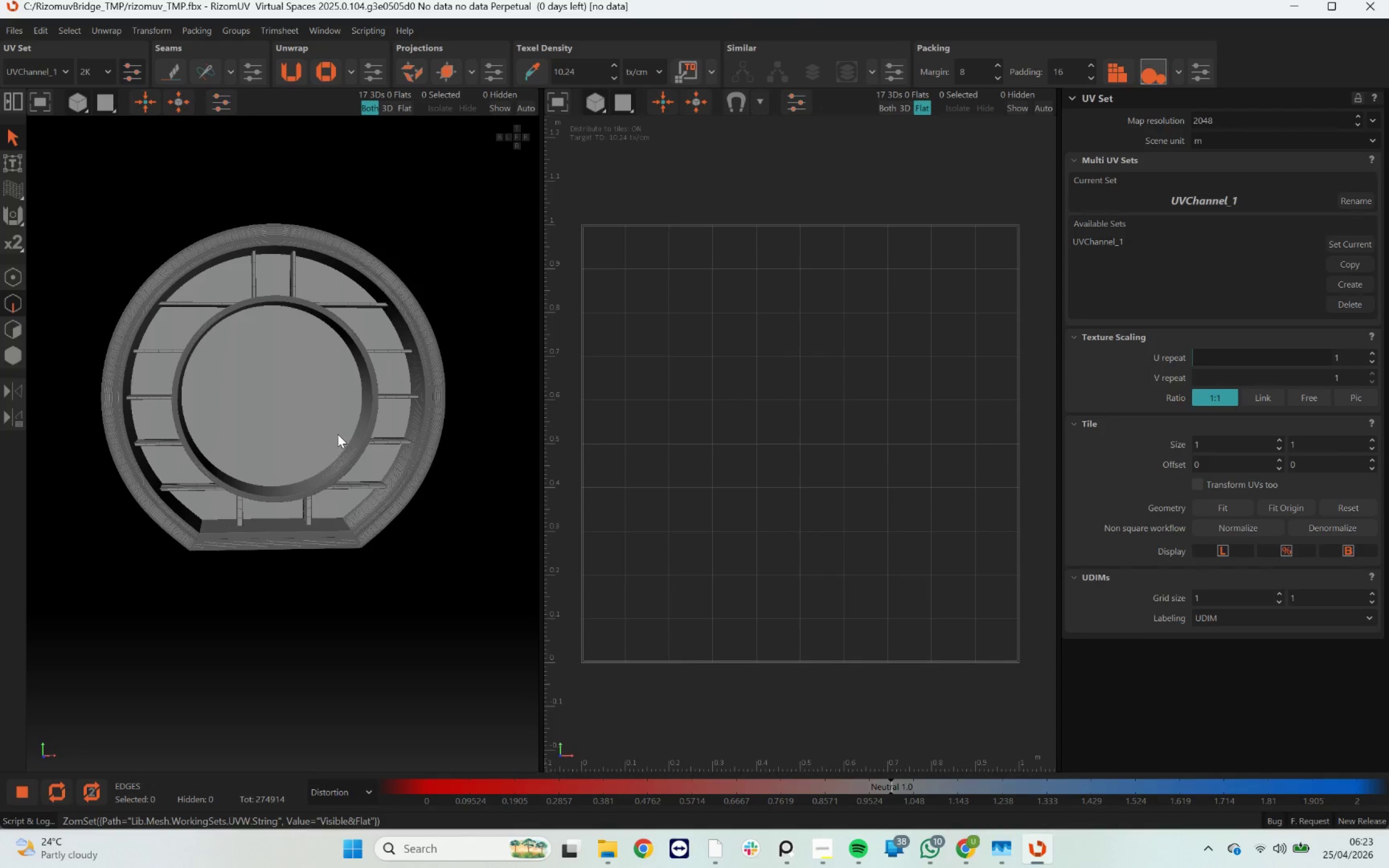 
hold_key(key=AltLeft, duration=1.89)
left_click_drag(start_coordinate=[362, 427], to_coordinate=[393, 461])
 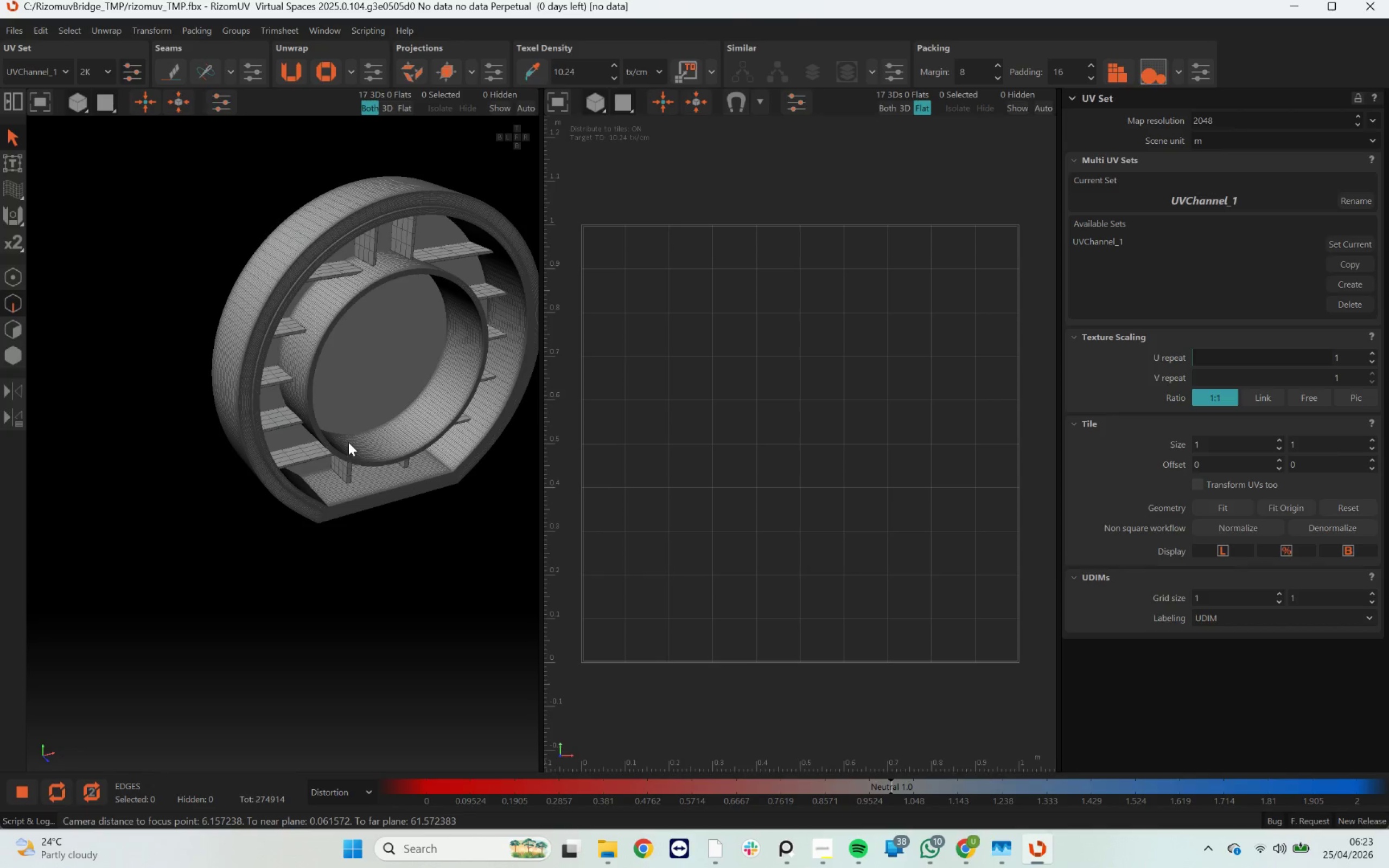 
left_click([360, 479])
 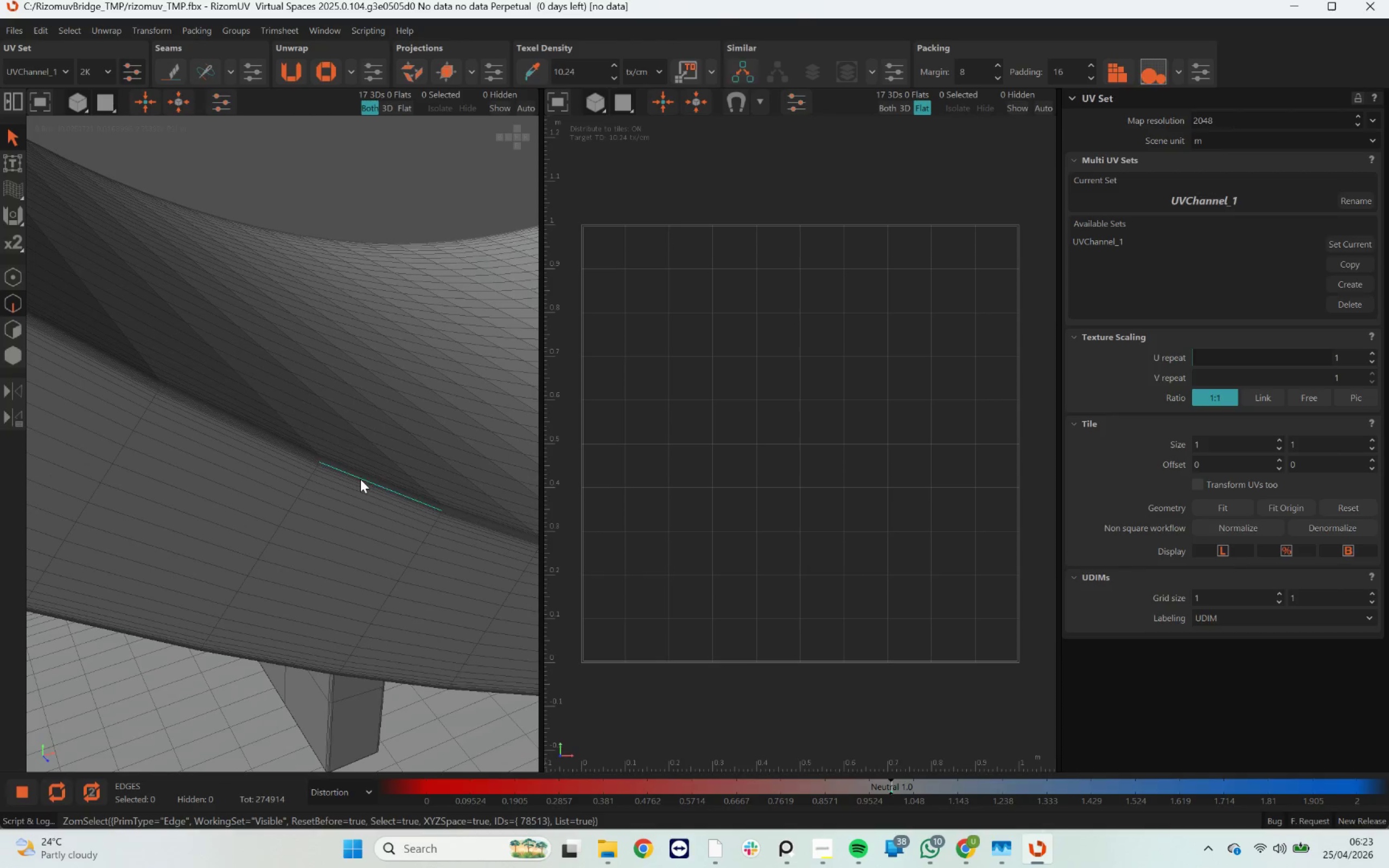 
scroll: coordinate [360, 478], scroll_direction: up, amount: 24.0
 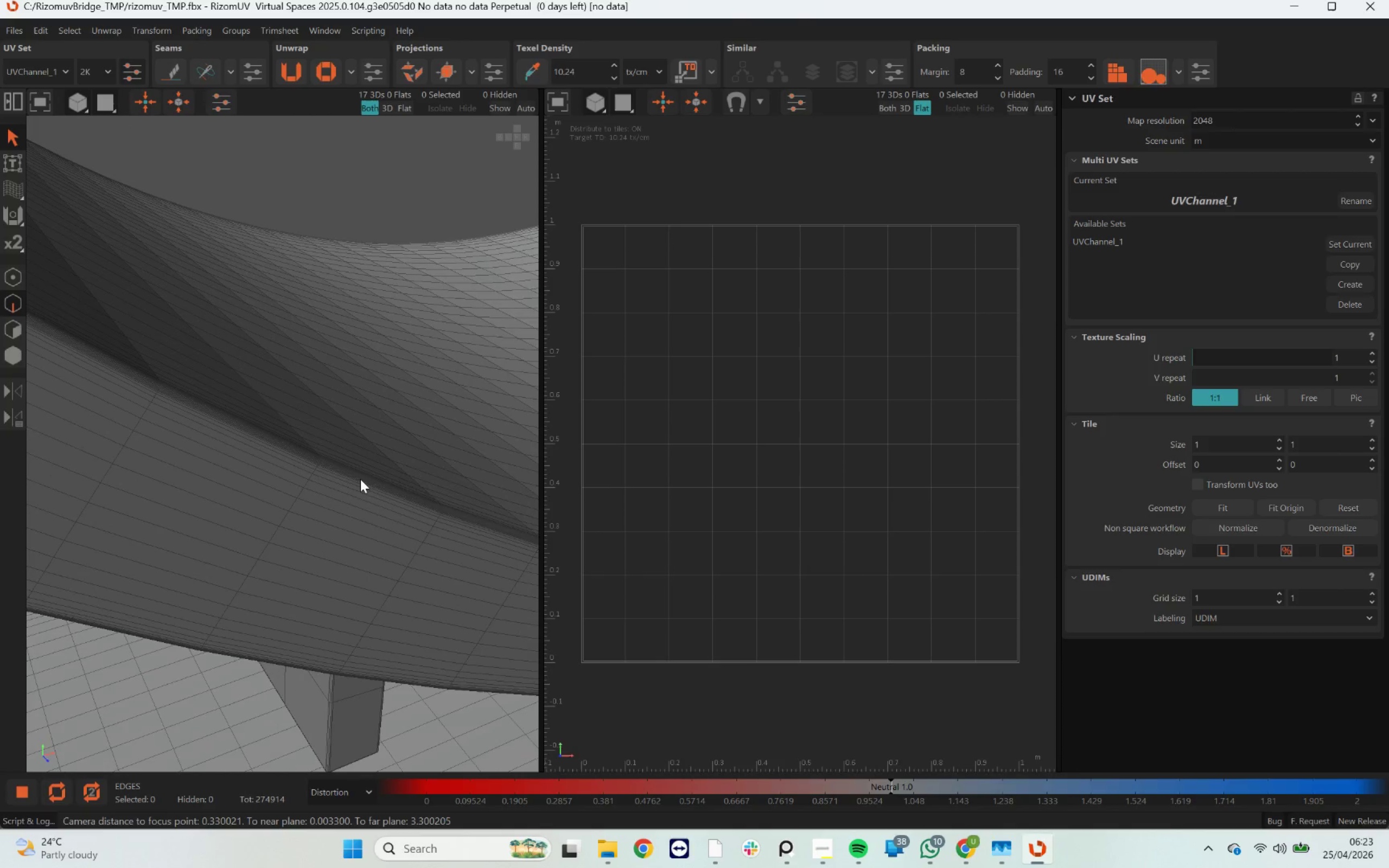 
double_click([360, 479])
 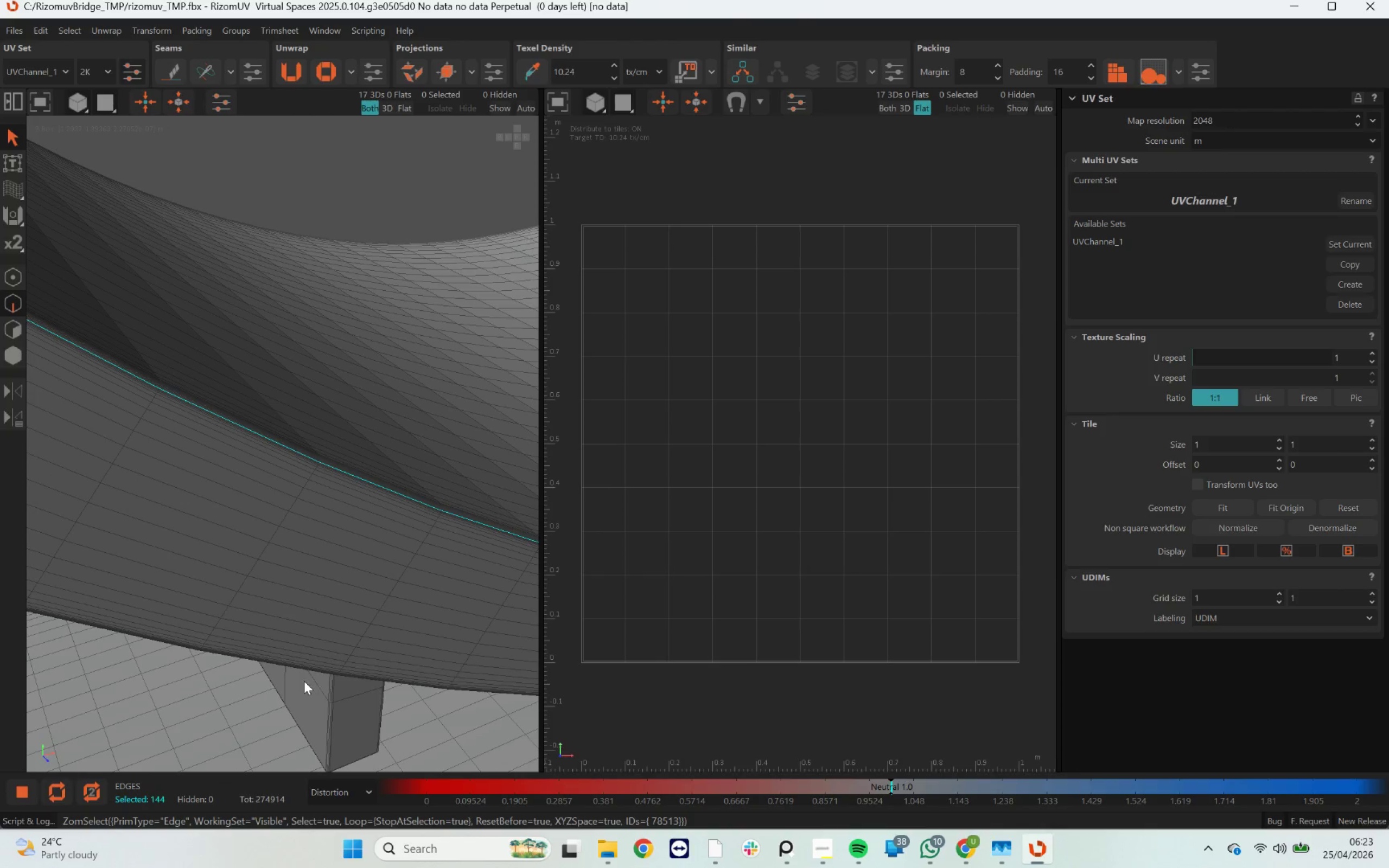 
hold_key(key=ControlLeft, duration=0.78)
double_click([302, 667])
 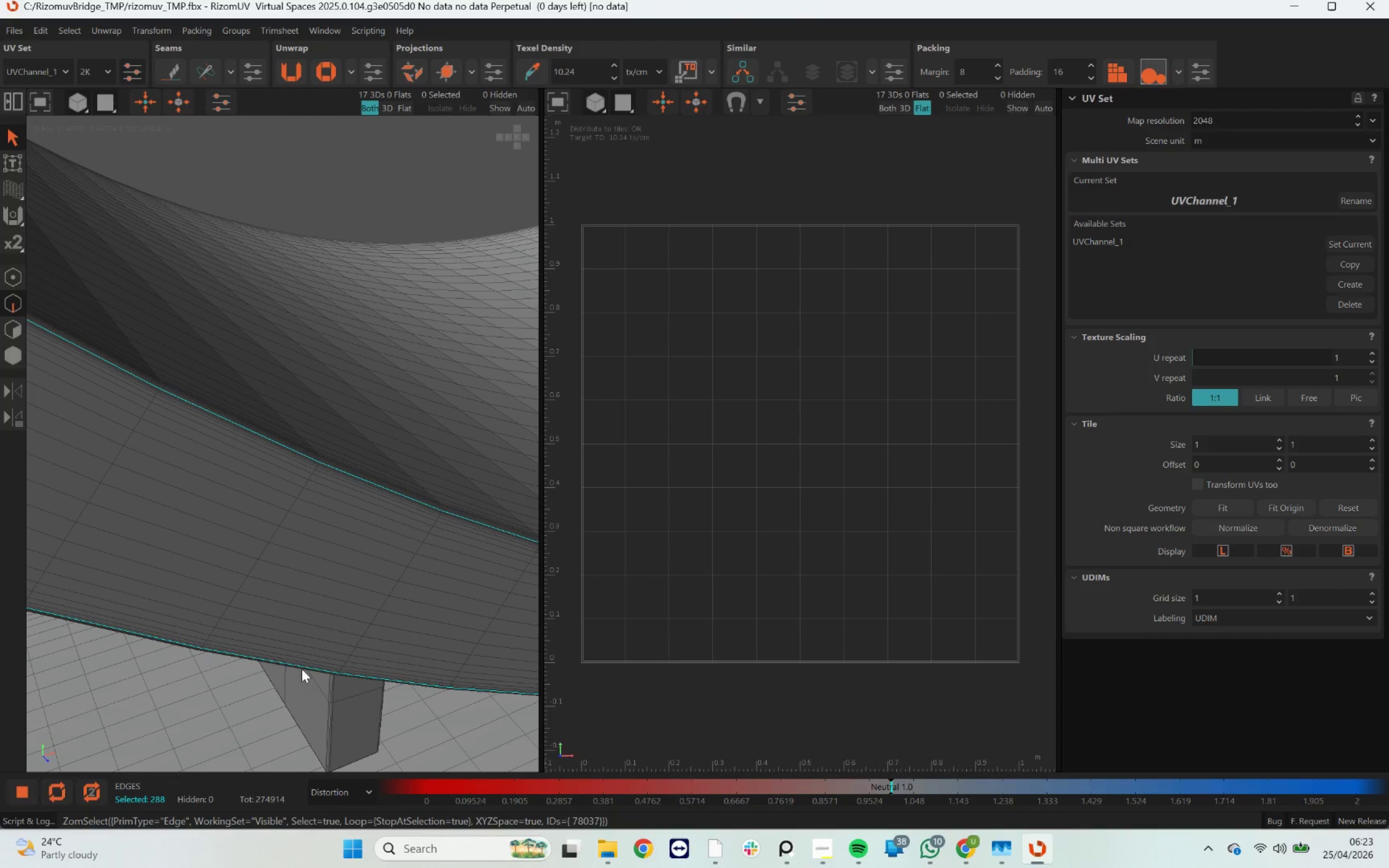 
scroll: coordinate [300, 635], scroll_direction: down, amount: 5.0
 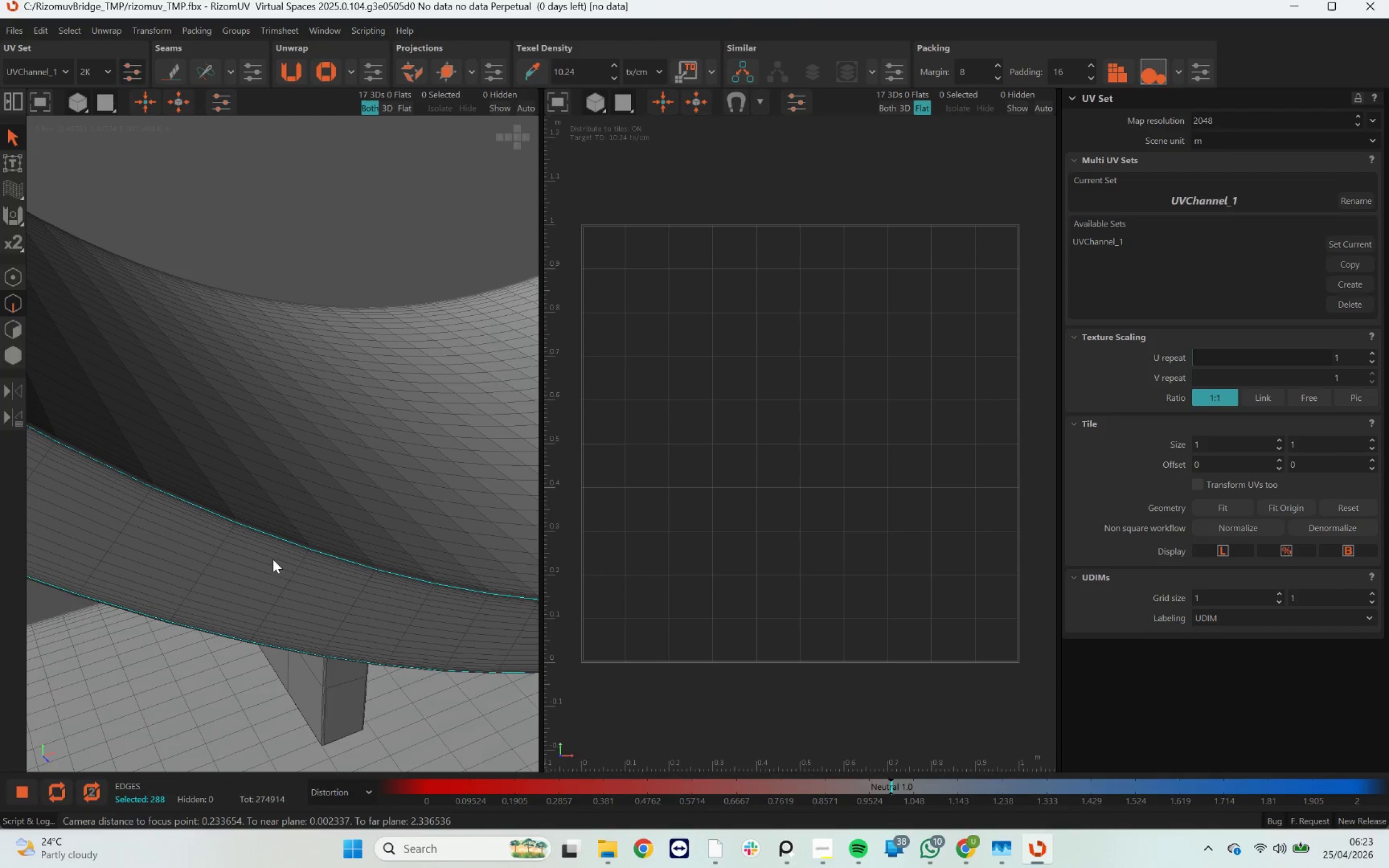 
scroll: coordinate [182, 456], scroll_direction: up, amount: 11.0
 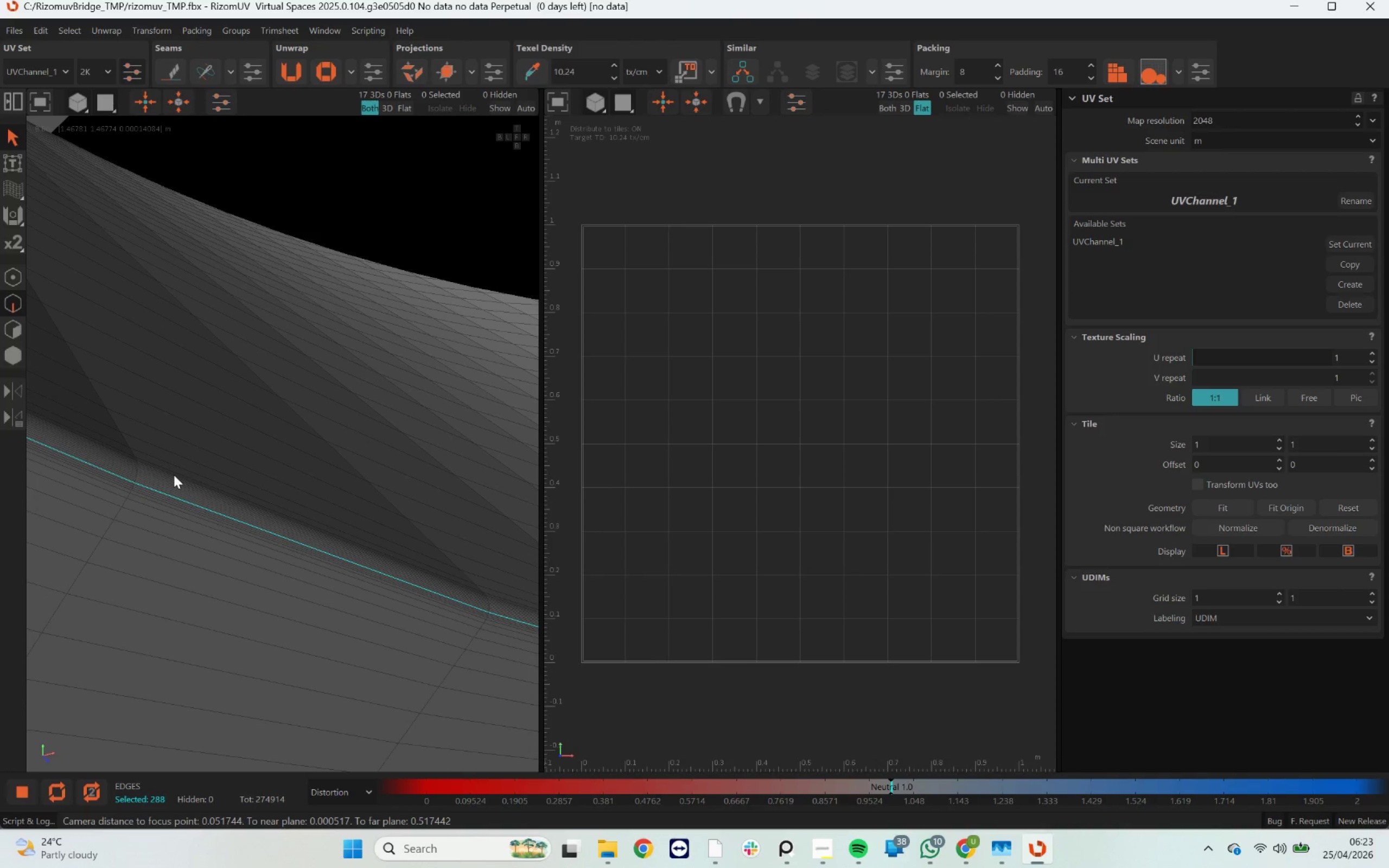 
double_click([174, 475])
 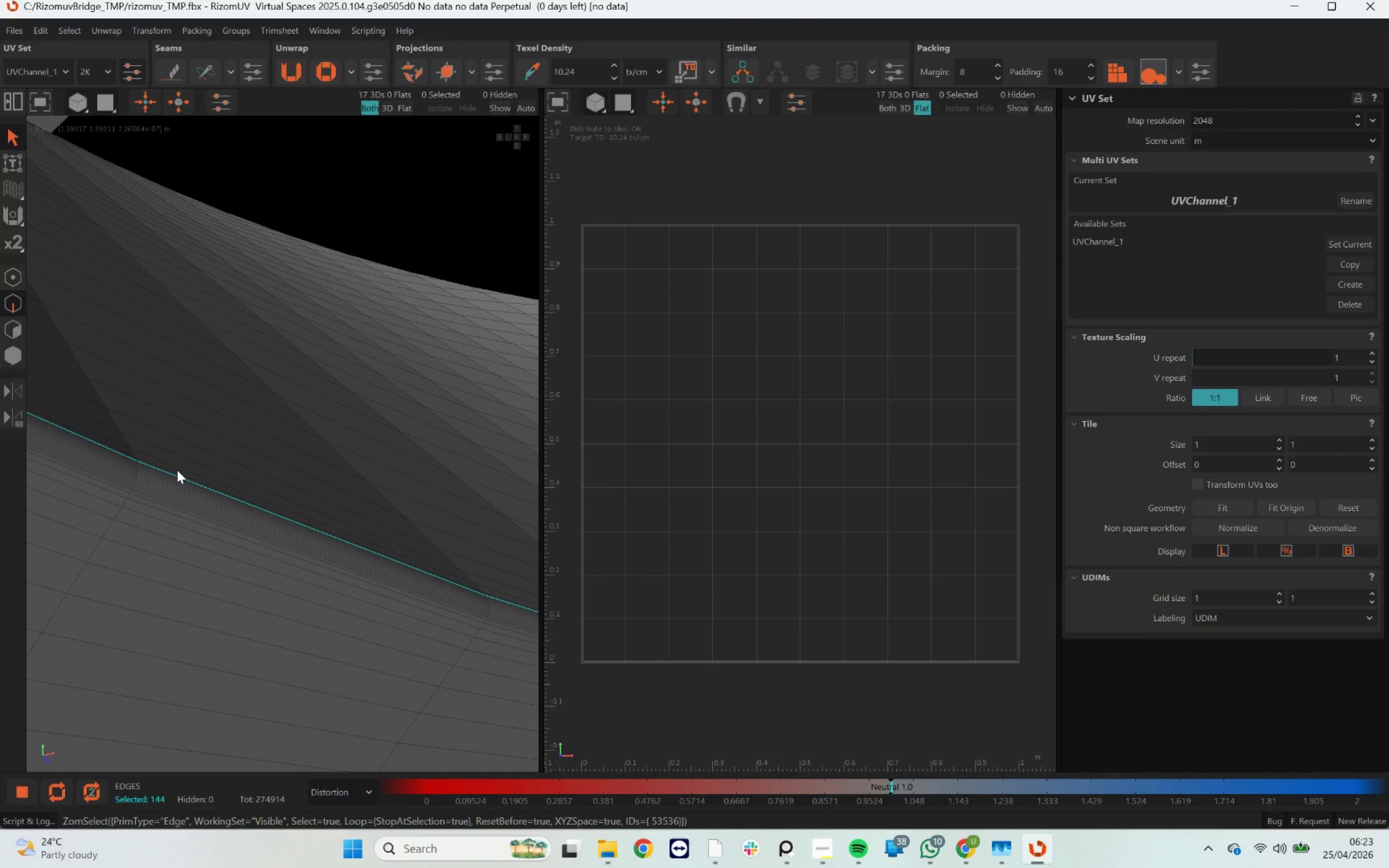 
double_click([177, 469])
 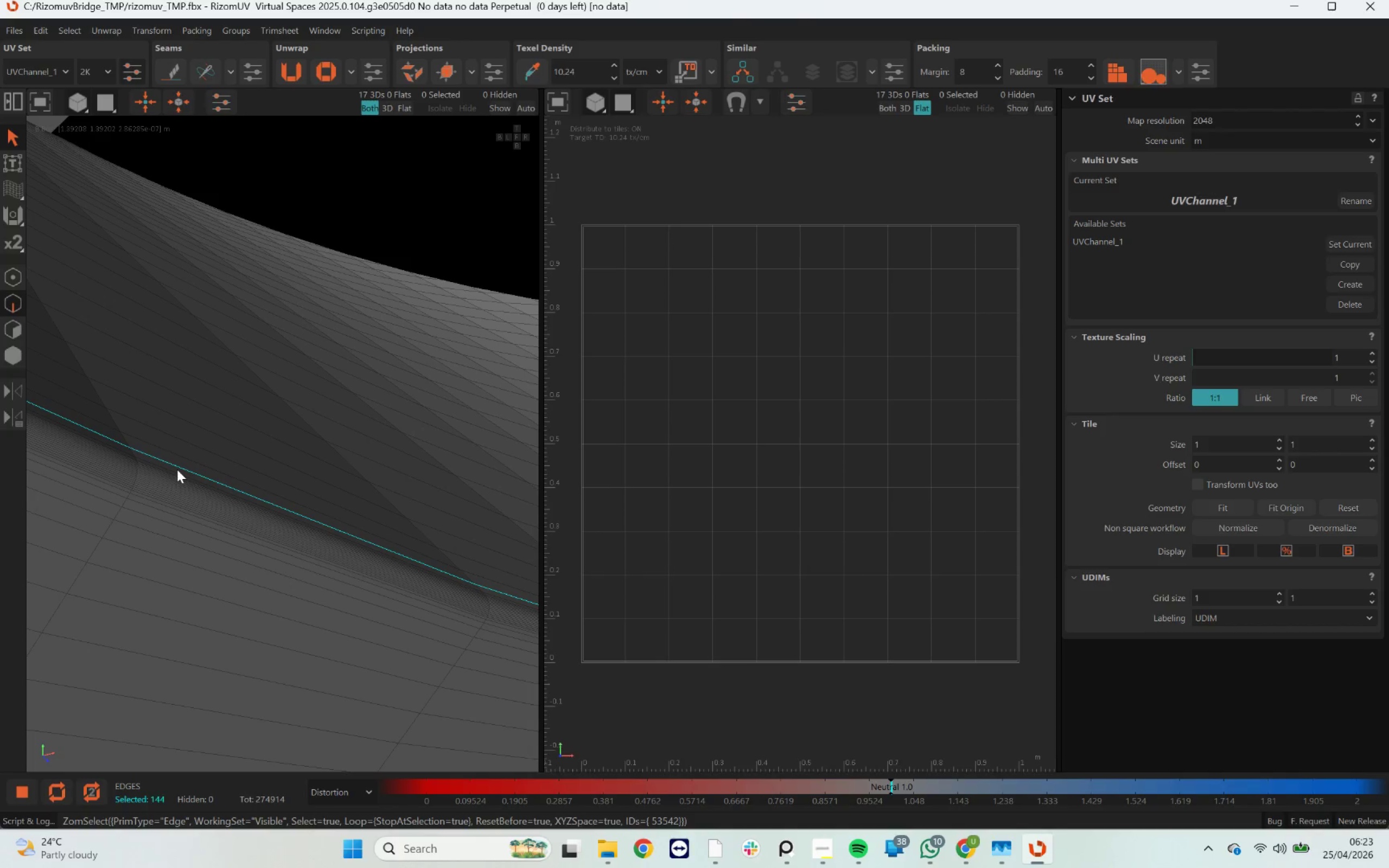 
left_click([173, 470])
 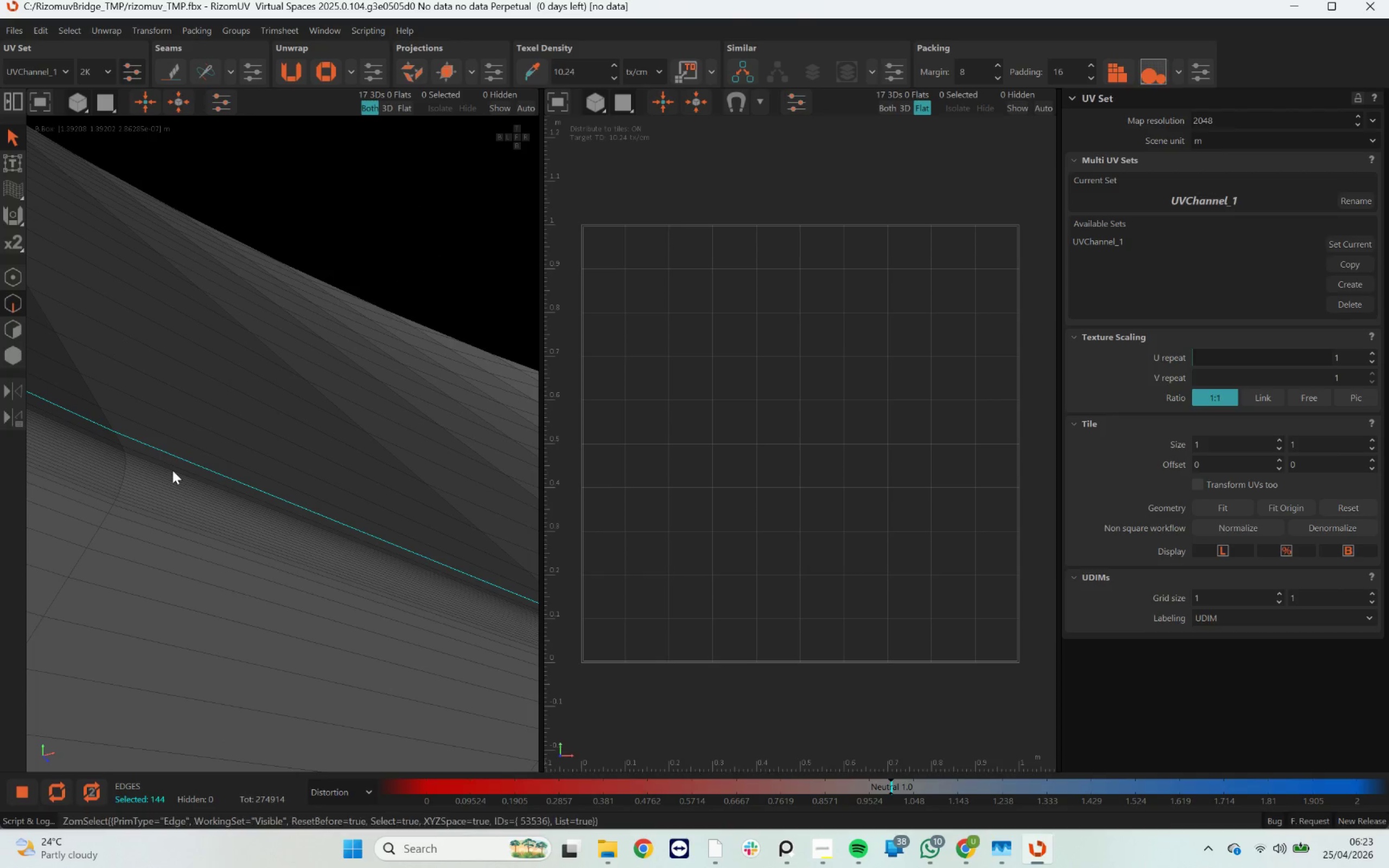 
scroll: coordinate [174, 470], scroll_direction: up, amount: 2.0
 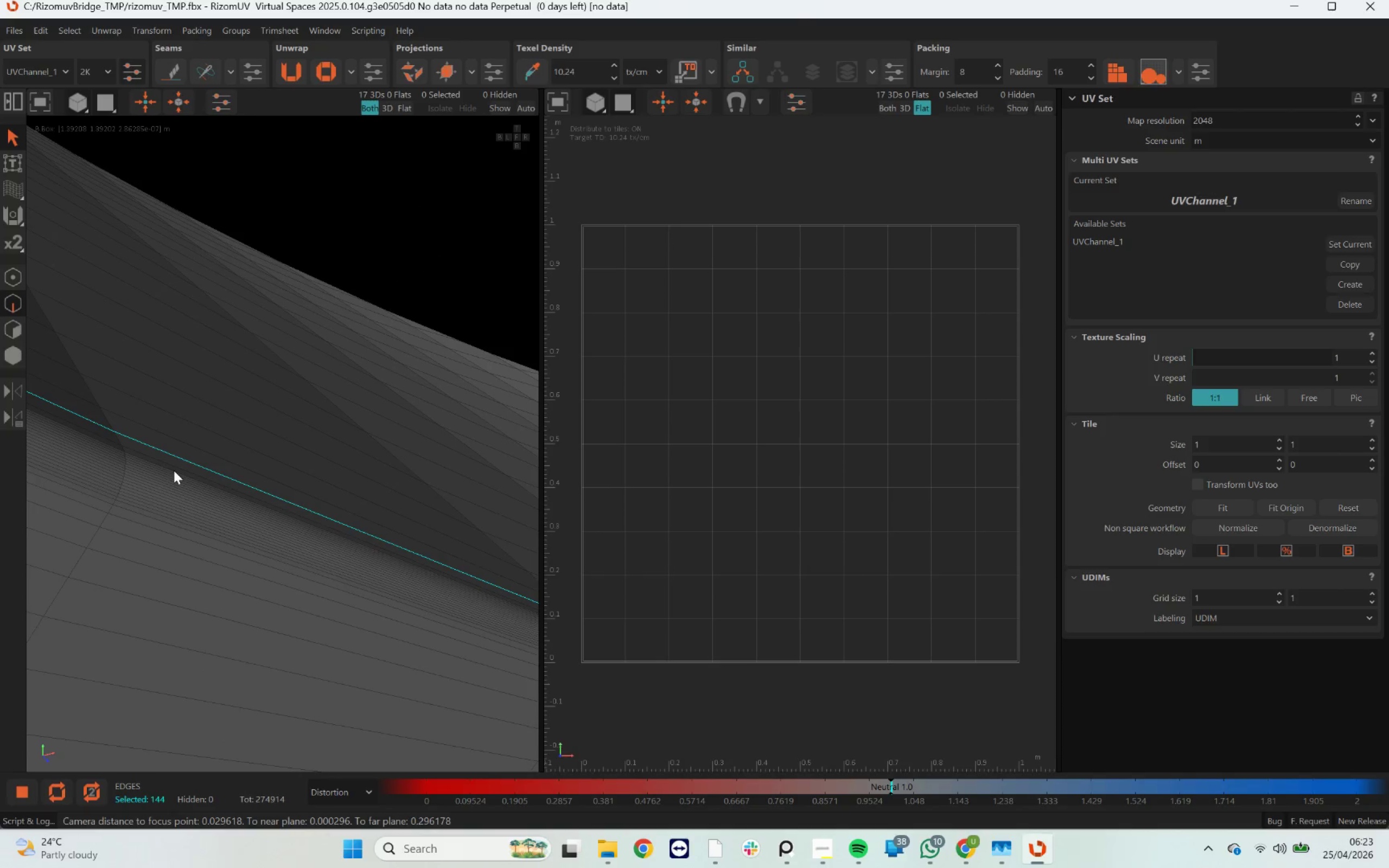 
double_click([173, 470])
 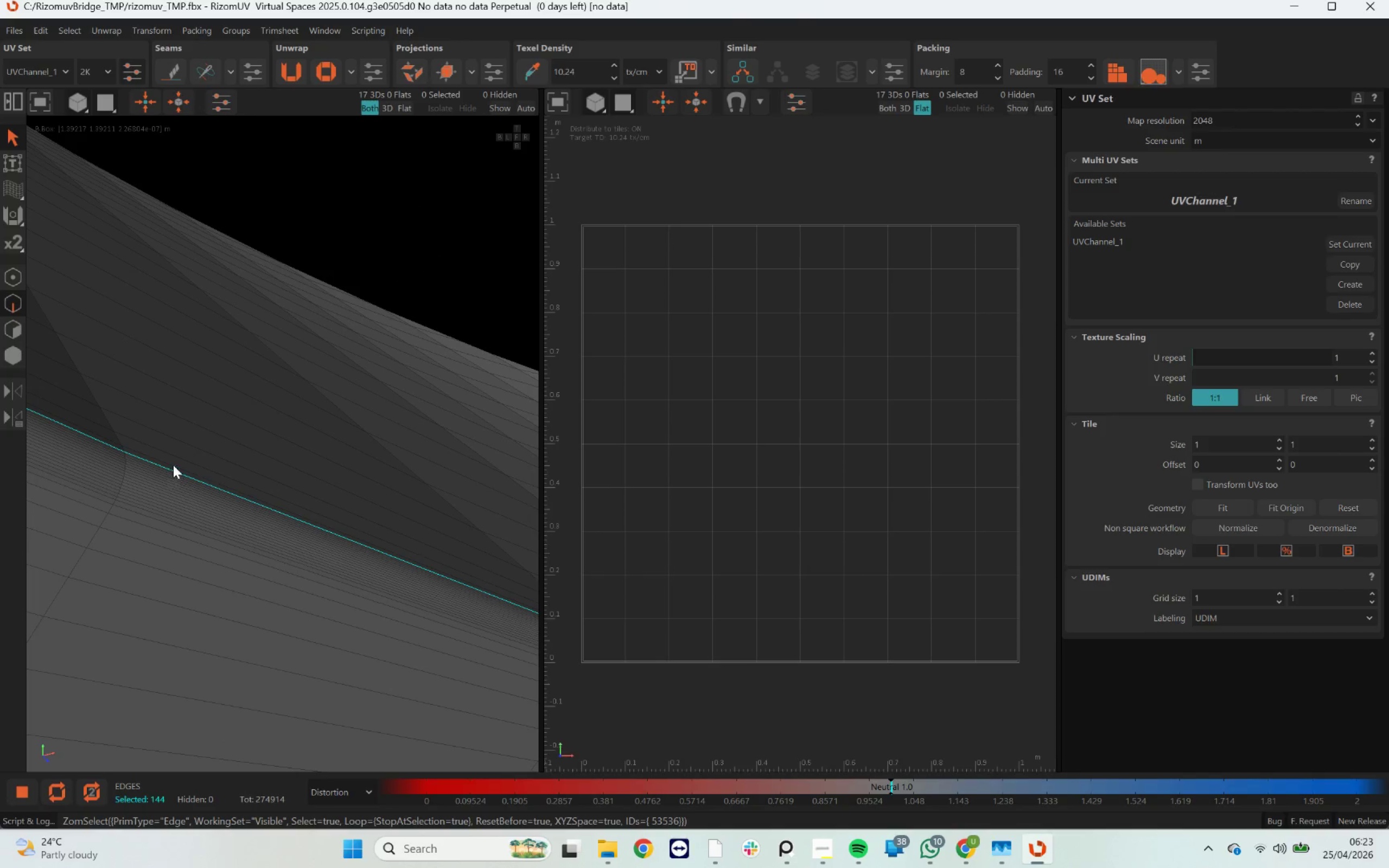 
scroll: coordinate [177, 463], scroll_direction: down, amount: 18.0
 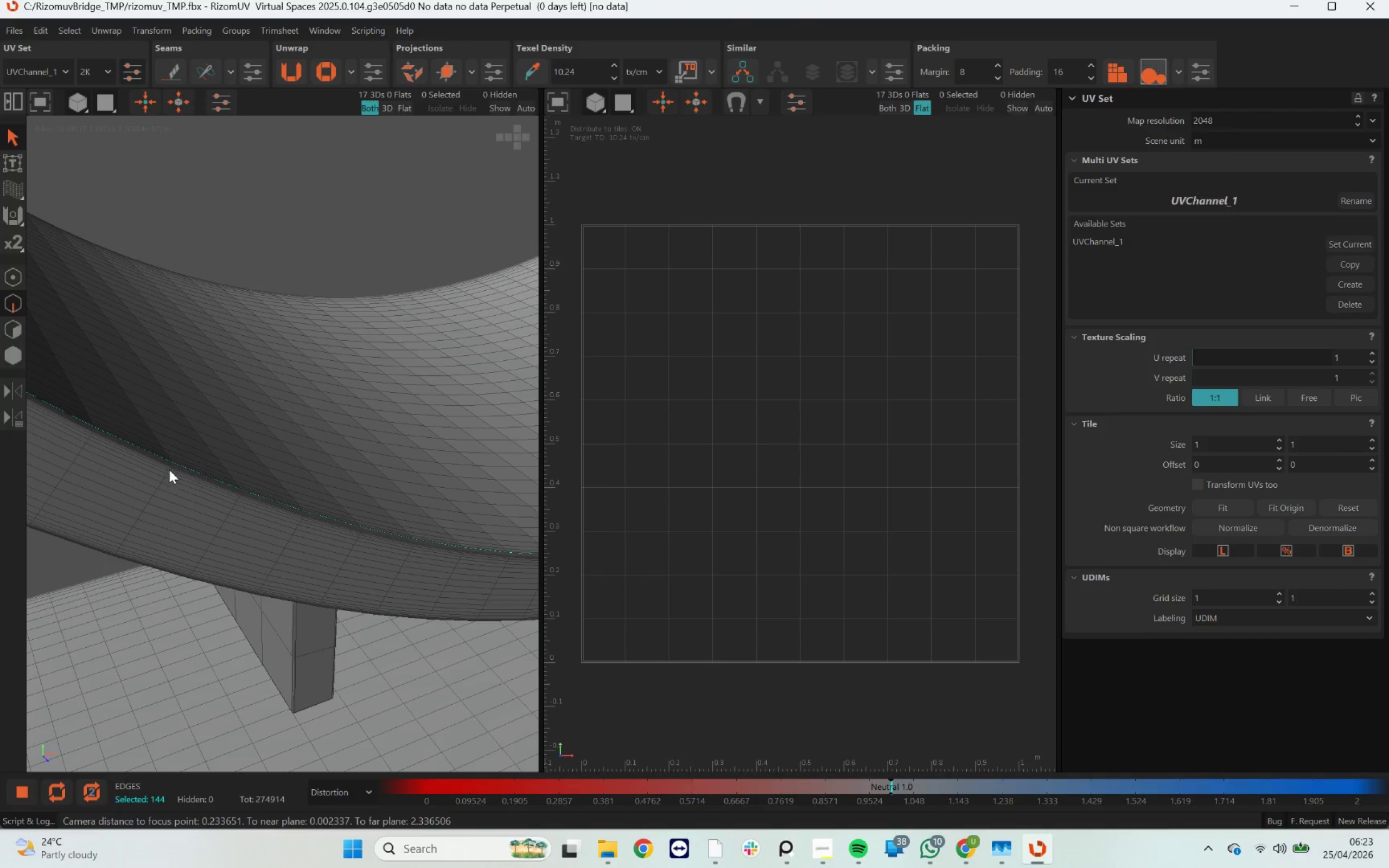 
hold_key(key=AltLeft, duration=1.09)
 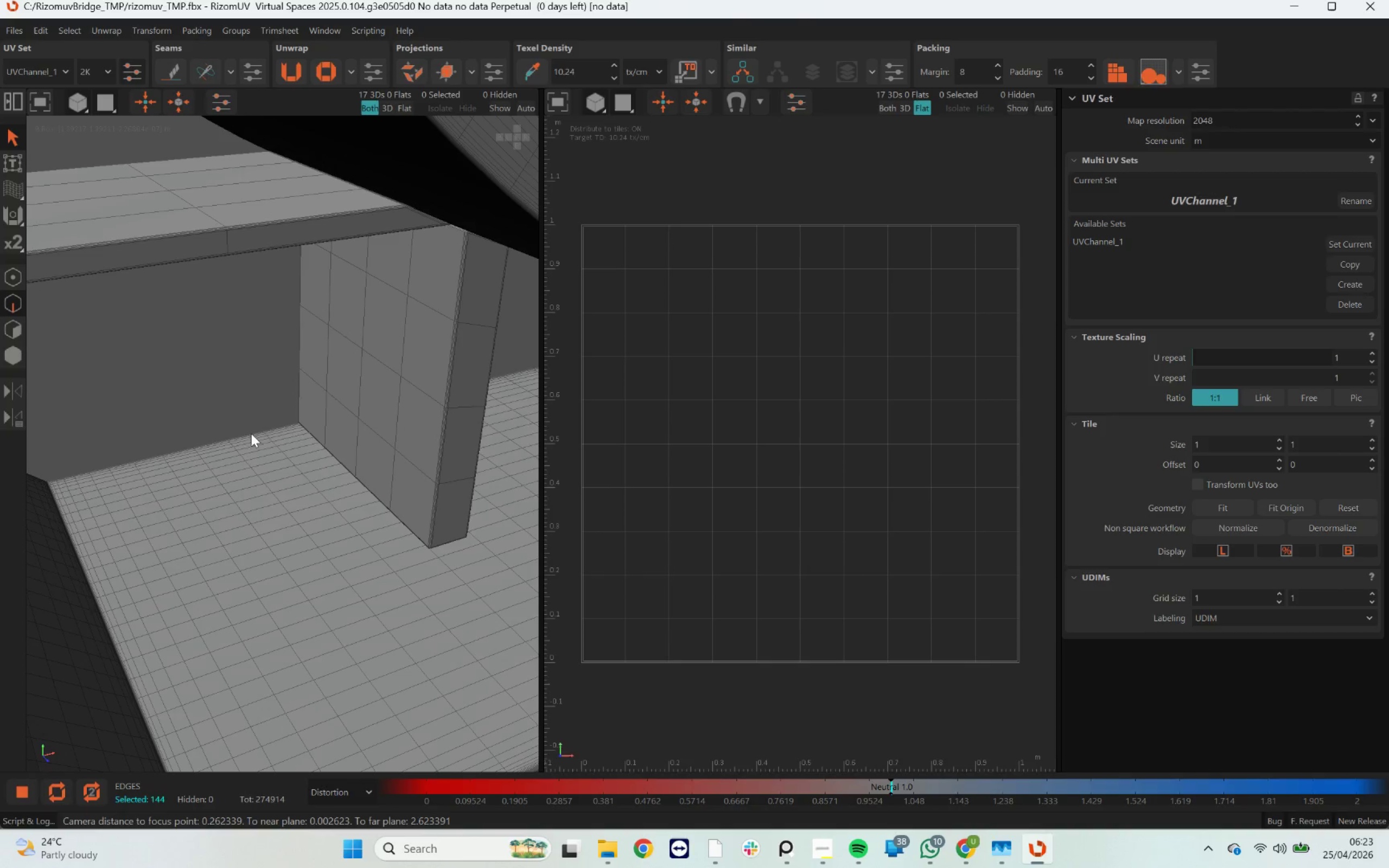 
scroll: coordinate [511, 202], scroll_direction: up, amount: 17.0
 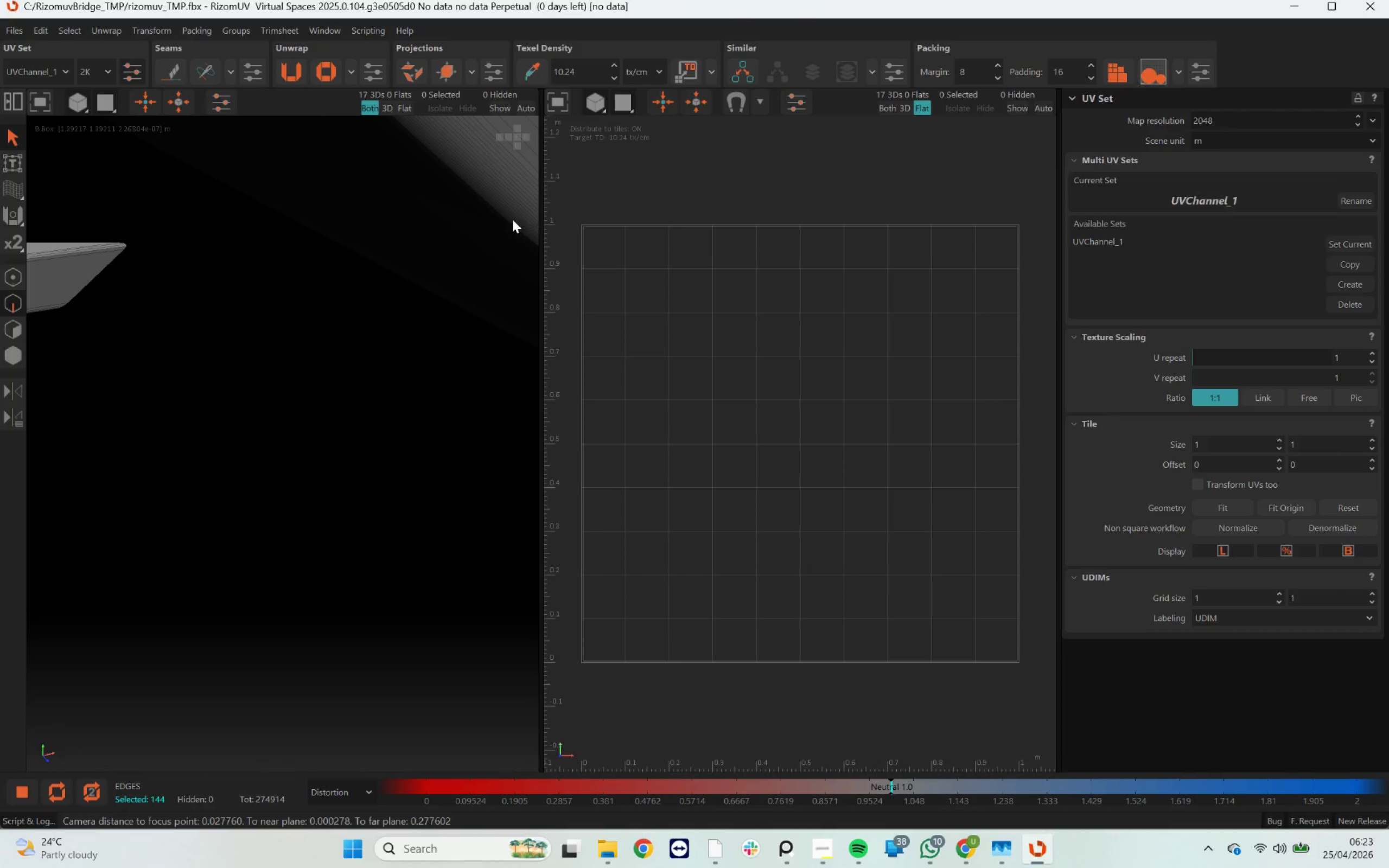 
hold_key(key=ControlLeft, duration=1.07)
double_click([510, 224])
 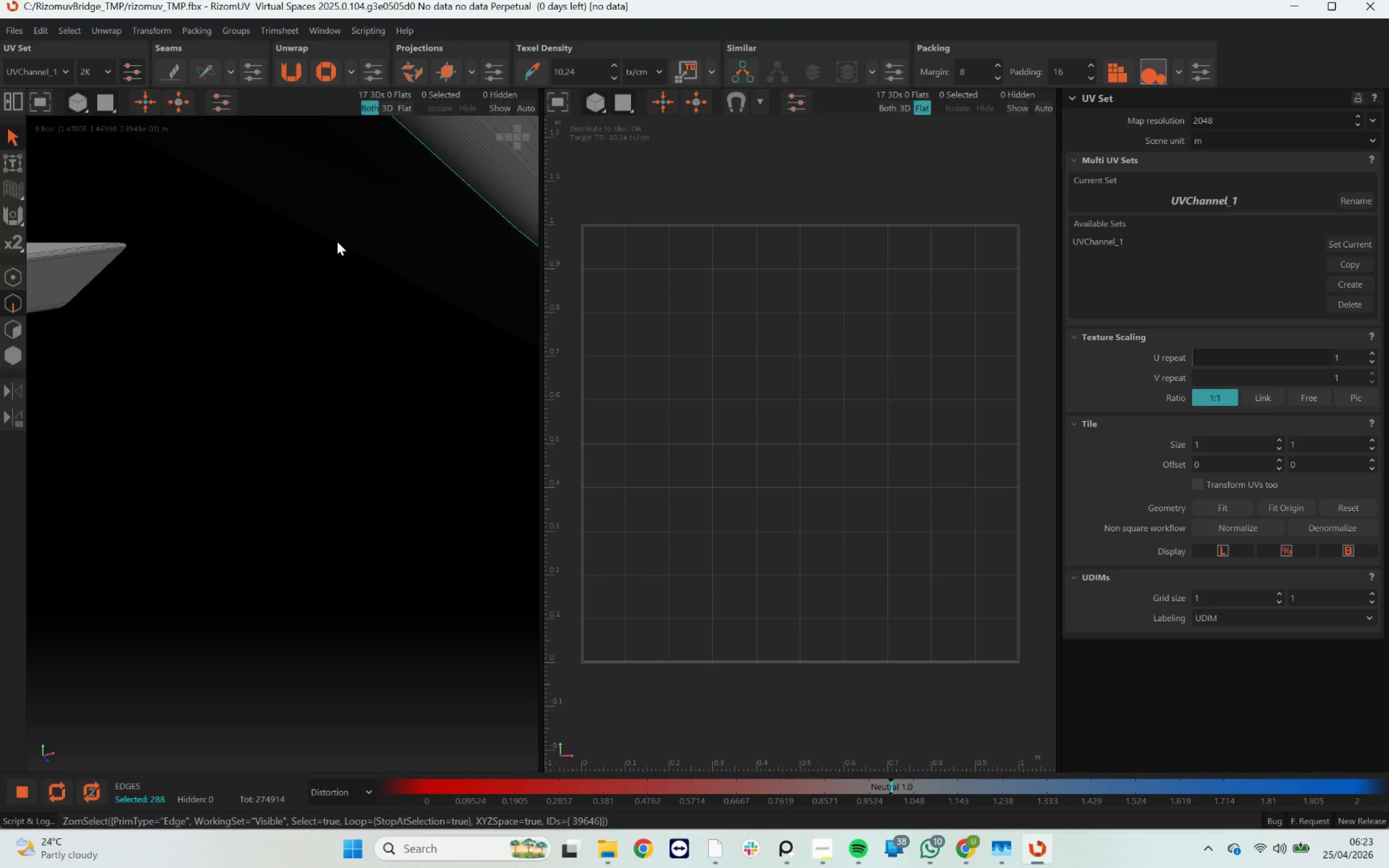 
scroll: coordinate [223, 256], scroll_direction: down, amount: 27.0
 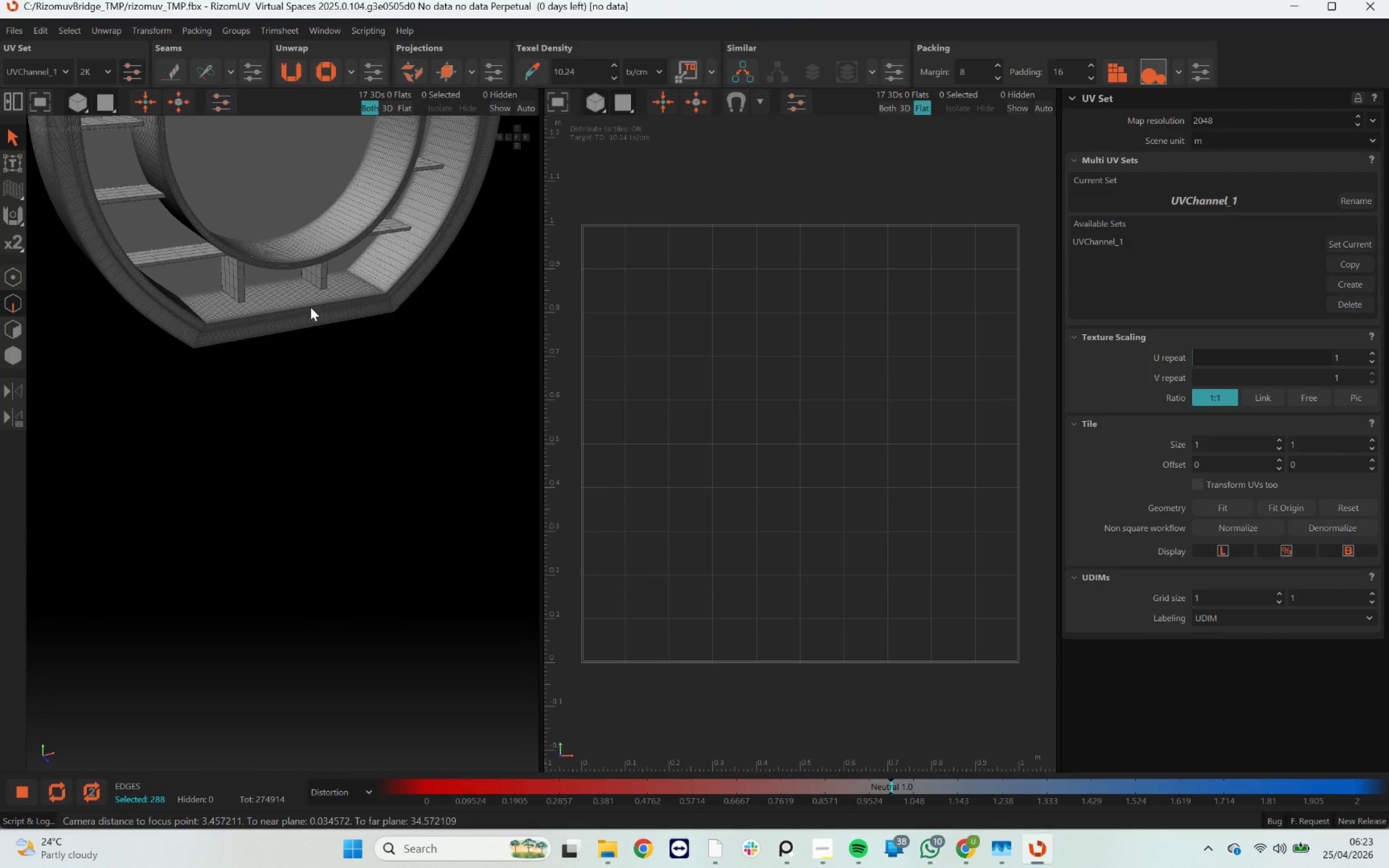 
hold_key(key=AltLeft, duration=1.6)
 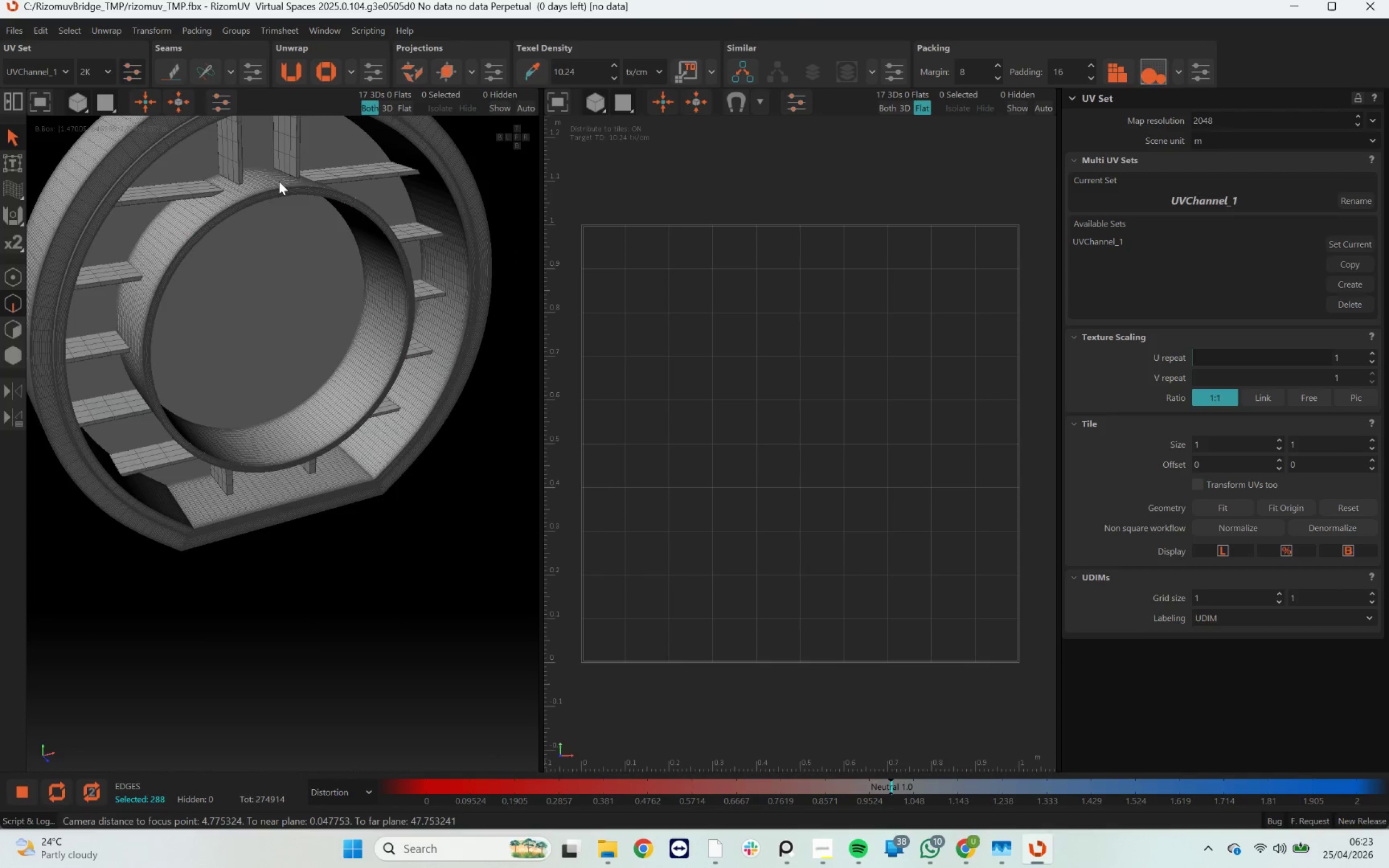 
scroll: coordinate [318, 168], scroll_direction: up, amount: 9.0
 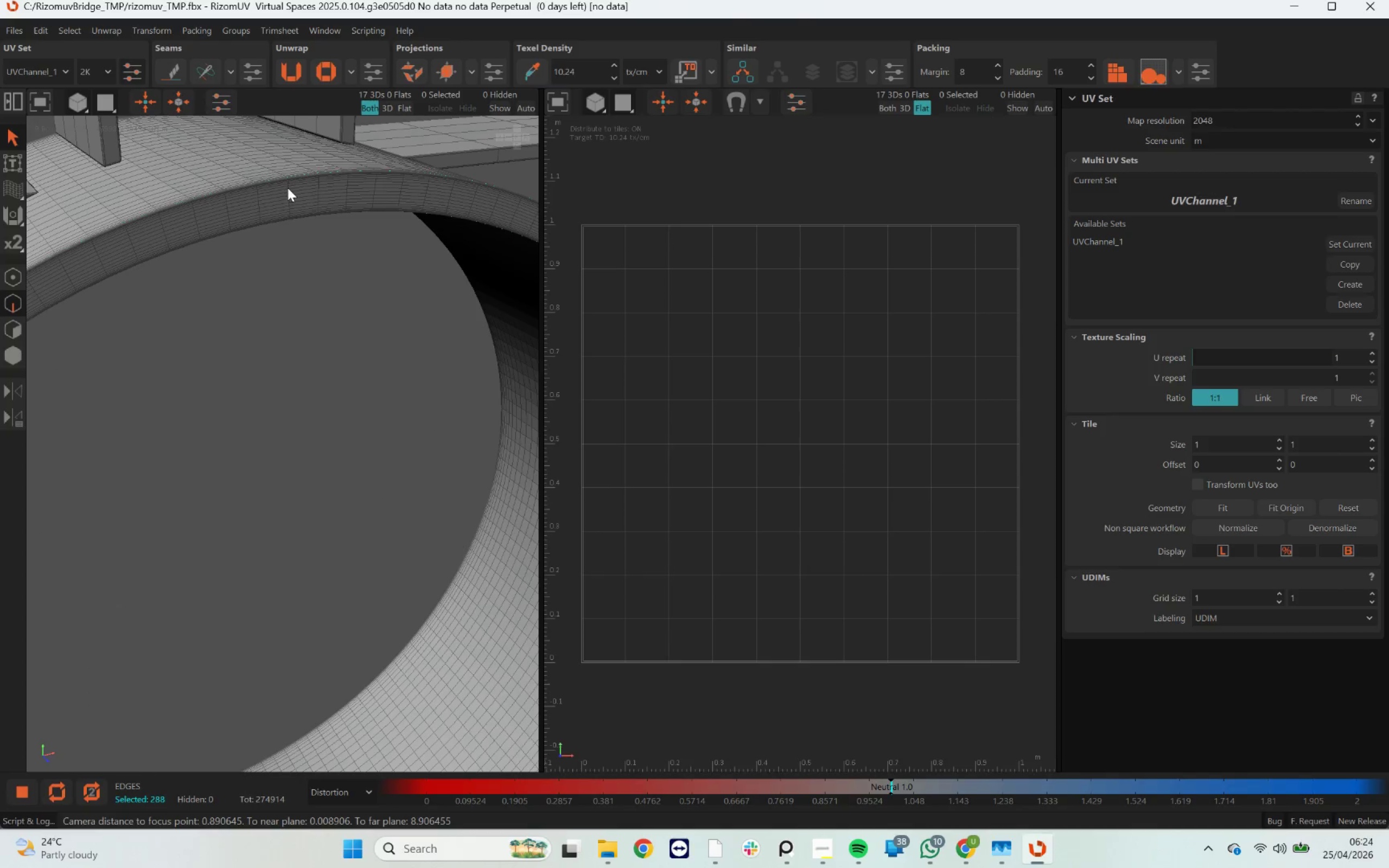 
scroll: coordinate [288, 224], scroll_direction: down, amount: 10.0
 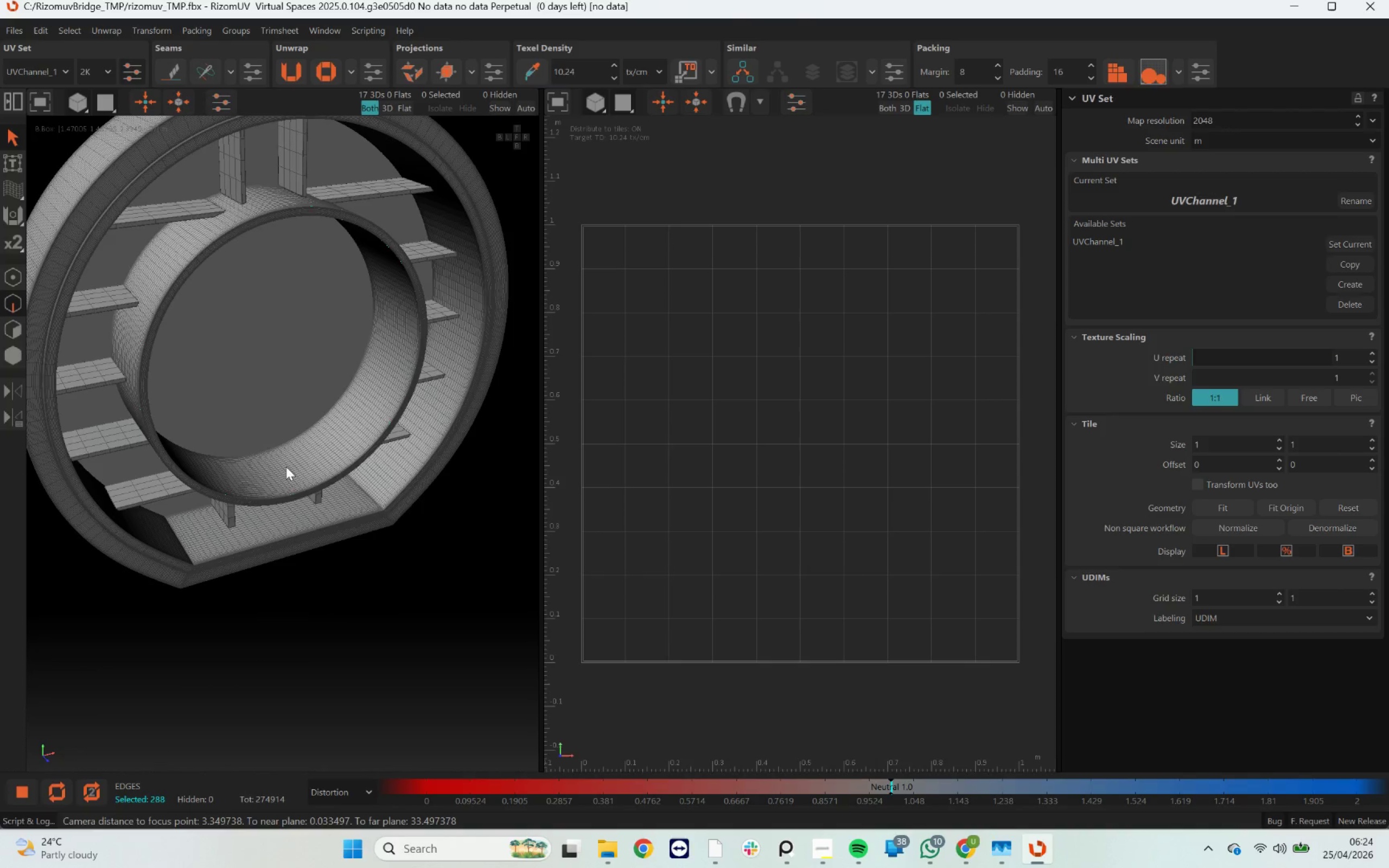 
hold_key(key=ControlLeft, duration=1.06)
 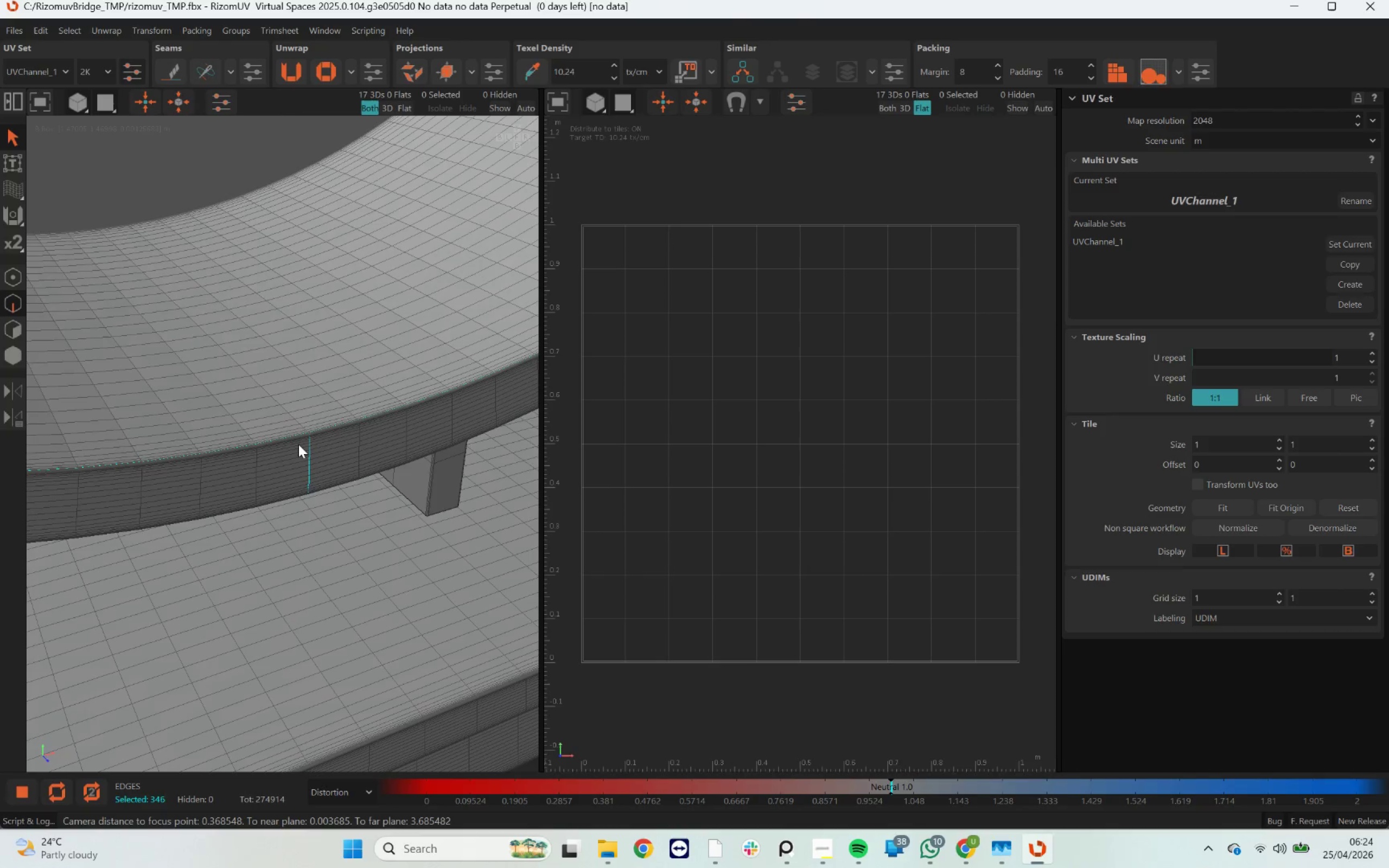 
scroll: coordinate [345, 488], scroll_direction: up, amount: 19.0
 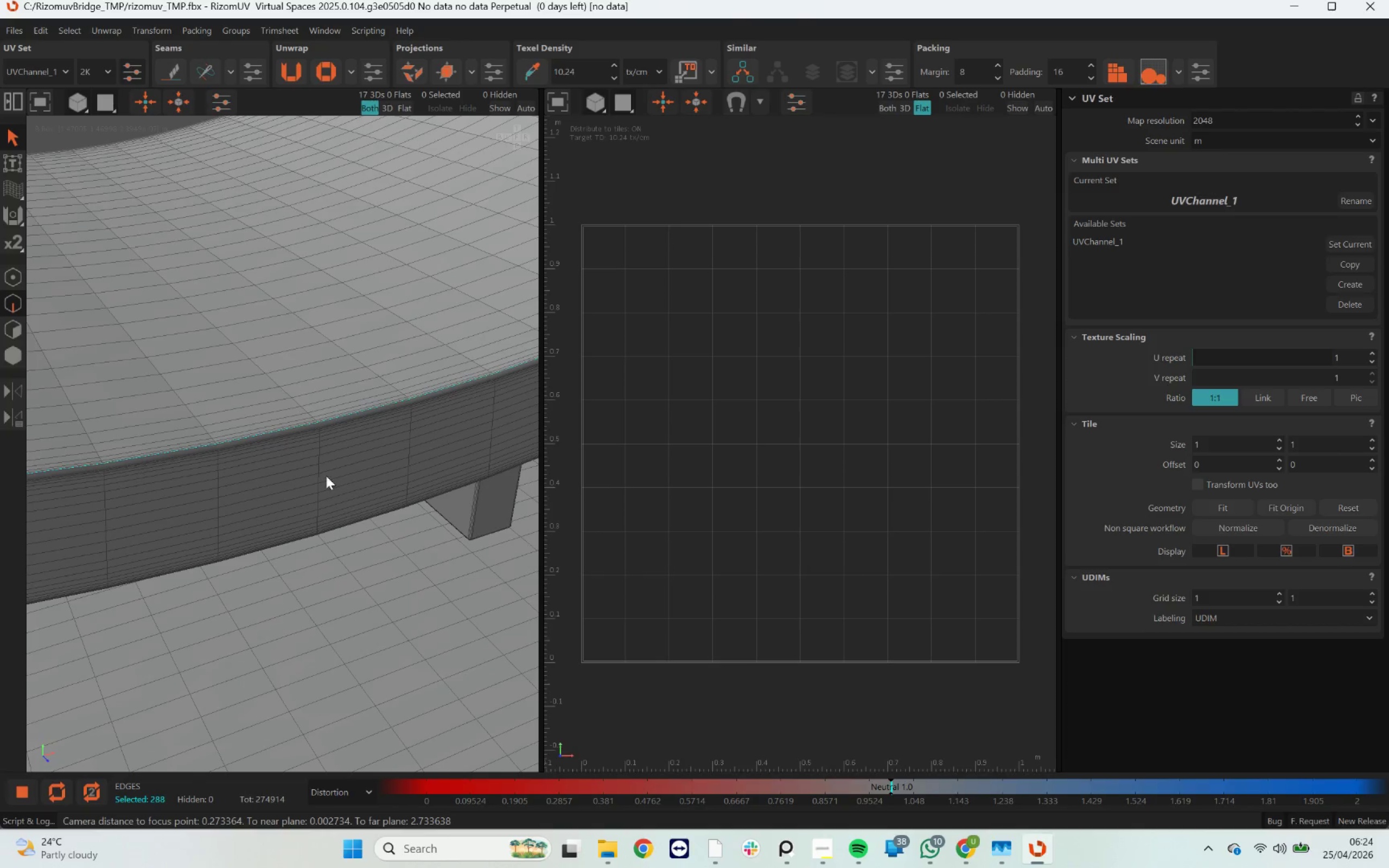 
double_click([318, 468])
 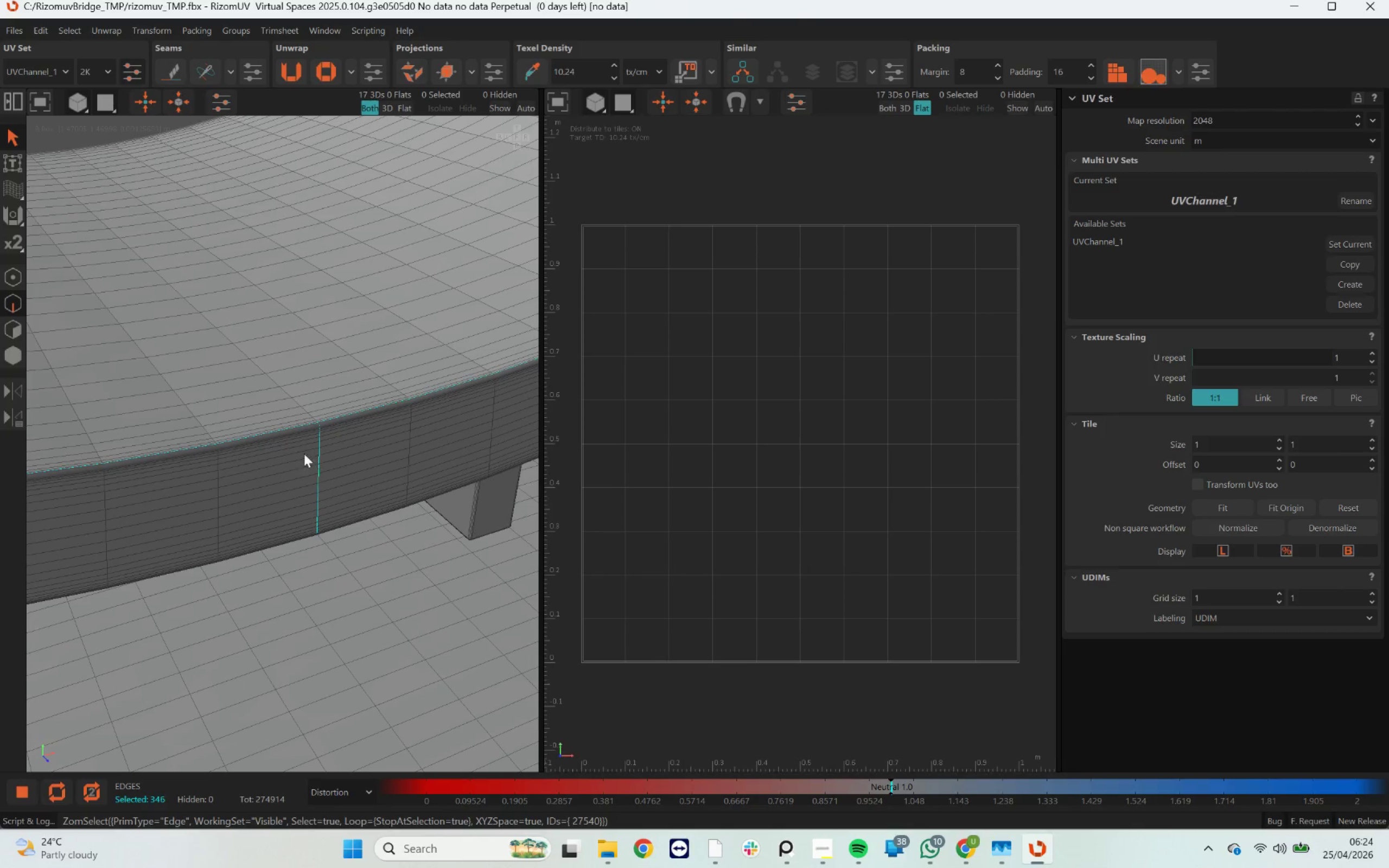 
scroll: coordinate [298, 444], scroll_direction: down, amount: 5.0
 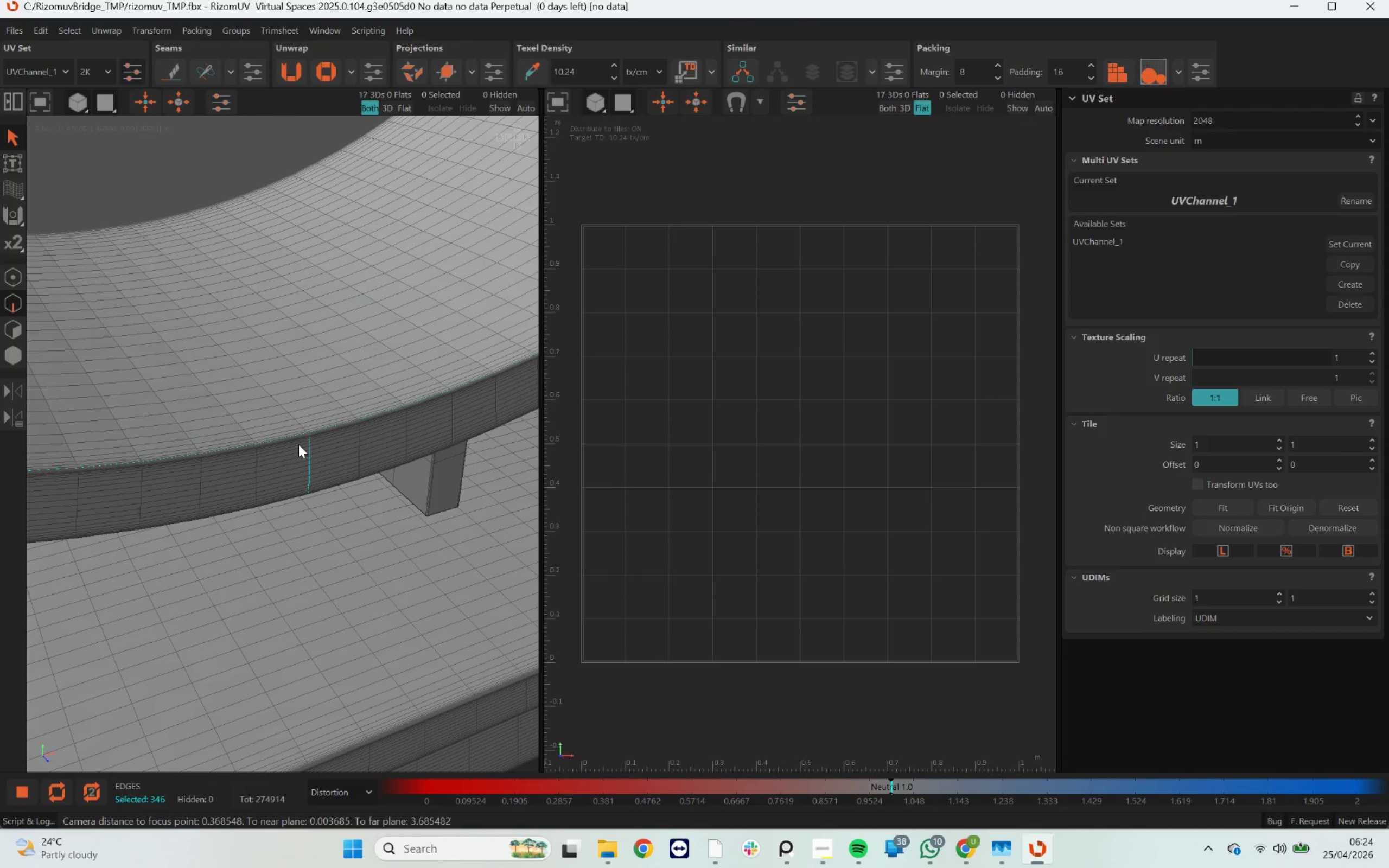 
key(C)
 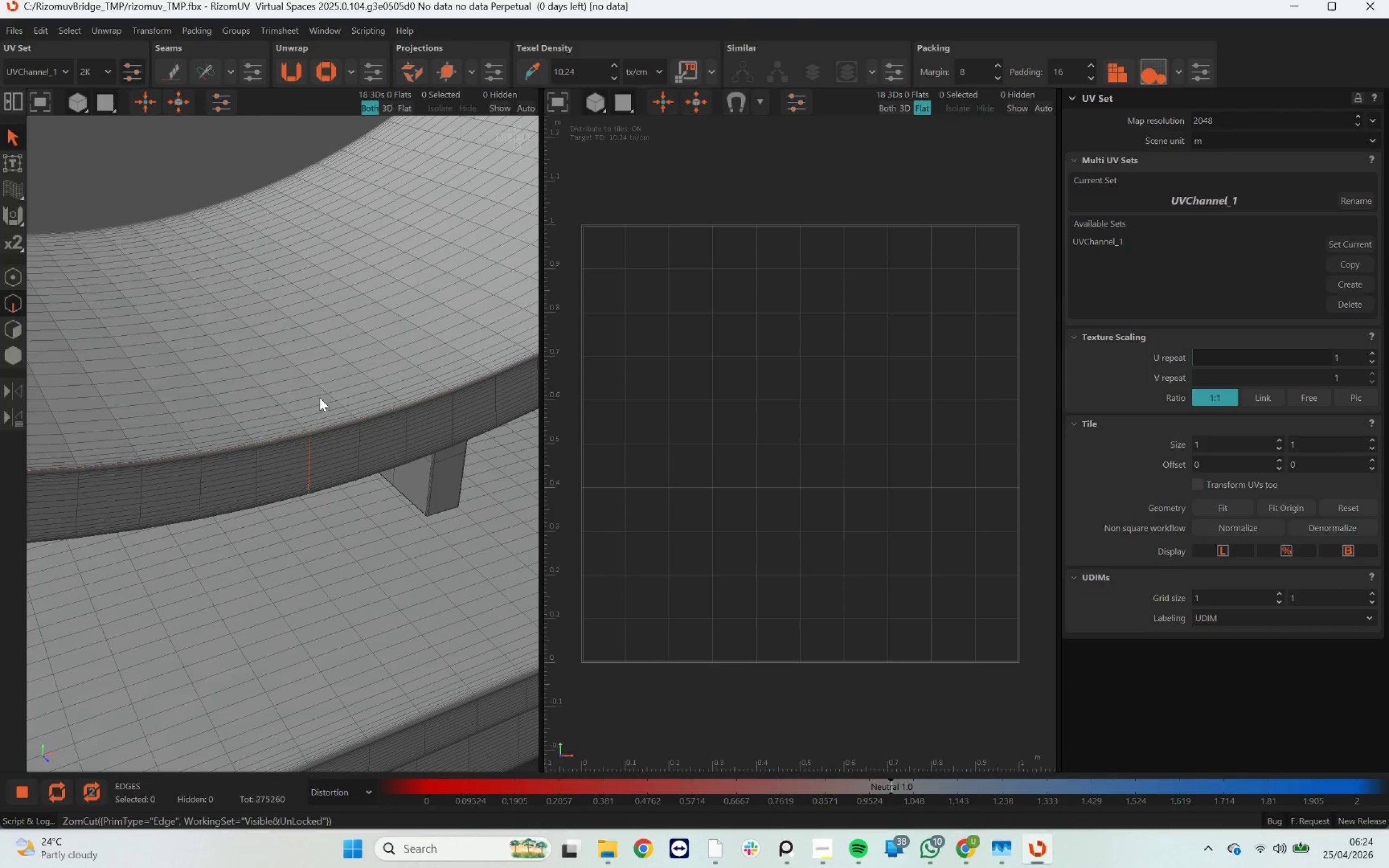 
scroll: coordinate [308, 384], scroll_direction: down, amount: 16.0
 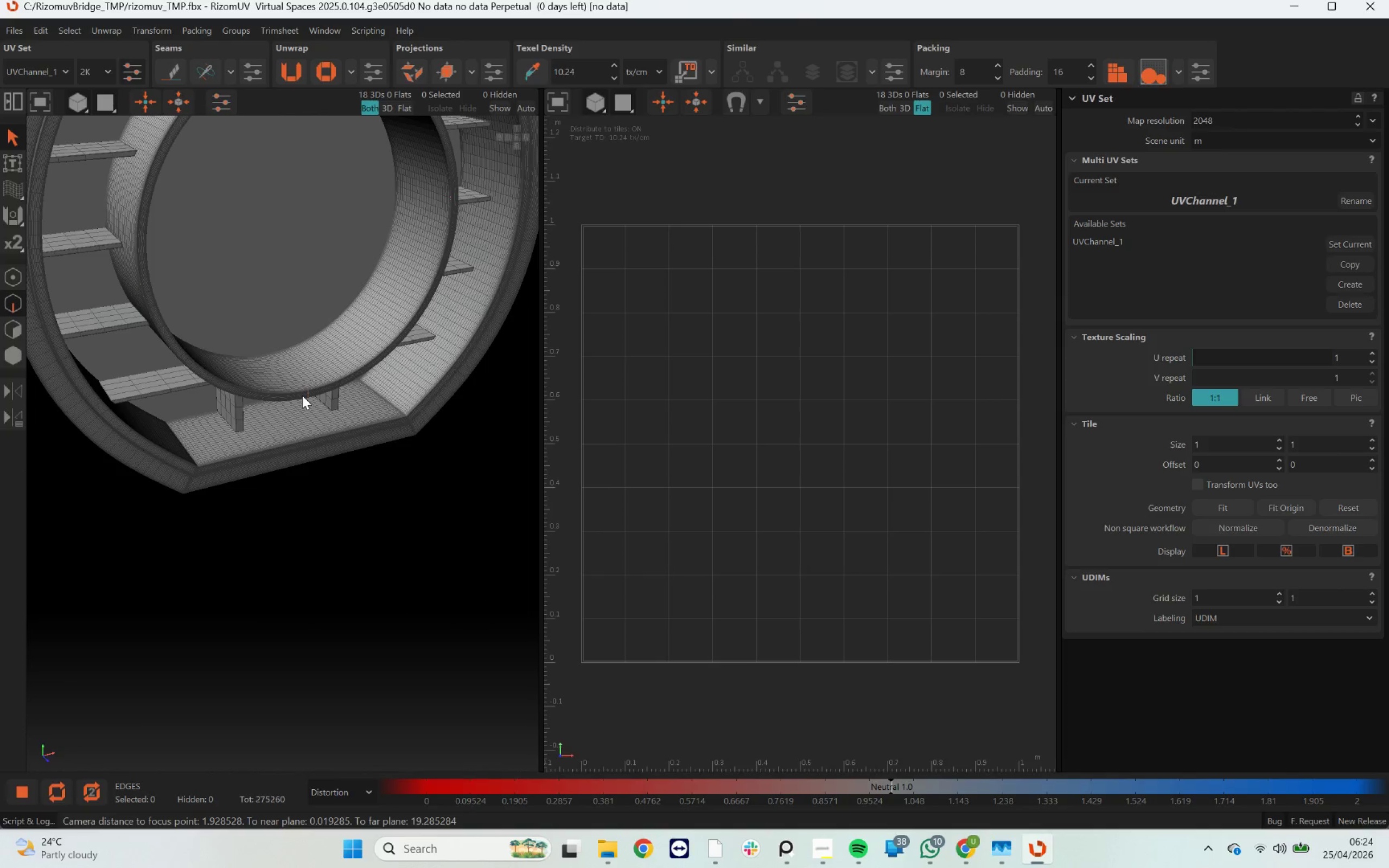 
key(F4)
 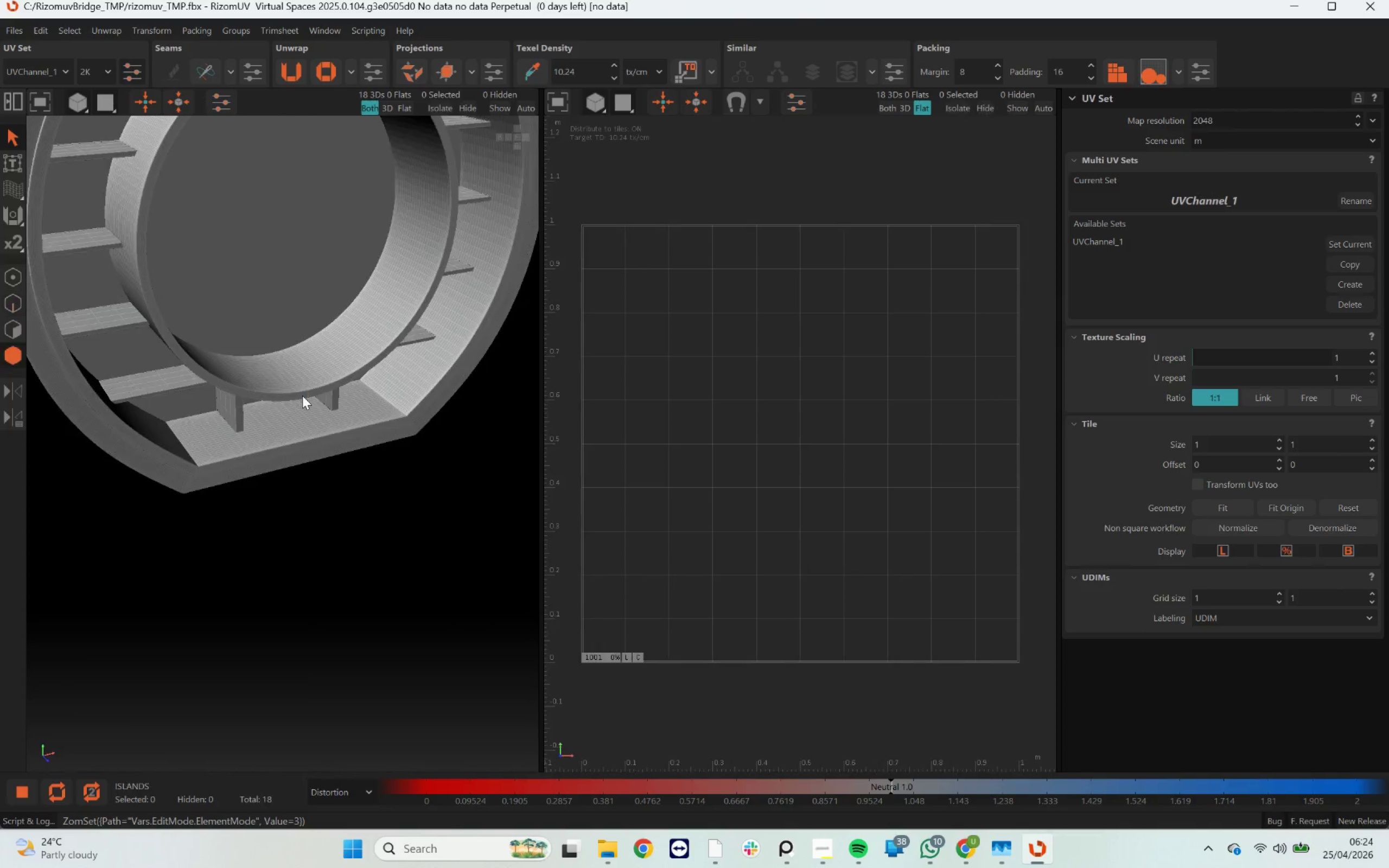 
left_click([305, 393])
 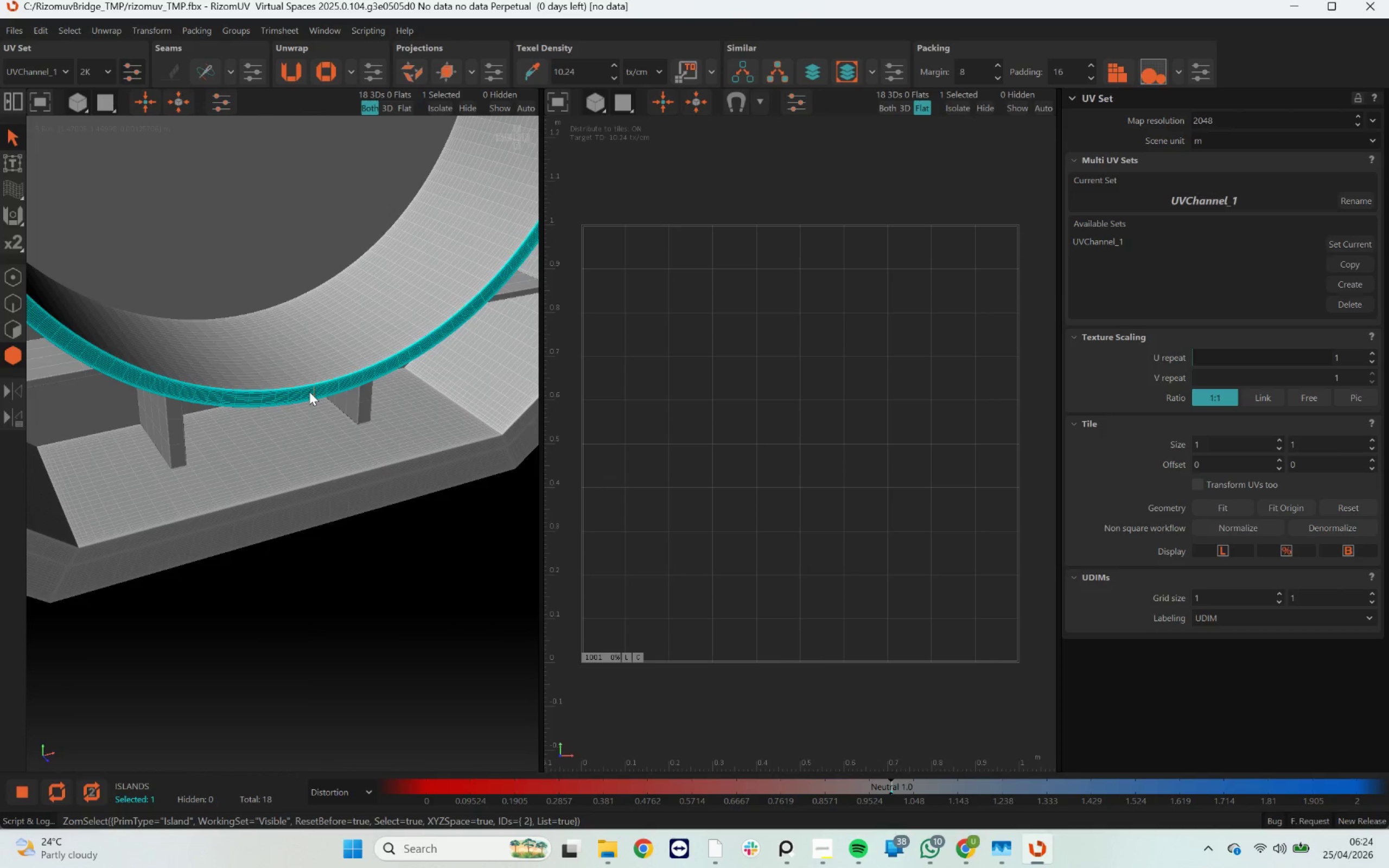 
scroll: coordinate [302, 395], scroll_direction: up, amount: 5.0
 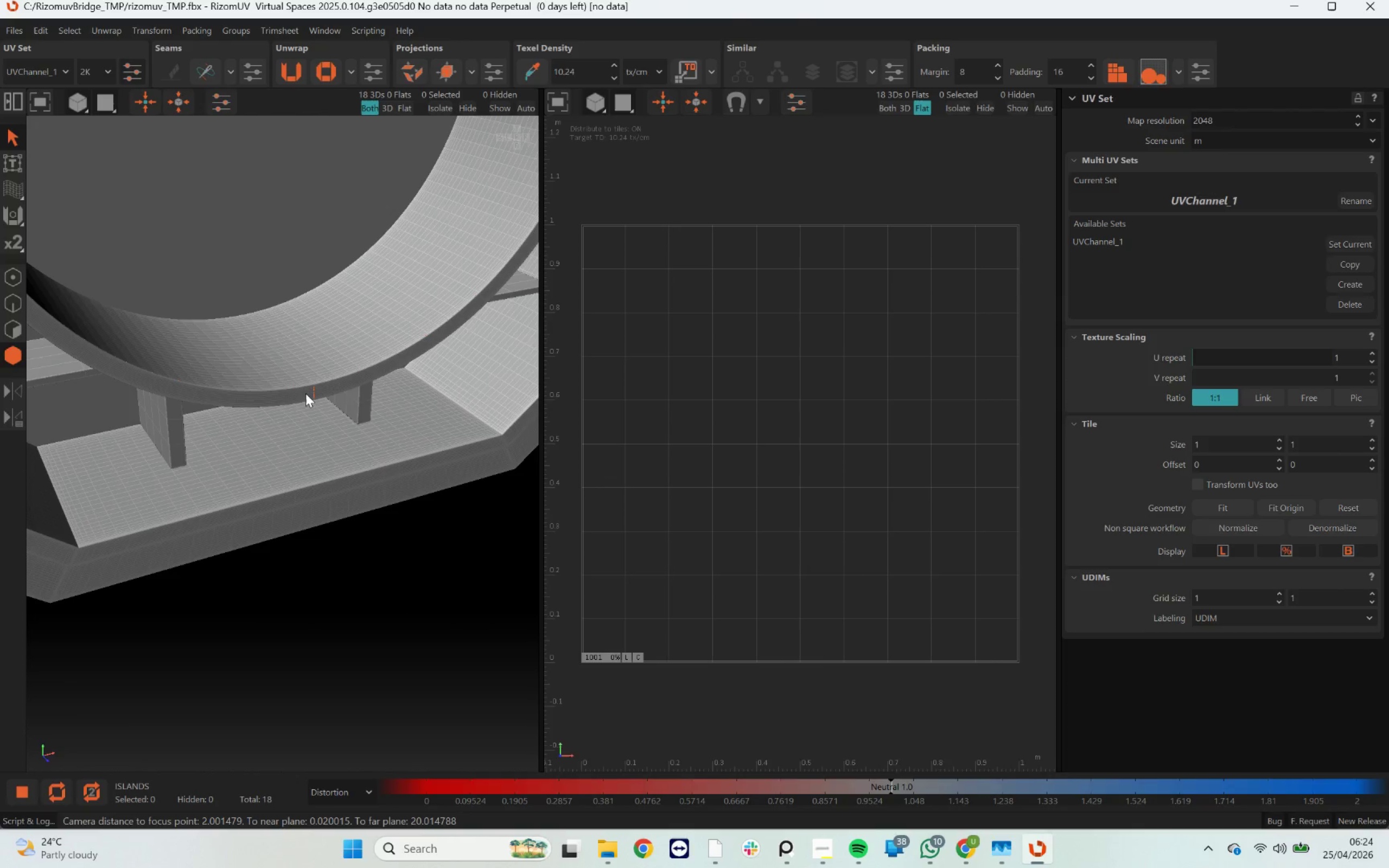 
key(U)
 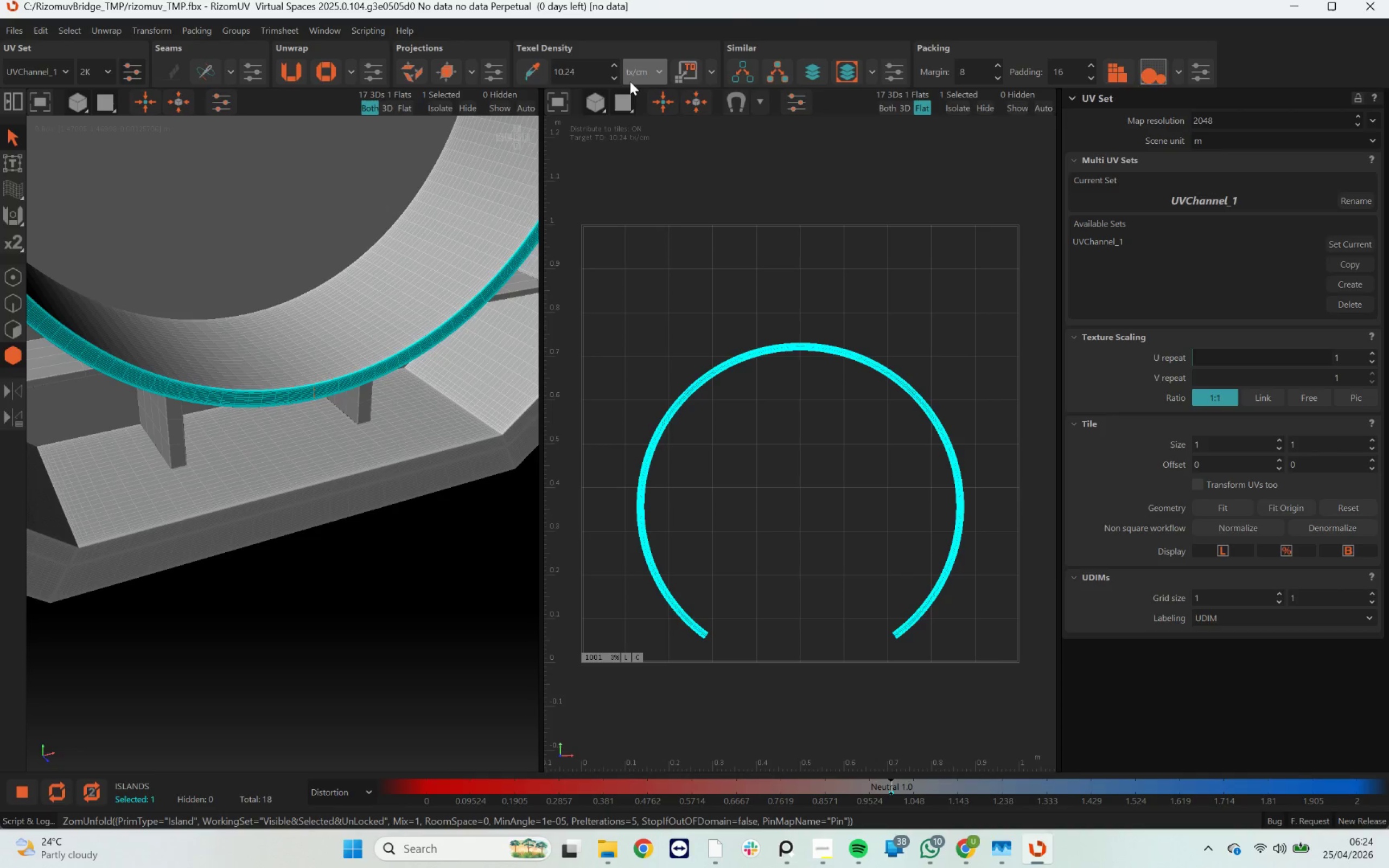 
wait(6.82)
 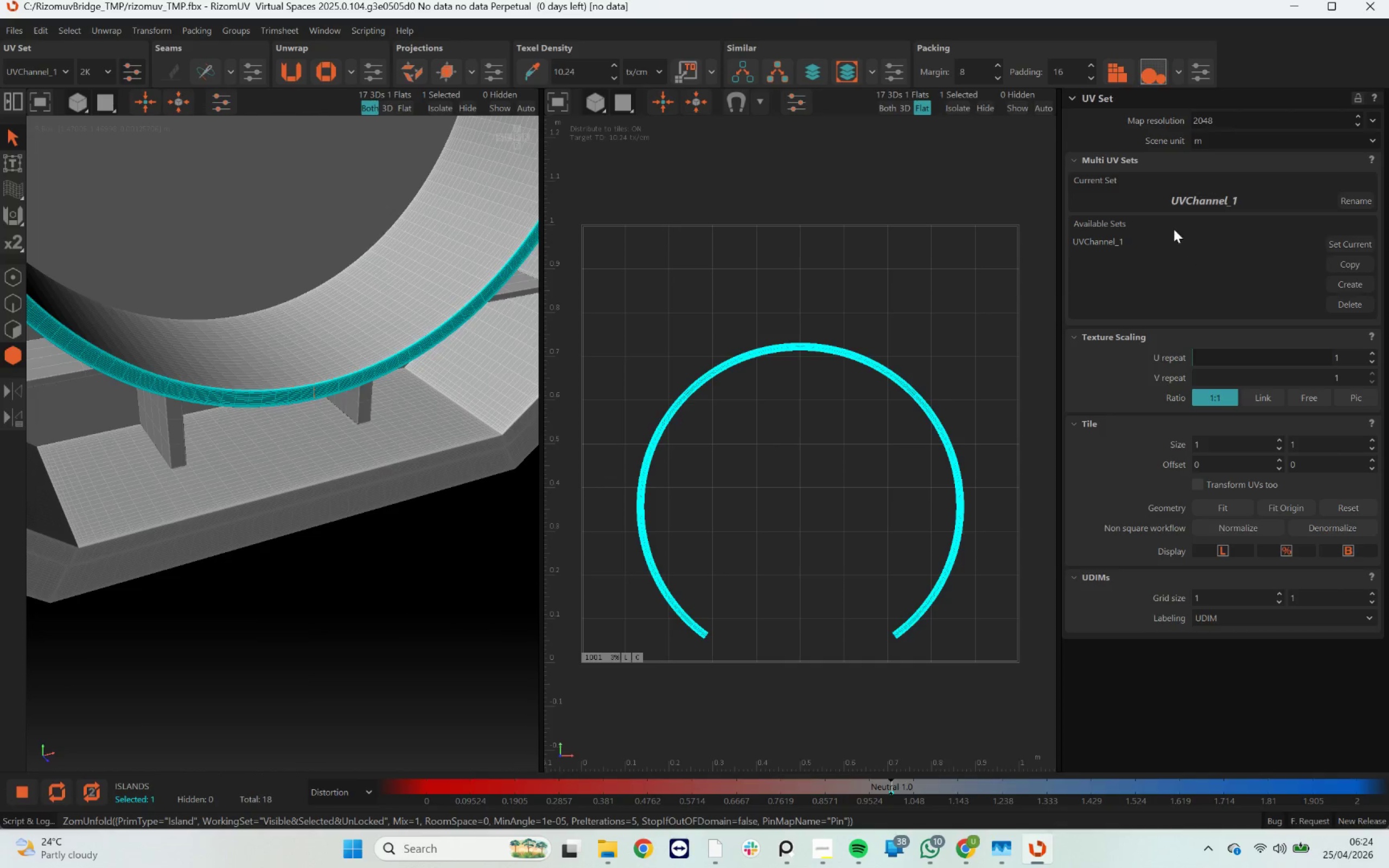 
mouse_move([450, 74])
 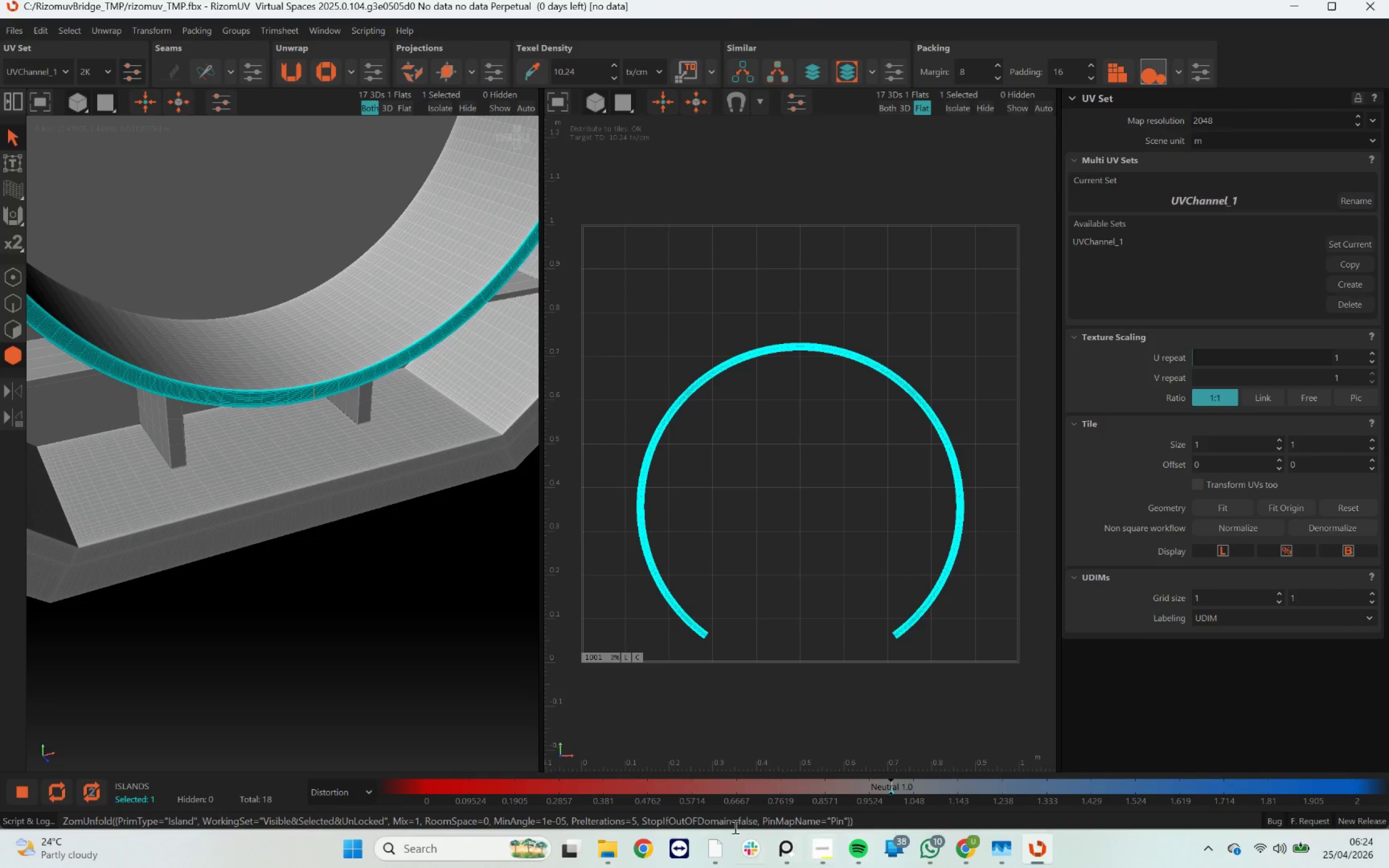 
wait(11.82)
 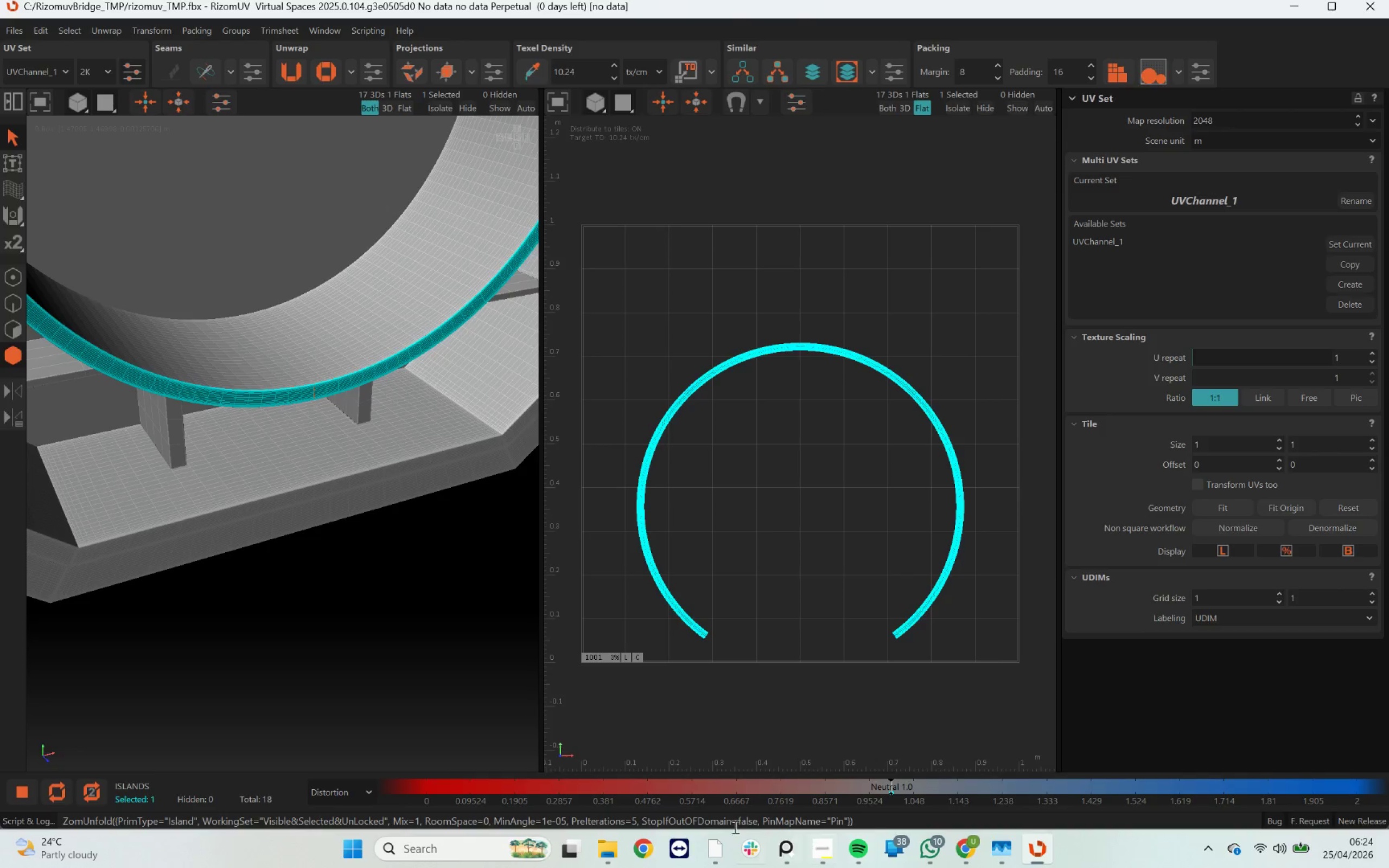 
left_click([1072, 100])
 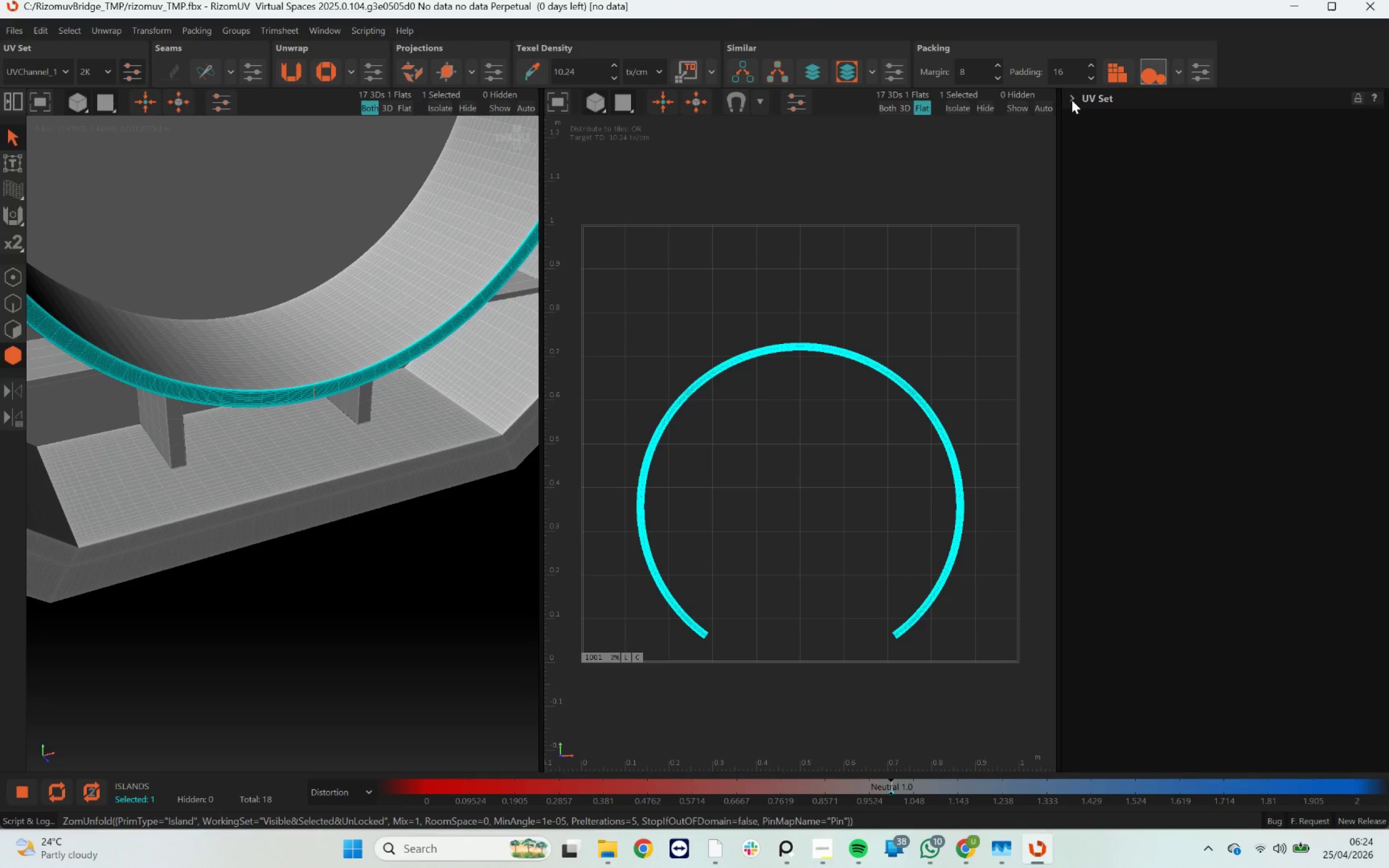 
left_click([1072, 100])
 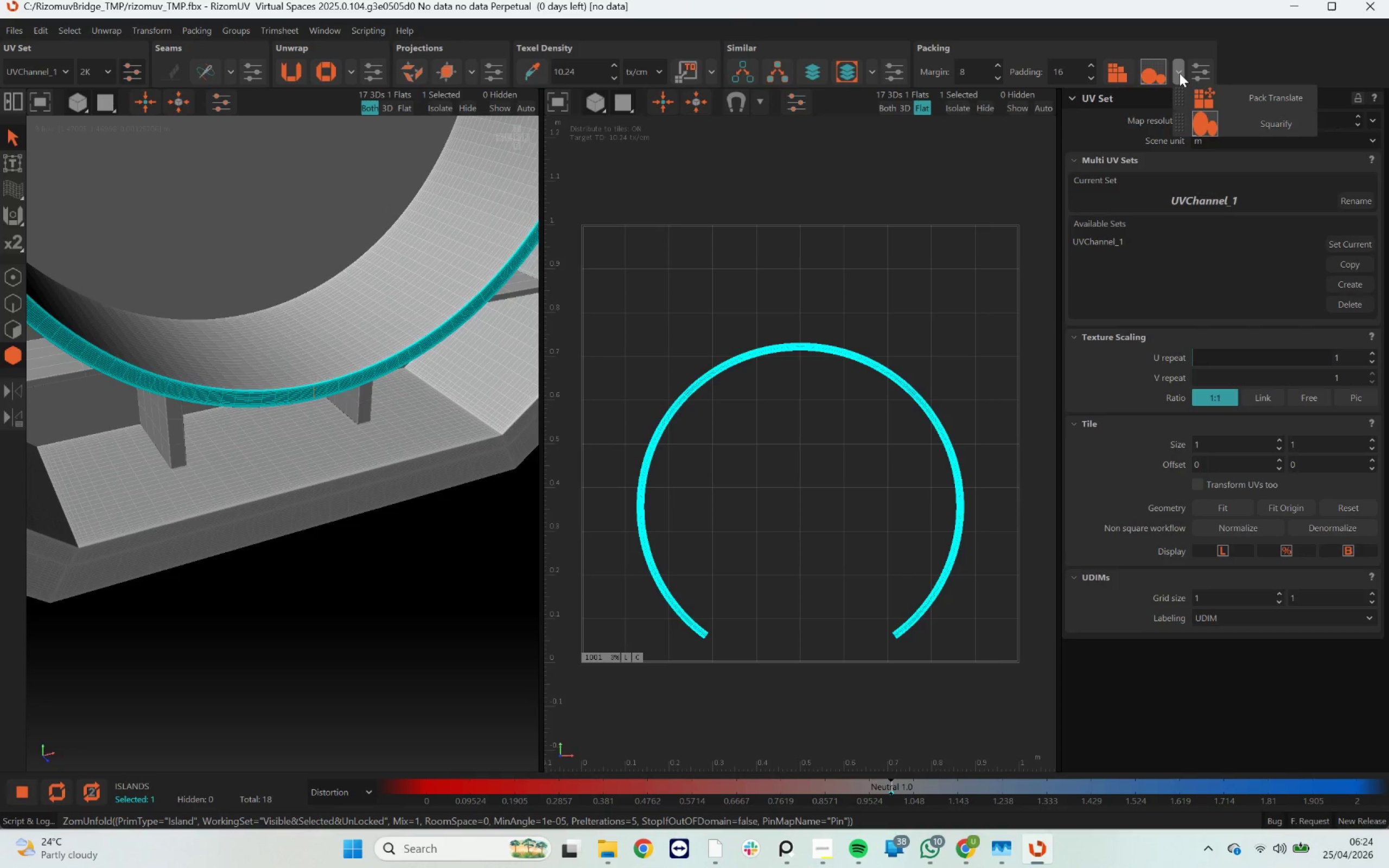 
left_click([1180, 73])
 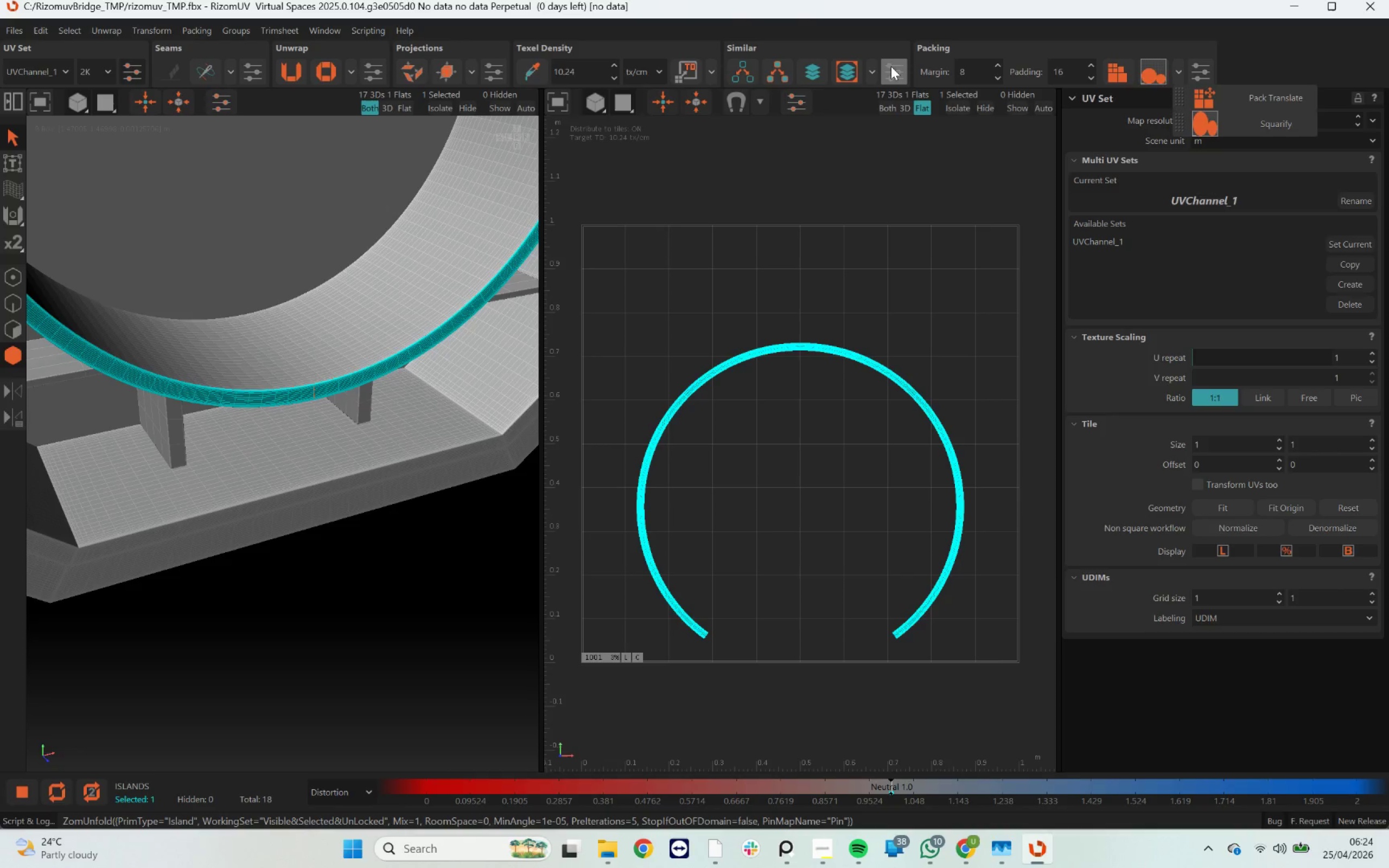 
left_click([875, 74])
 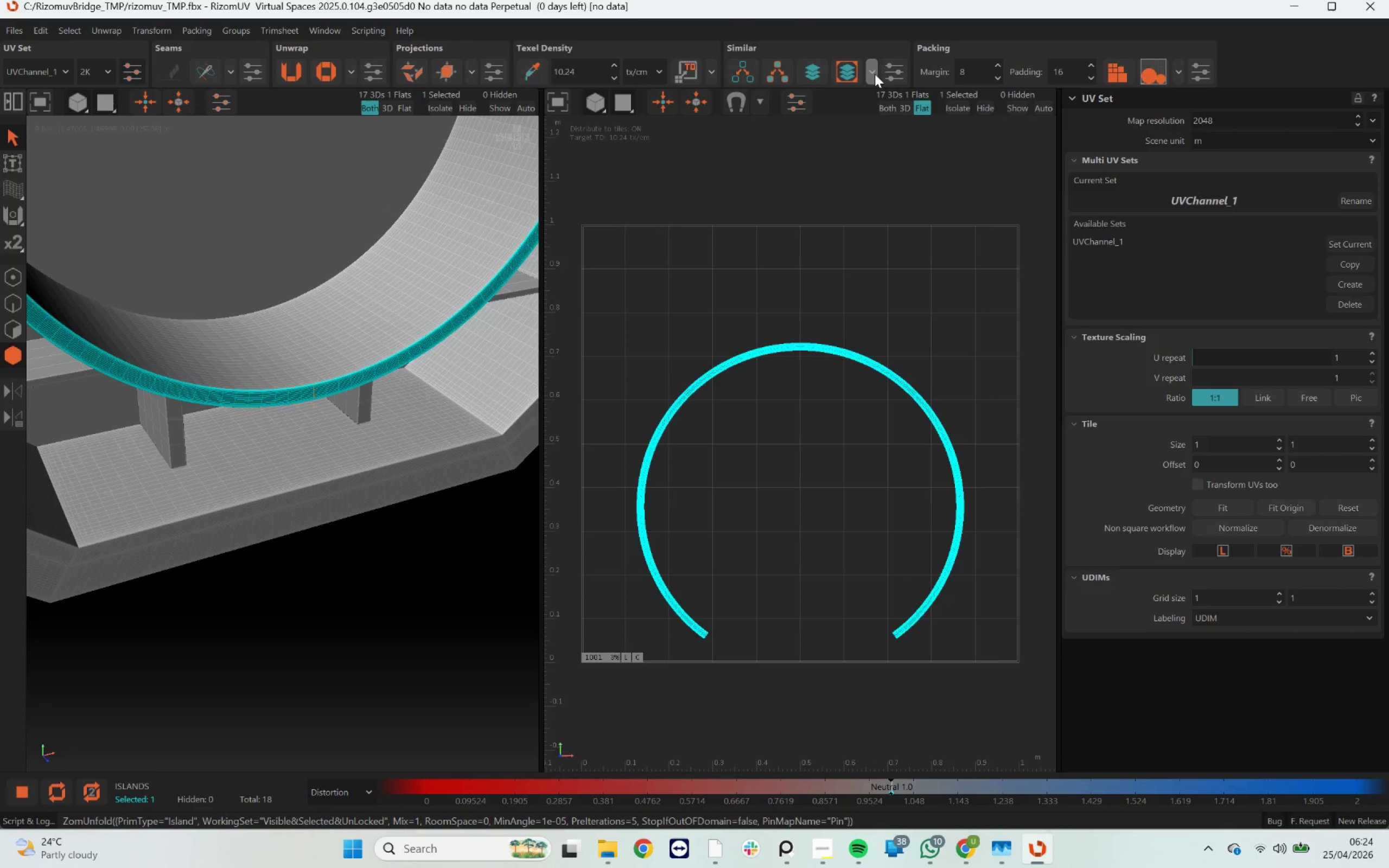 
left_click([875, 74])
 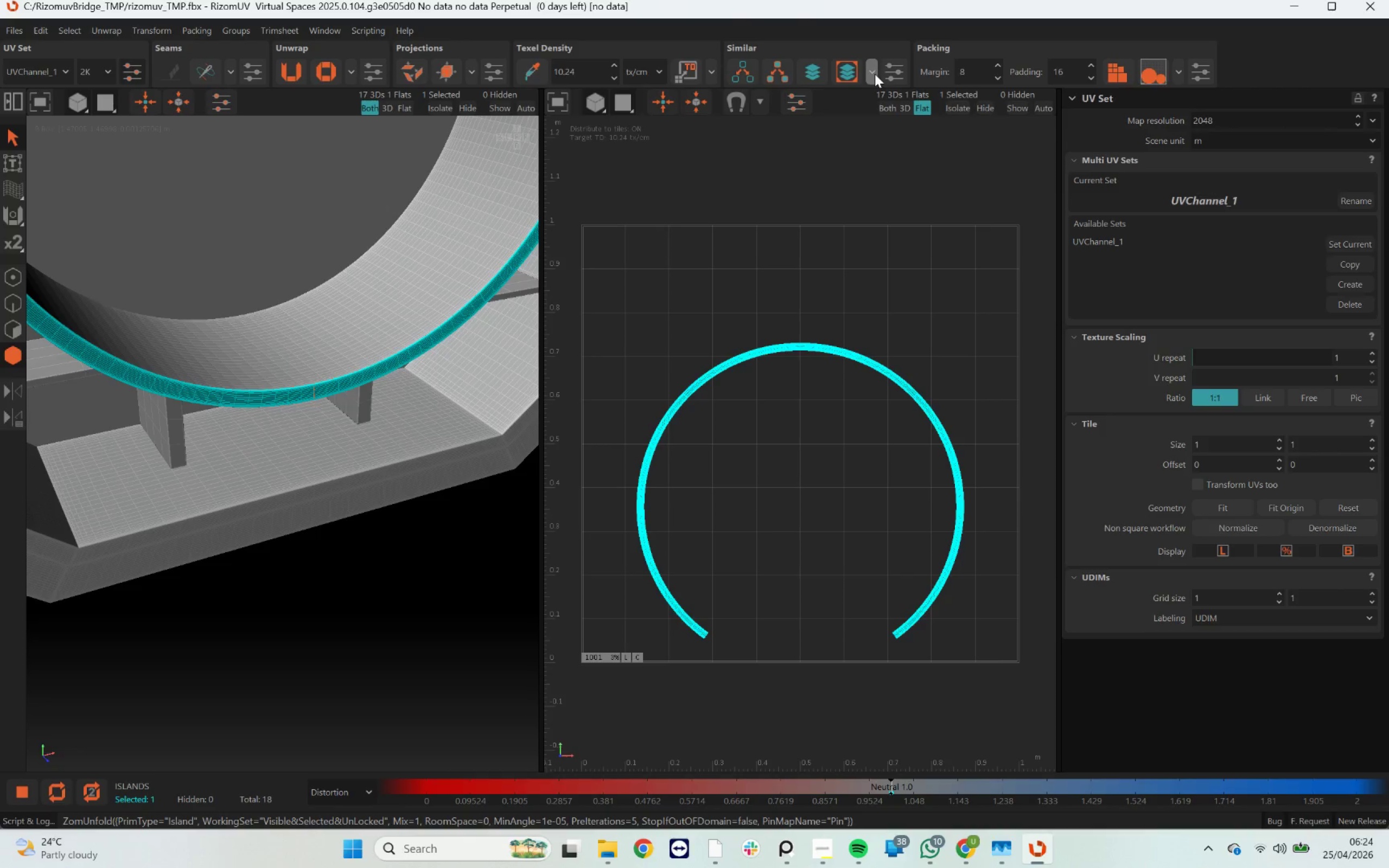 
left_click([875, 74])
 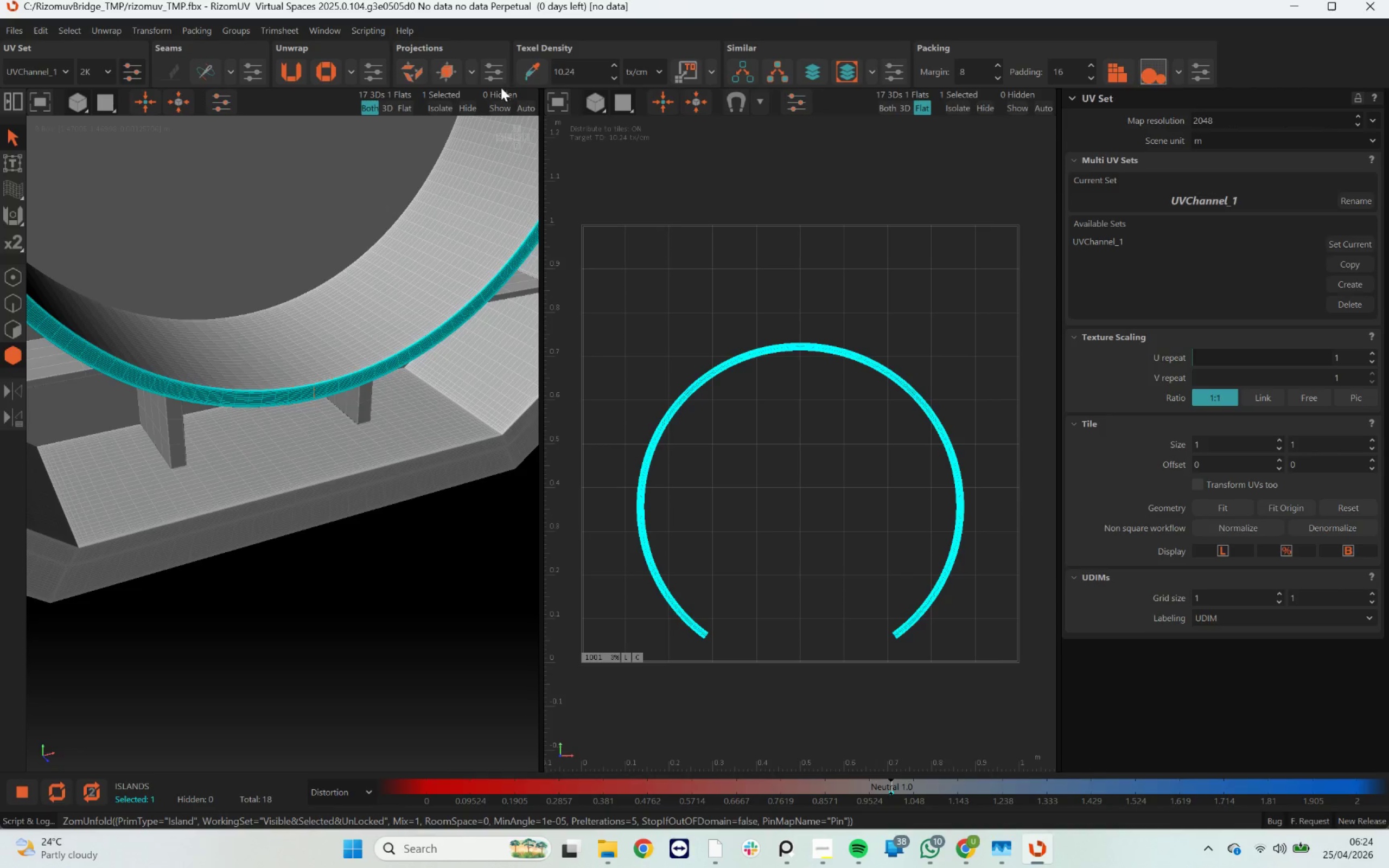 
wait(7.49)
 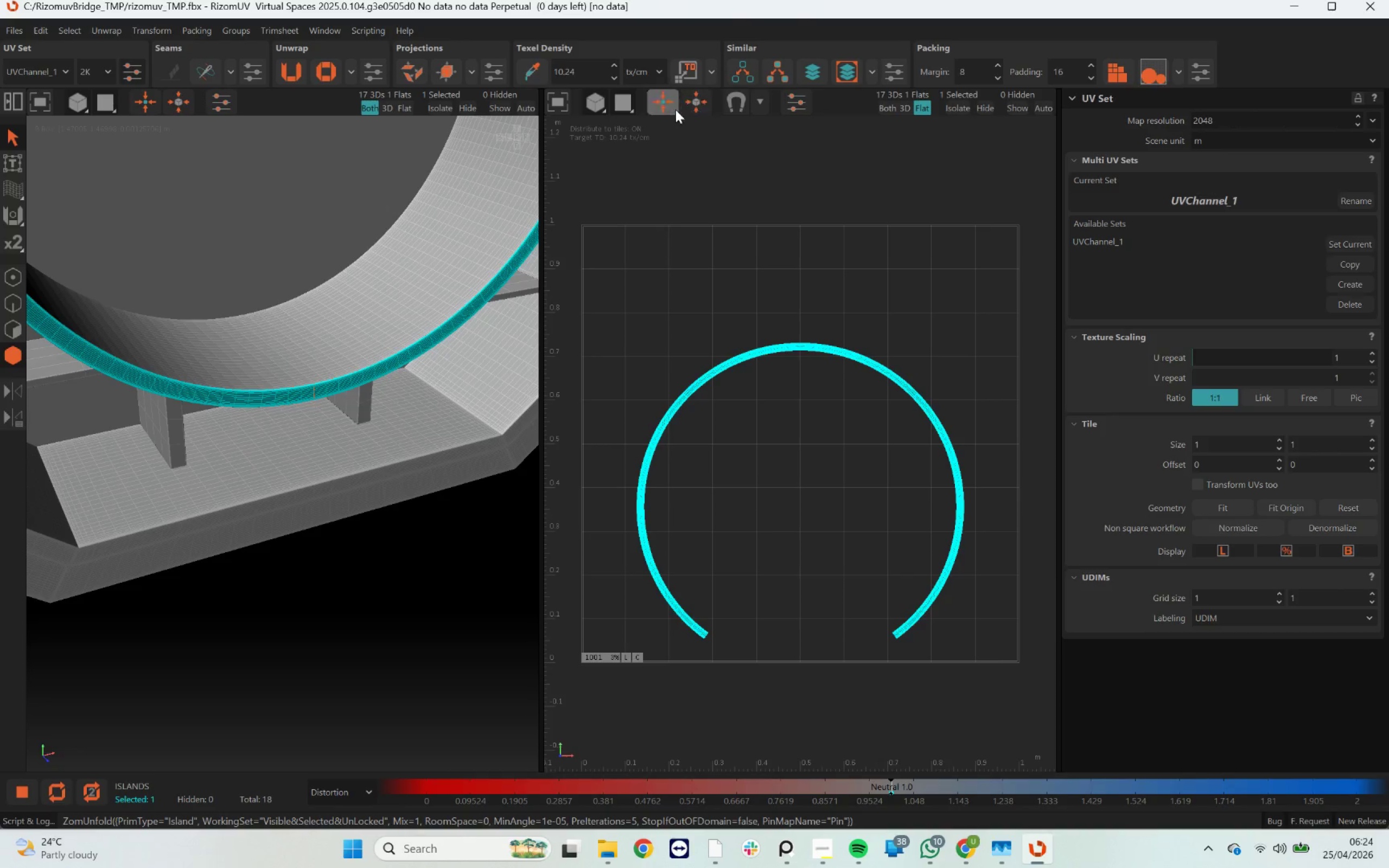 
left_click_drag(start_coordinate=[920, 109], to_coordinate=[868, 77])
 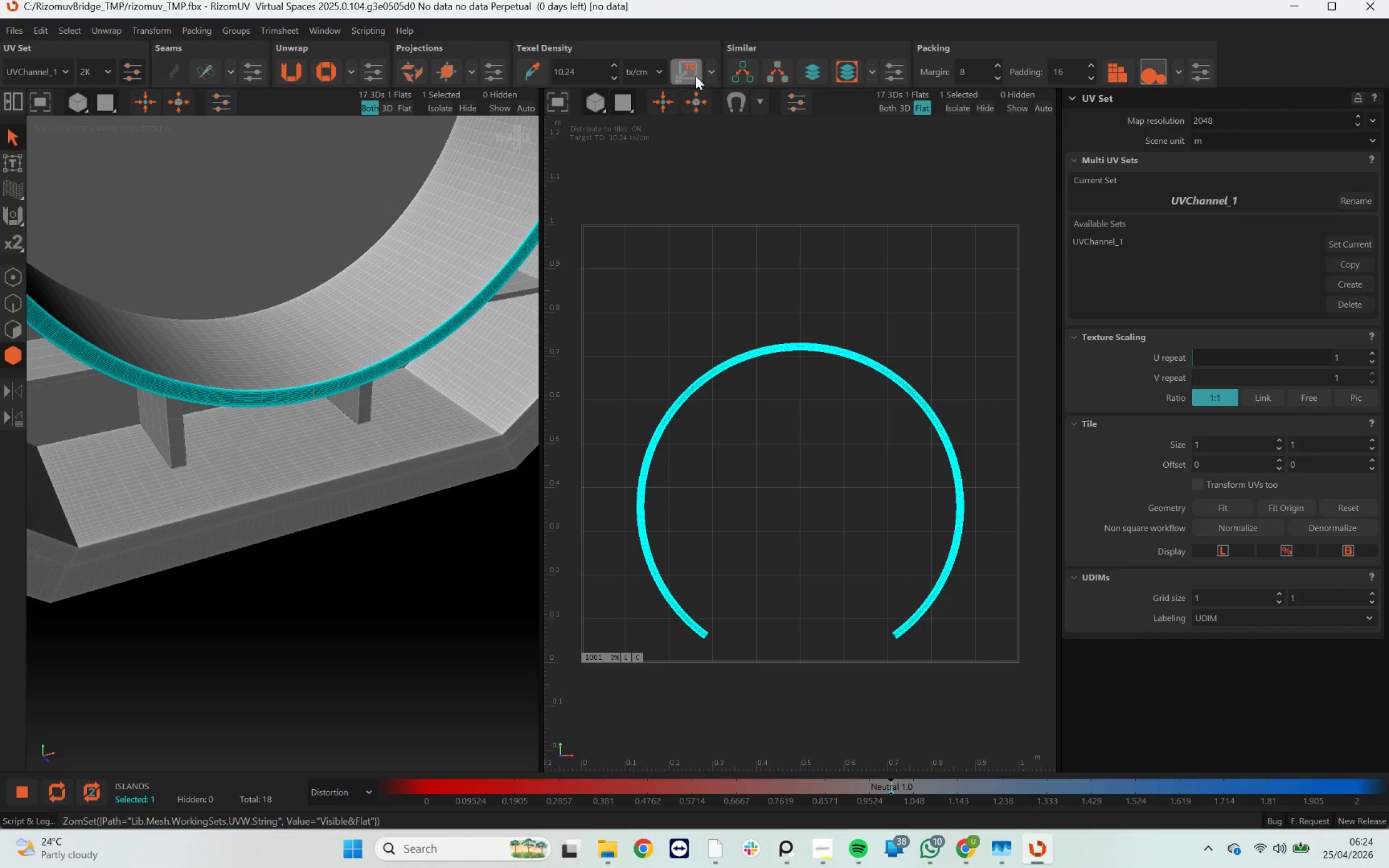 
left_click([868, 77])
 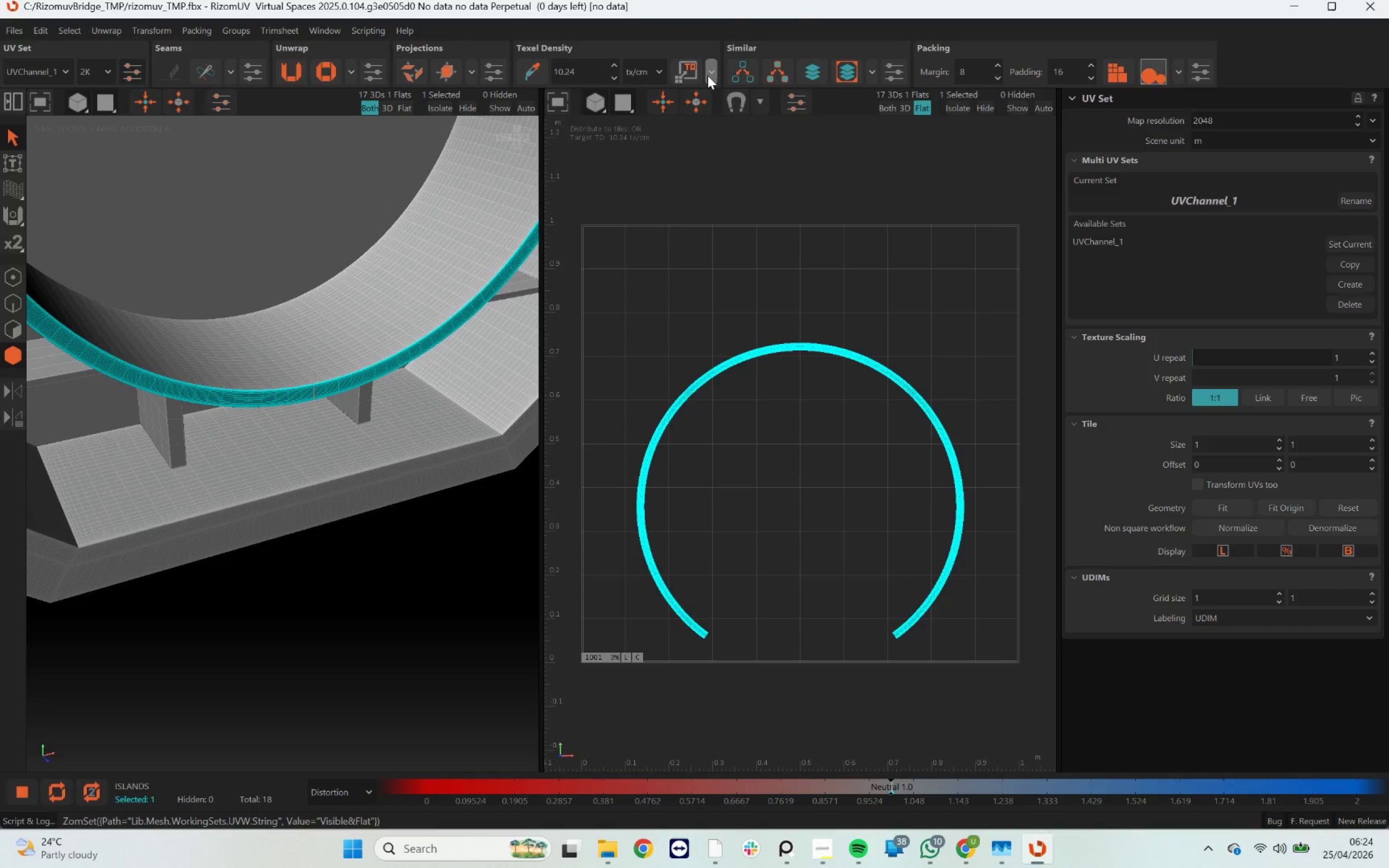 
left_click([708, 75])
 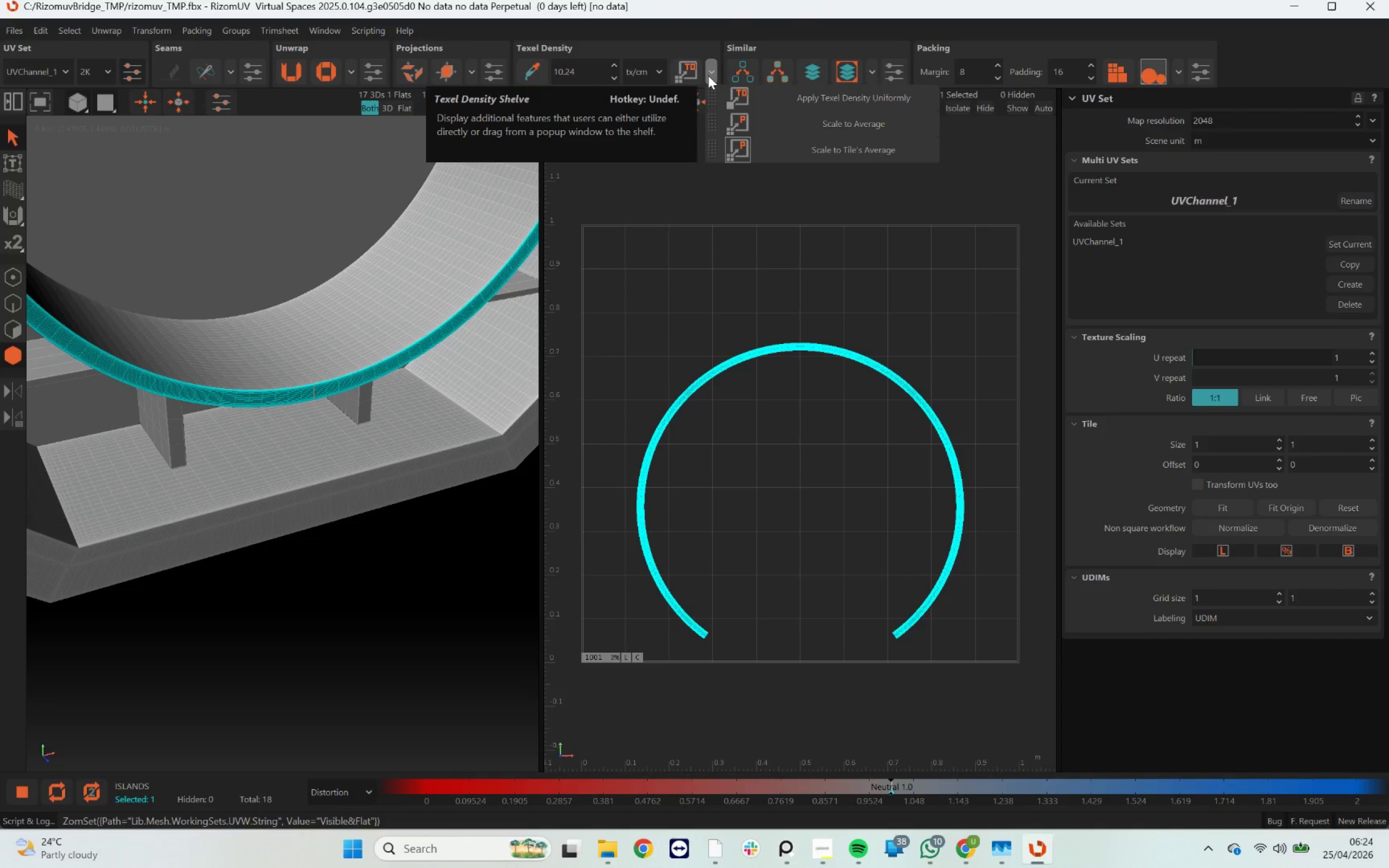 
left_click([708, 75])
 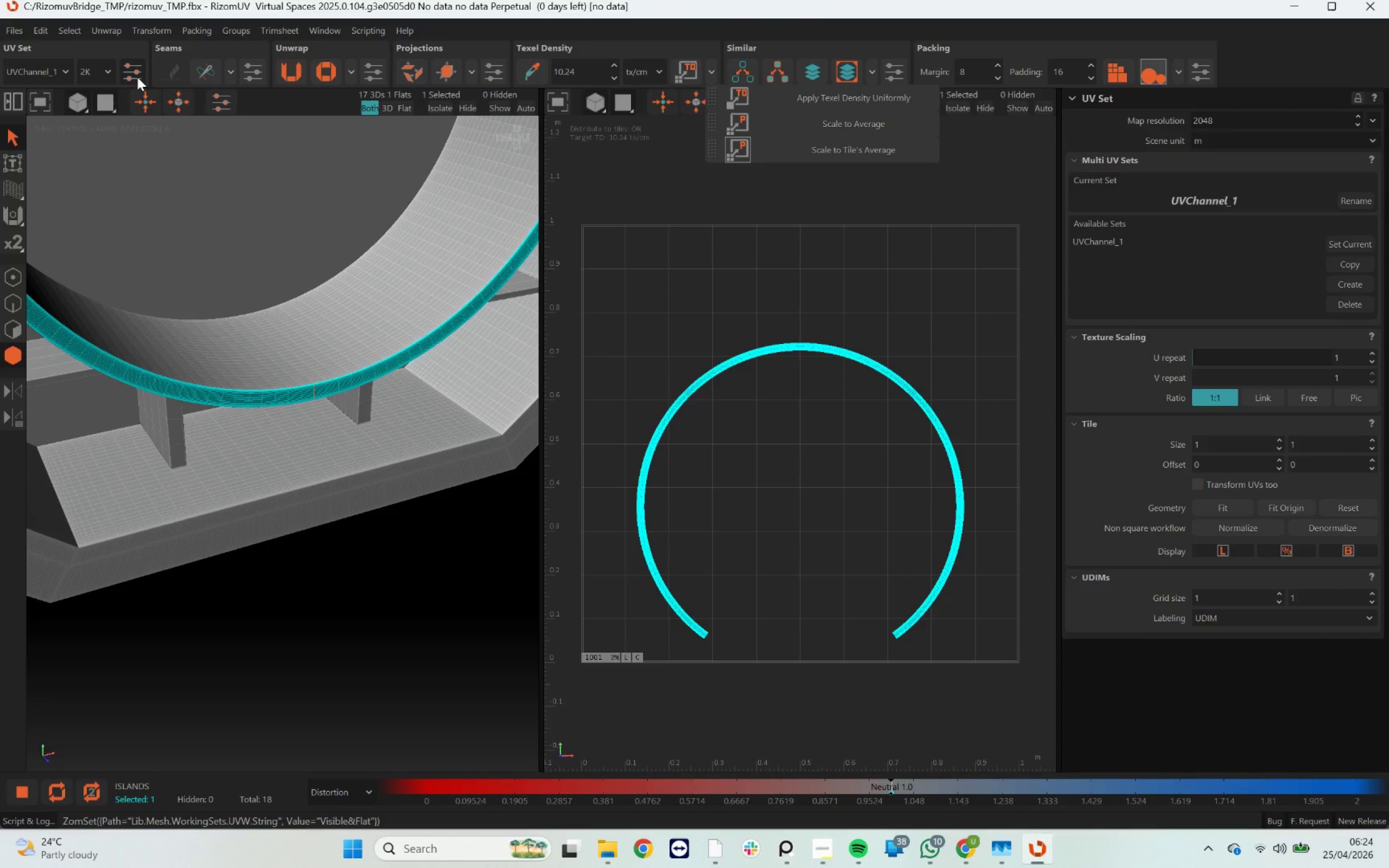 
left_click([106, 74])
 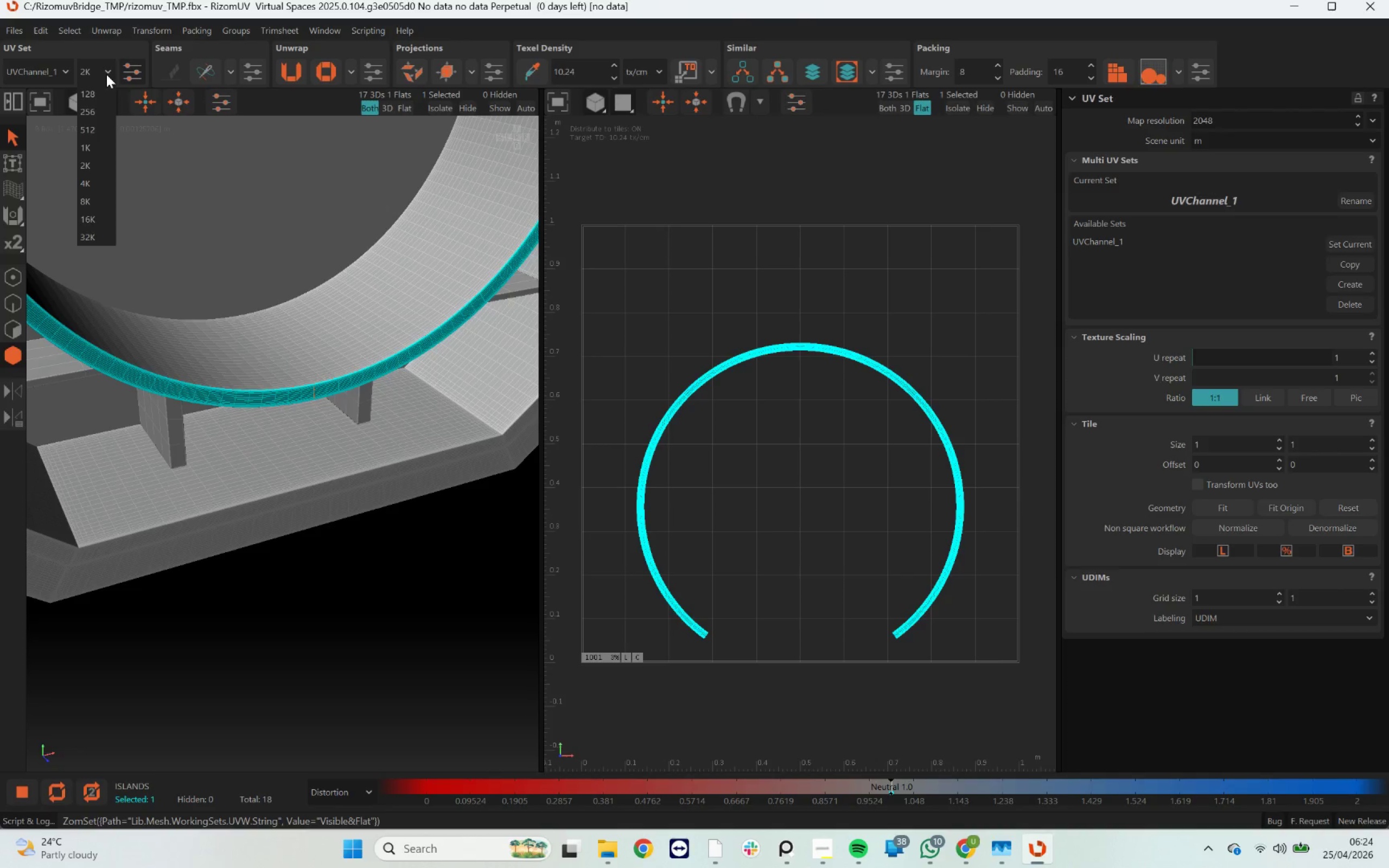 
left_click([106, 74])
 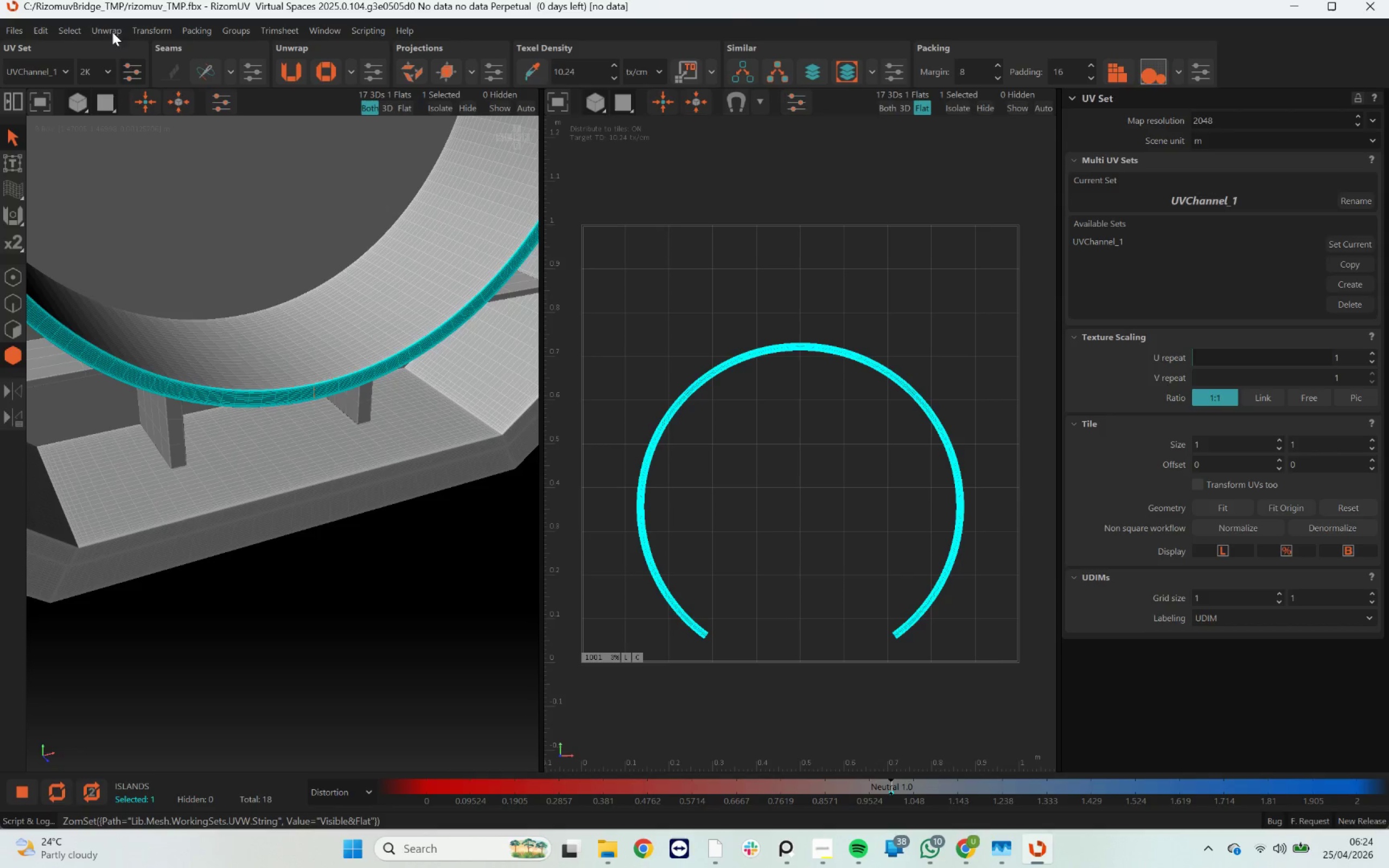 
wait(5.37)
 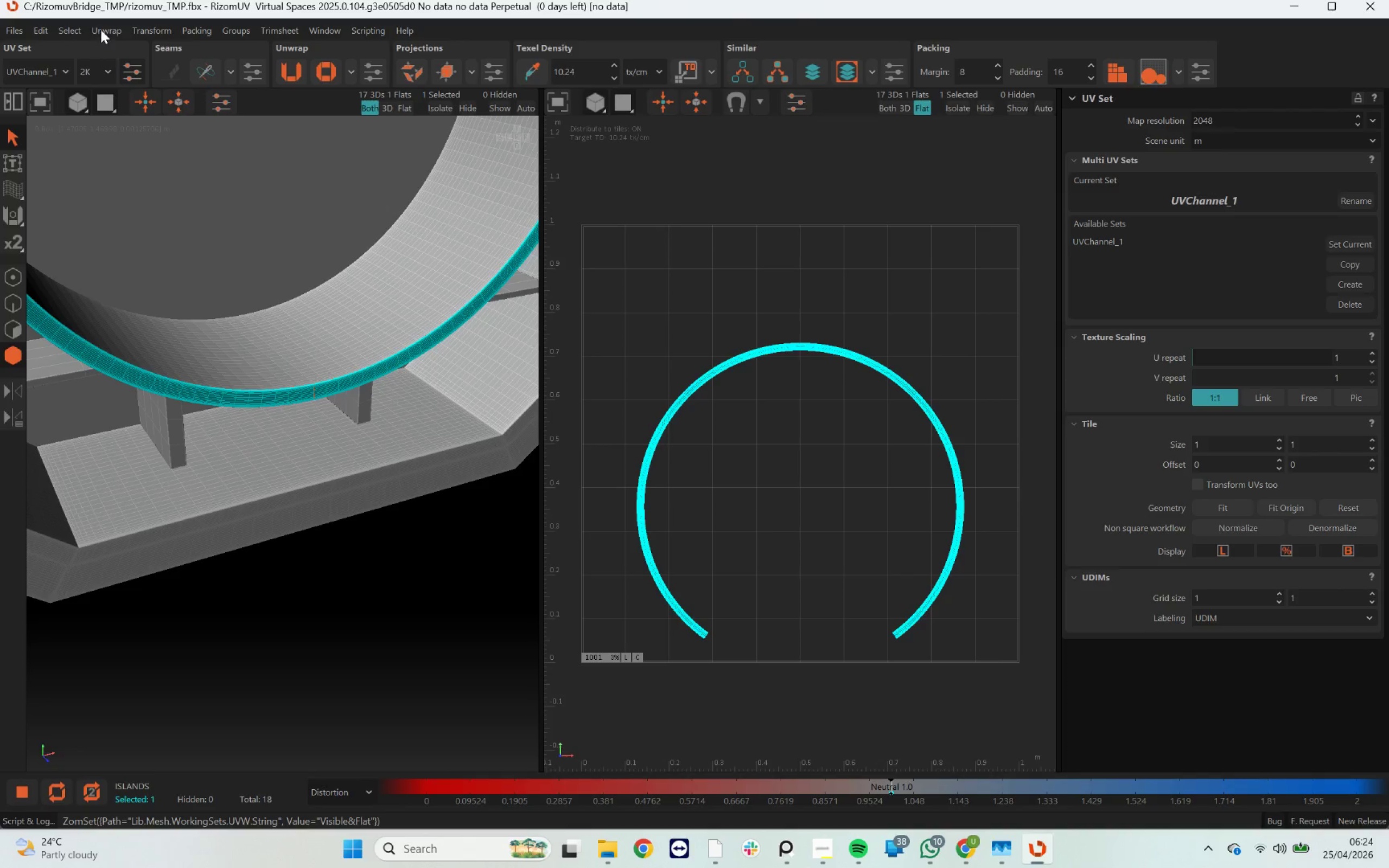 
left_click([118, 30])
 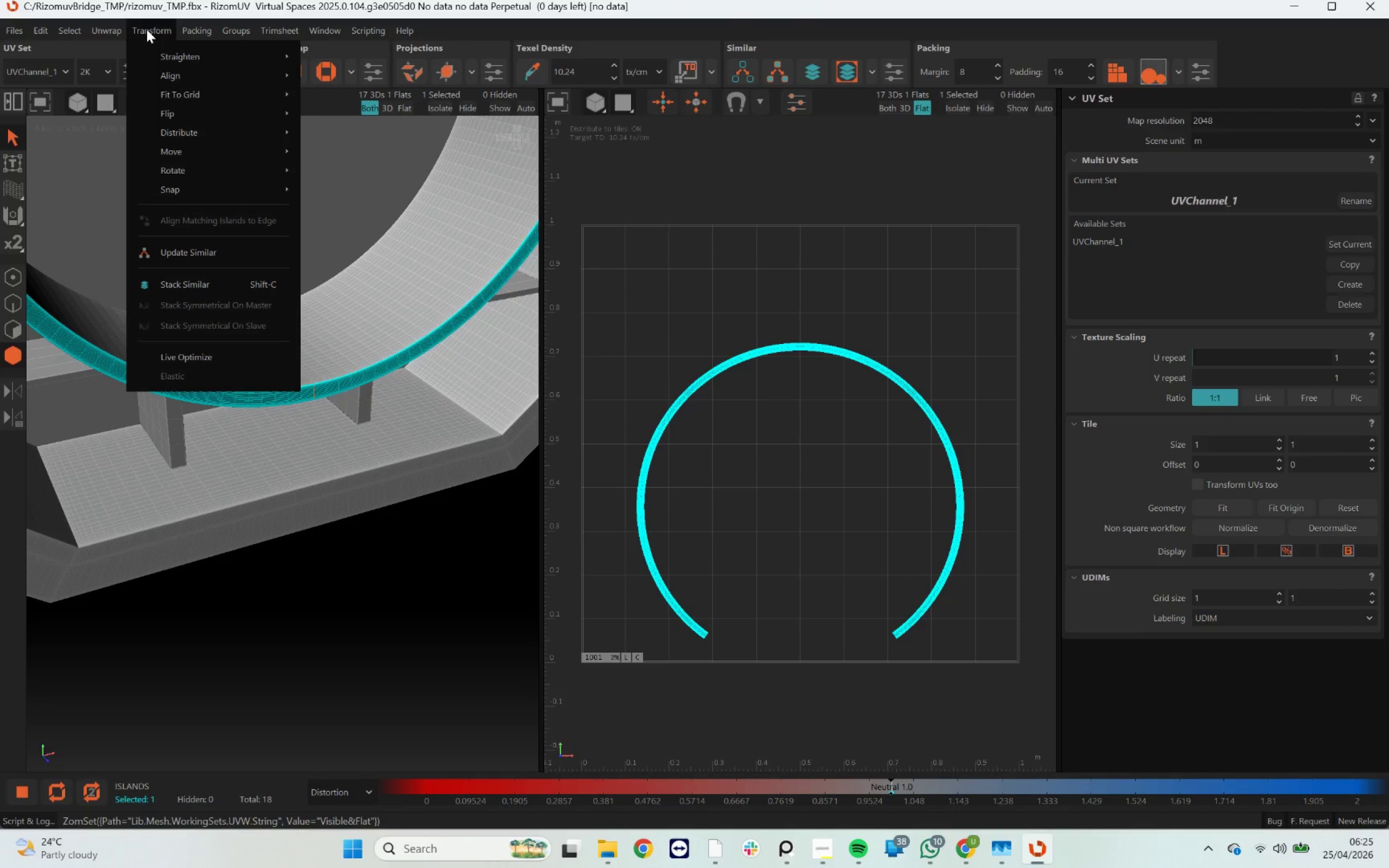 
left_click([160, 57])
 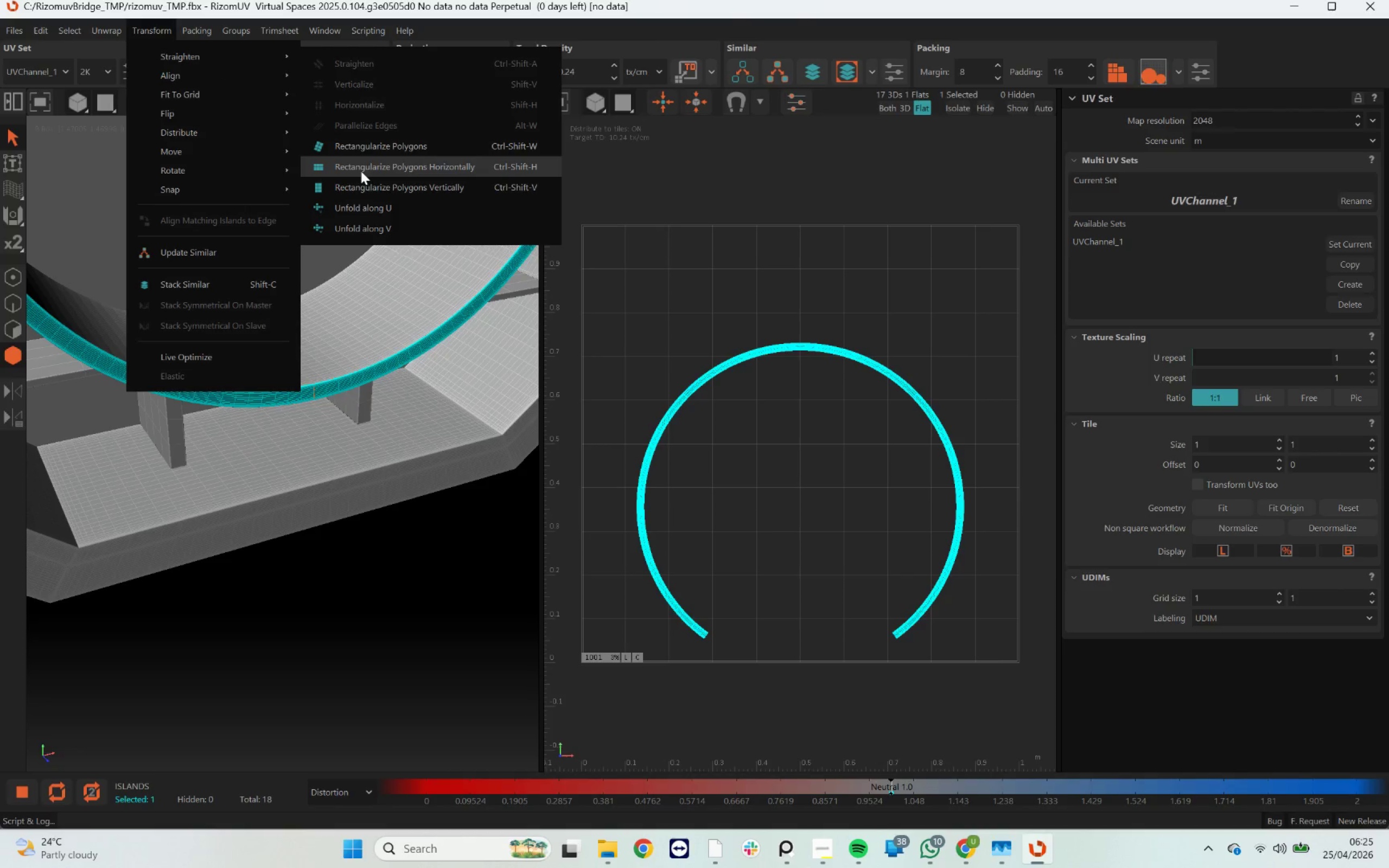 
left_click([364, 183])
 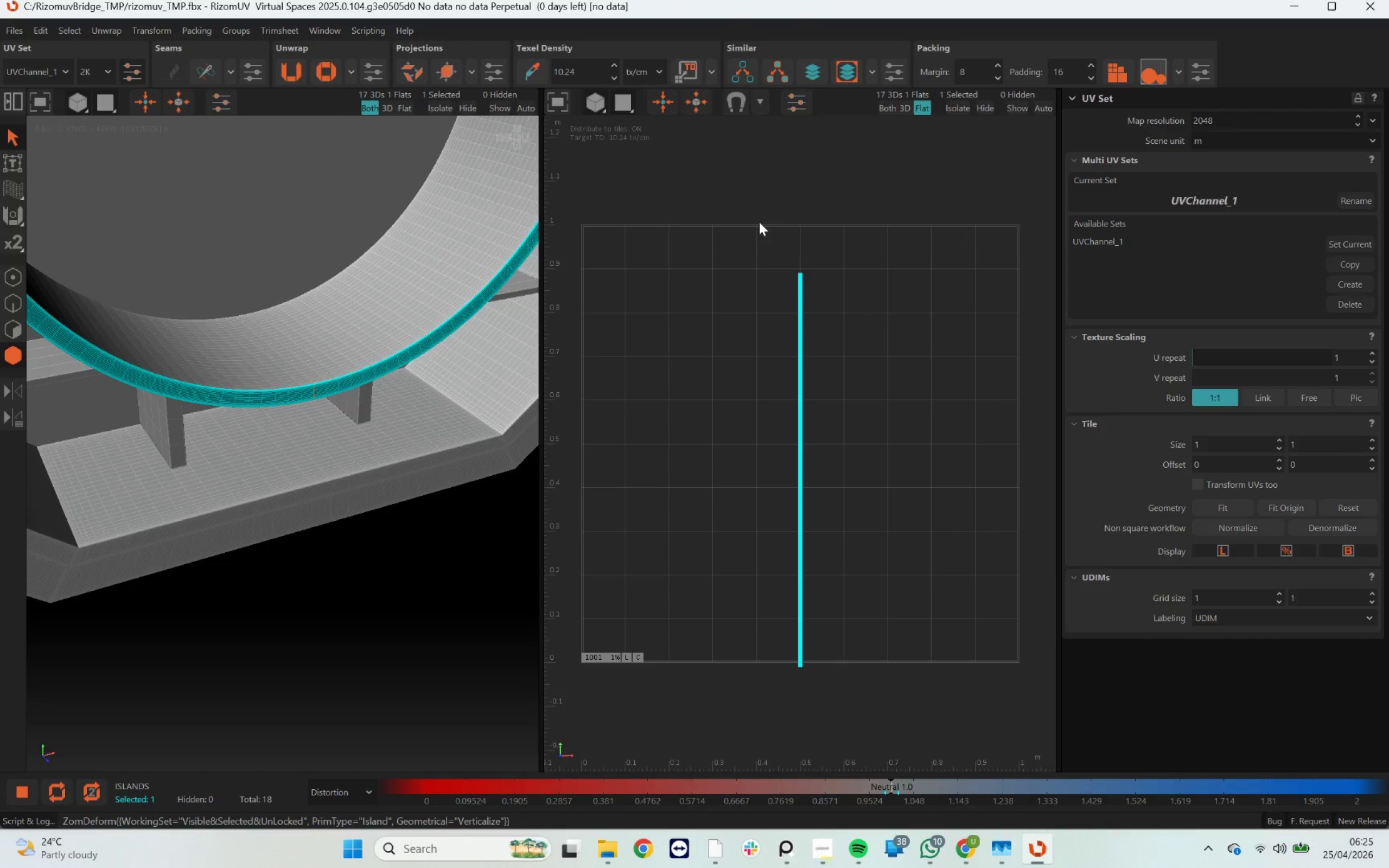 
scroll: coordinate [313, 359], scroll_direction: down, amount: 4.0
 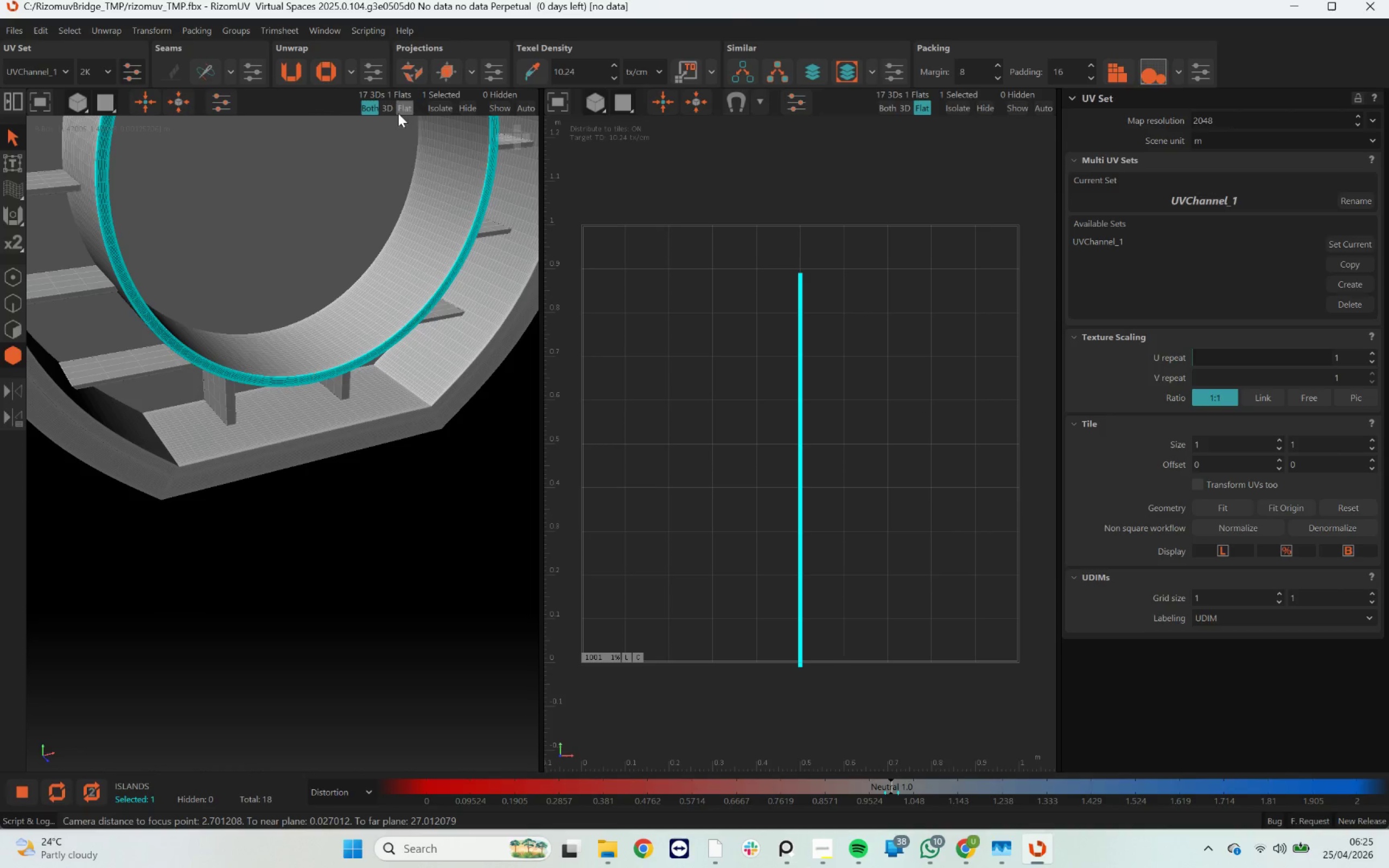 
left_click([390, 110])
 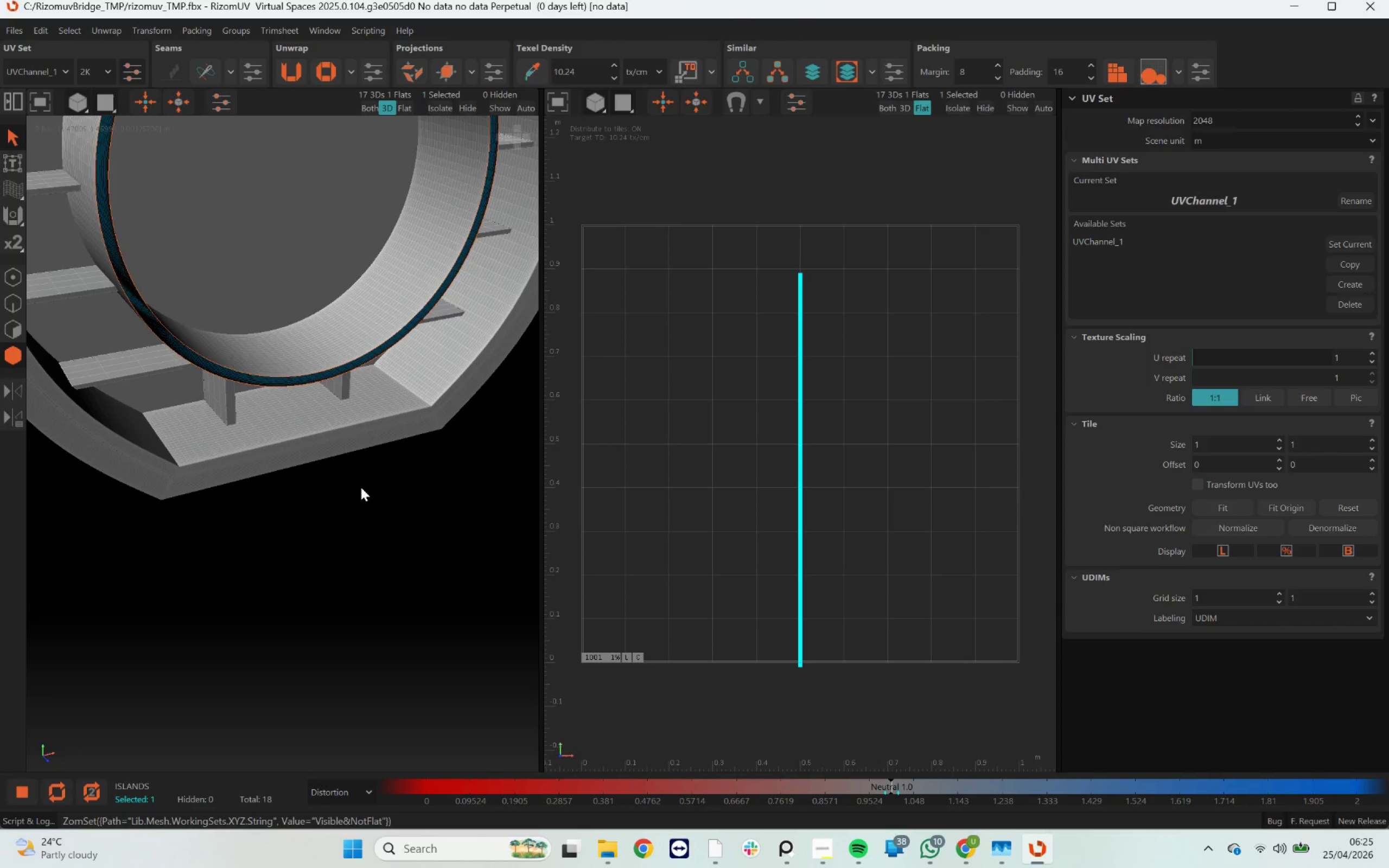 
scroll: coordinate [336, 451], scroll_direction: down, amount: 3.0
 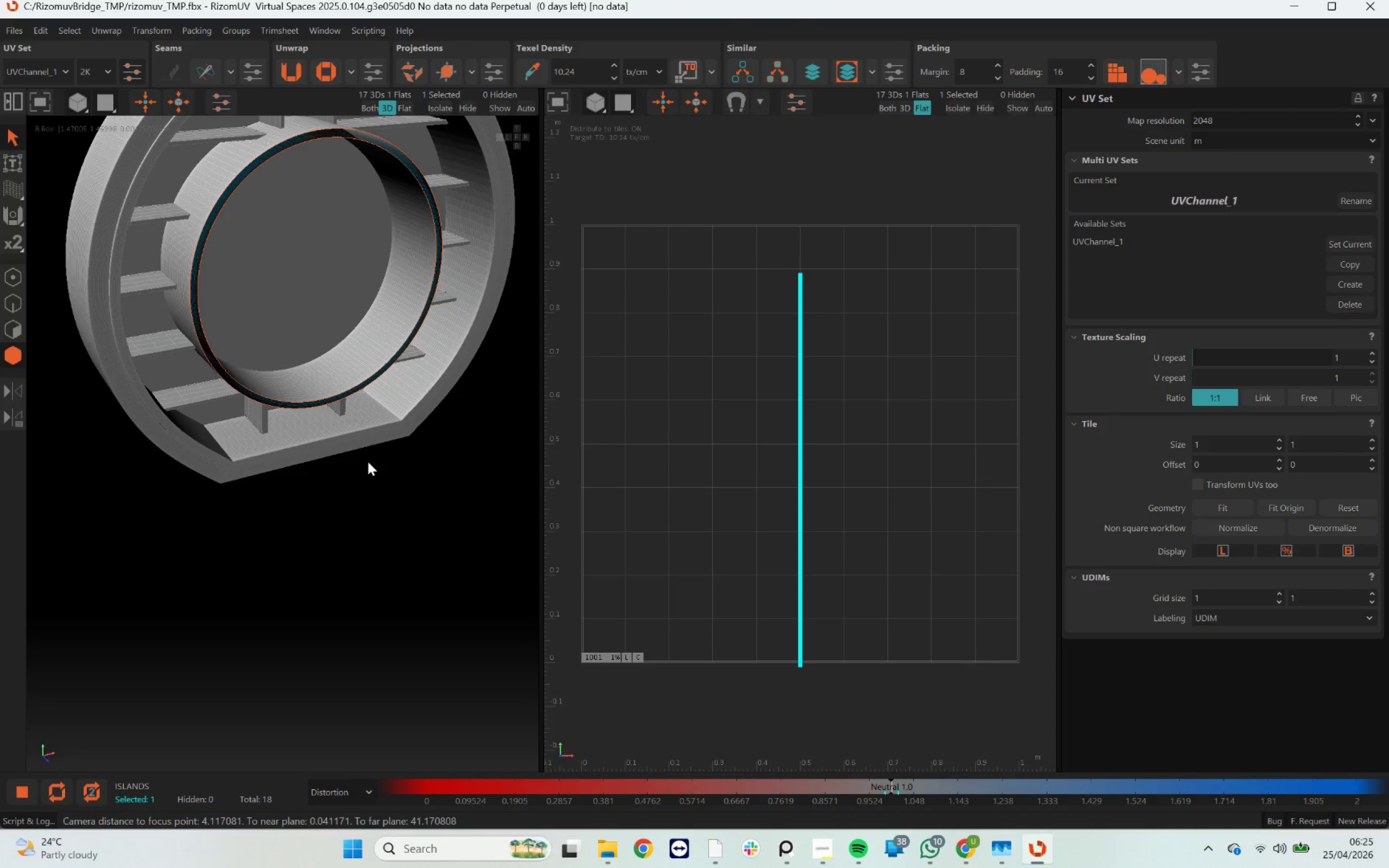 
hold_key(key=AltLeft, duration=1.45)
 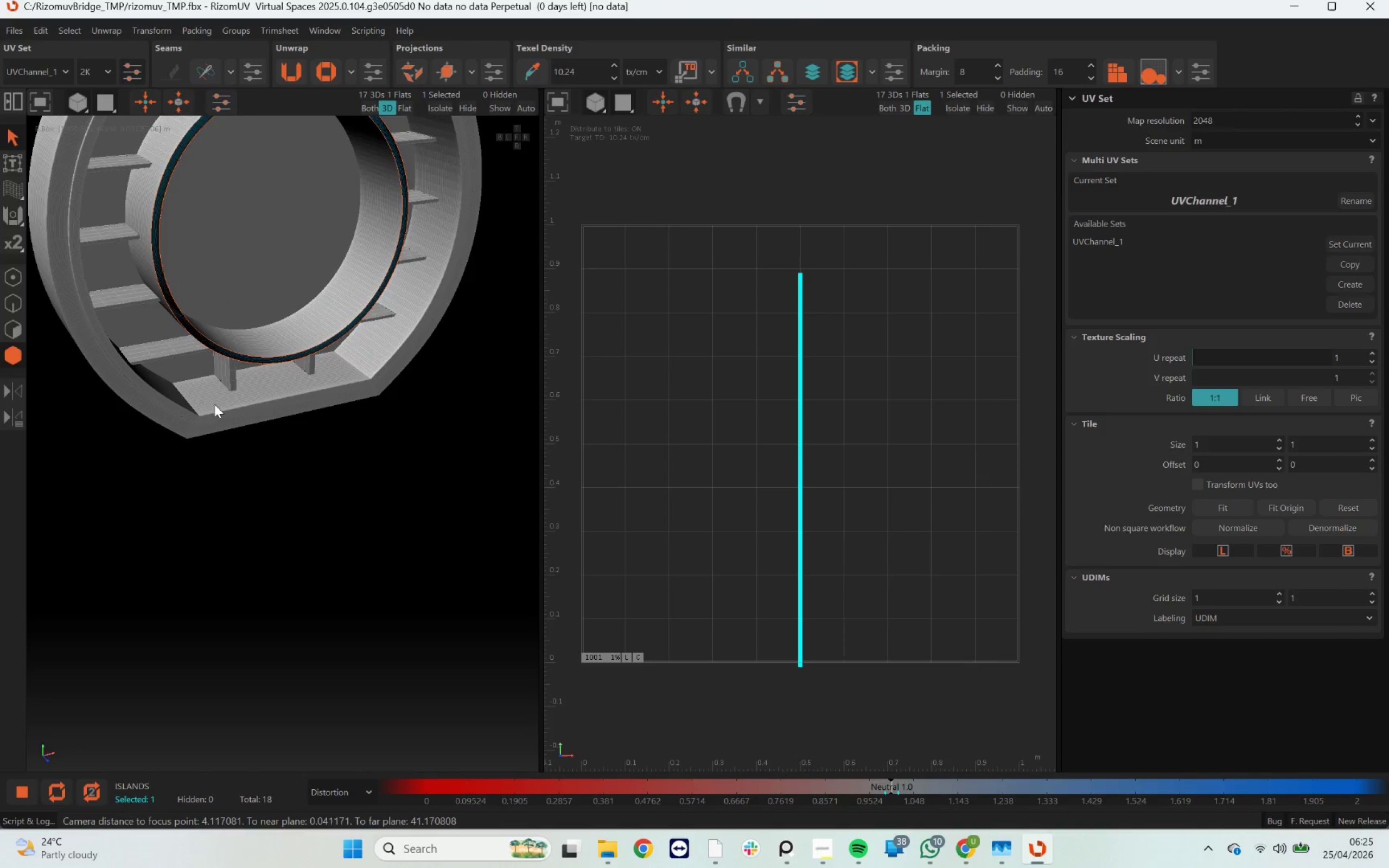 
scroll: coordinate [184, 436], scroll_direction: up, amount: 9.0
 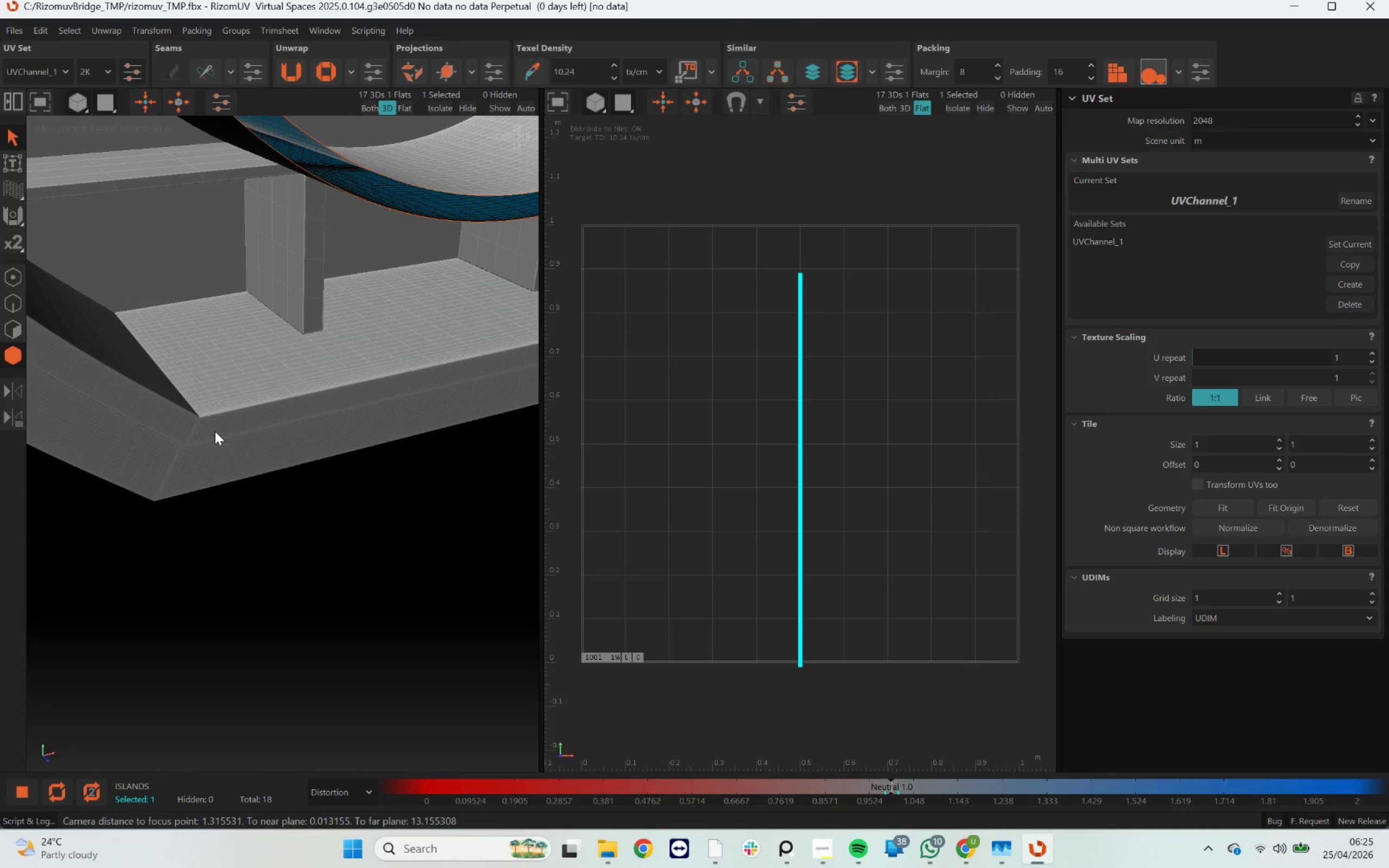 
key(F2)
 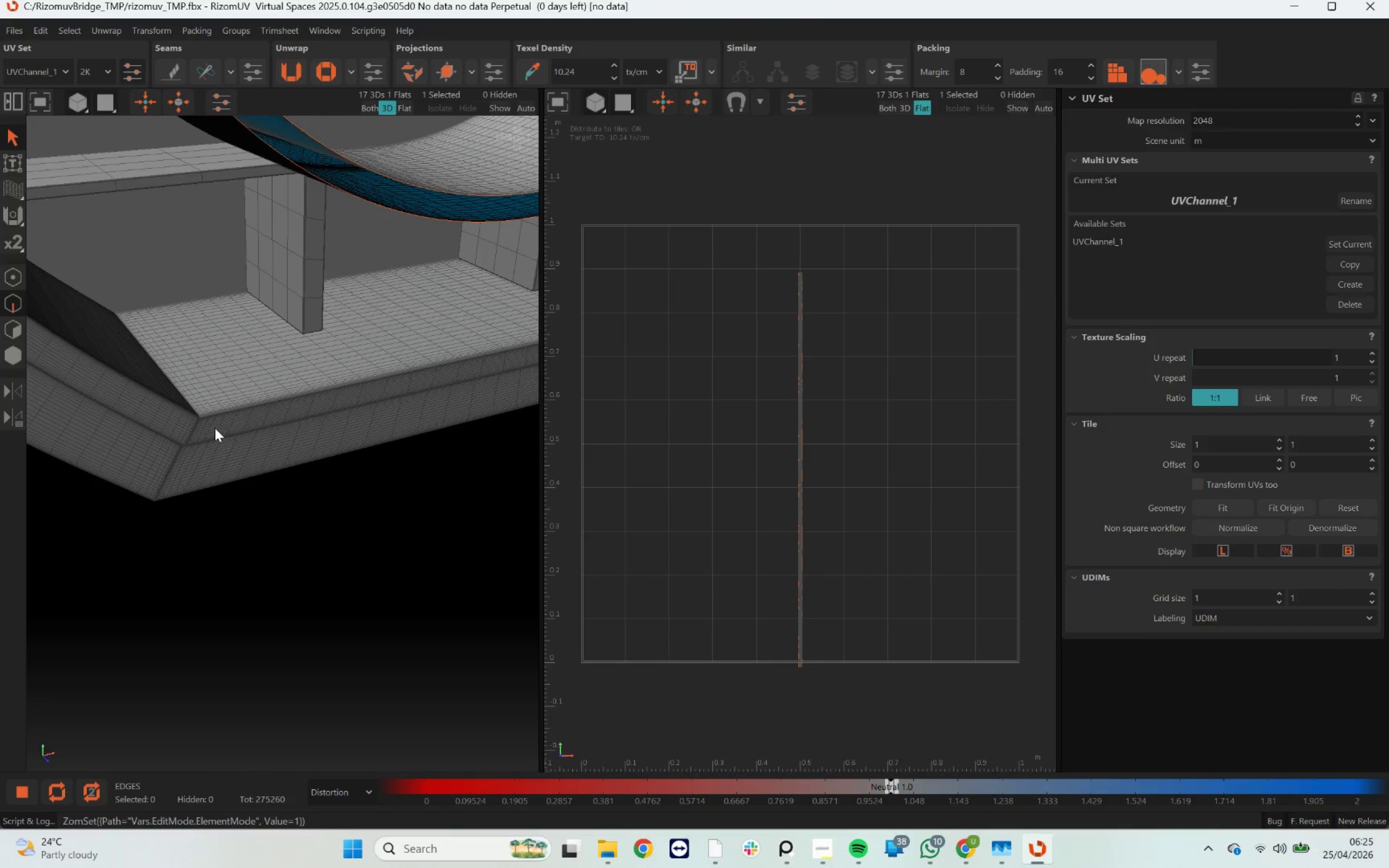 
scroll: coordinate [212, 405], scroll_direction: up, amount: 21.0
 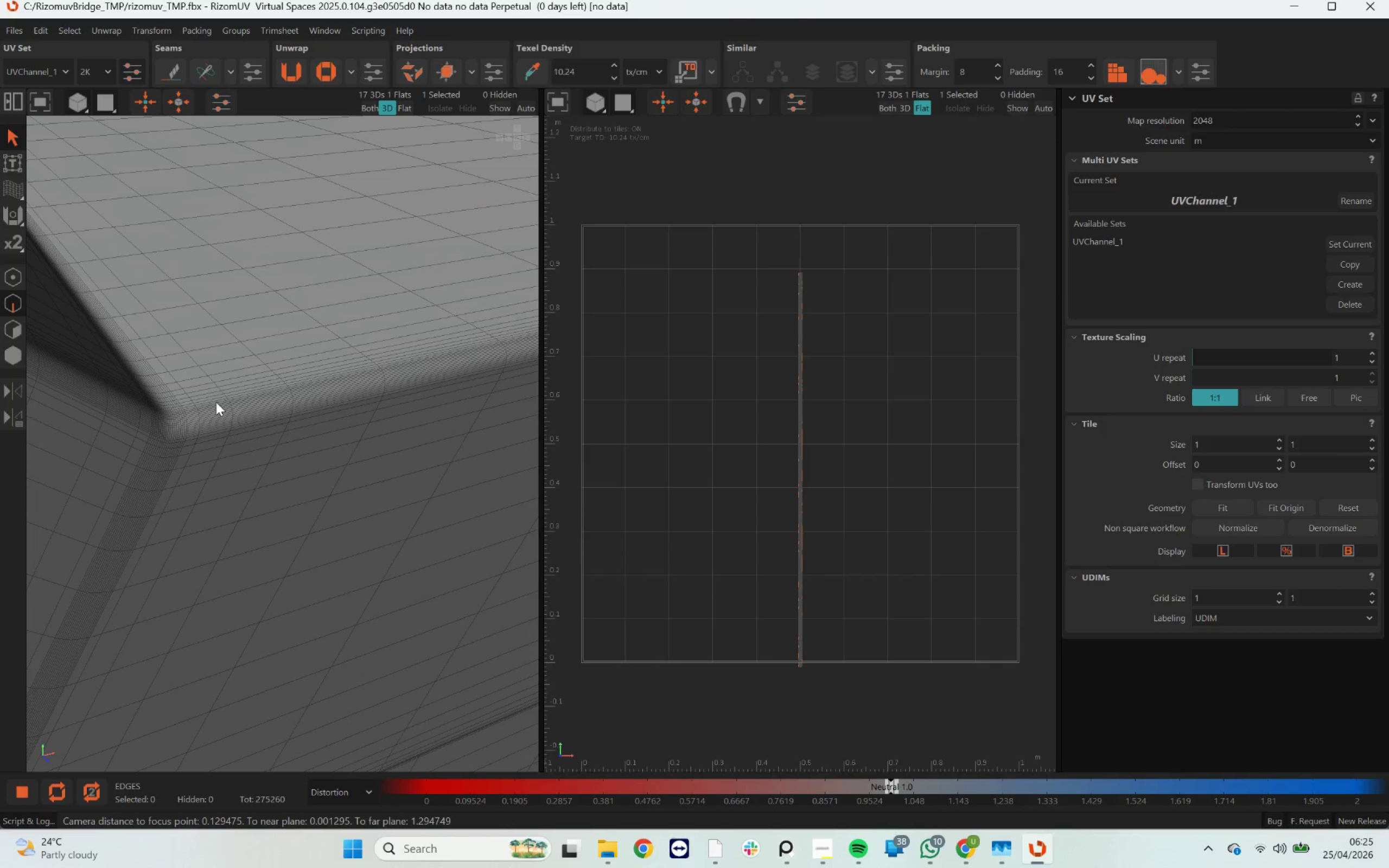 
double_click([216, 402])
 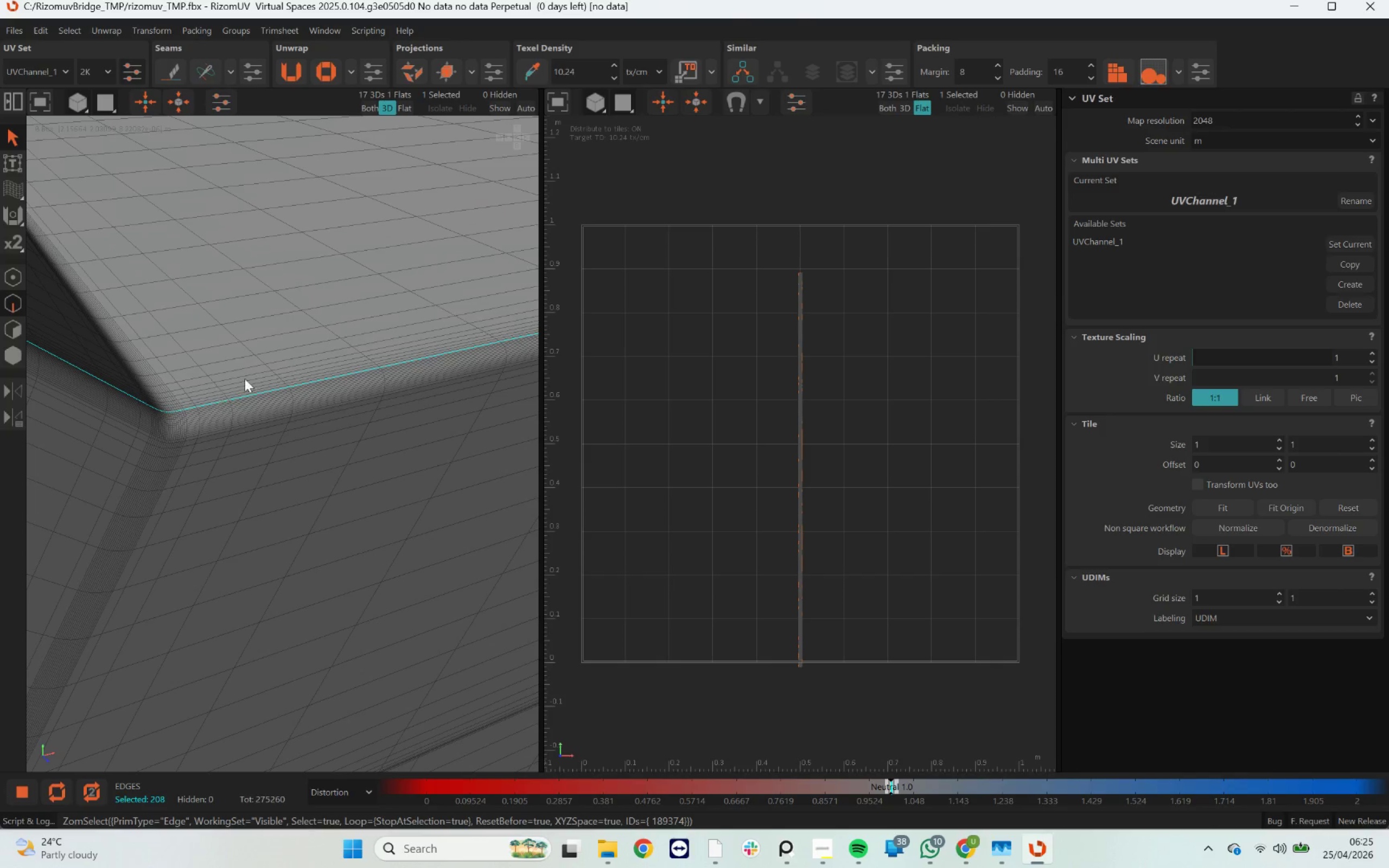 
scroll: coordinate [255, 371], scroll_direction: down, amount: 17.0
 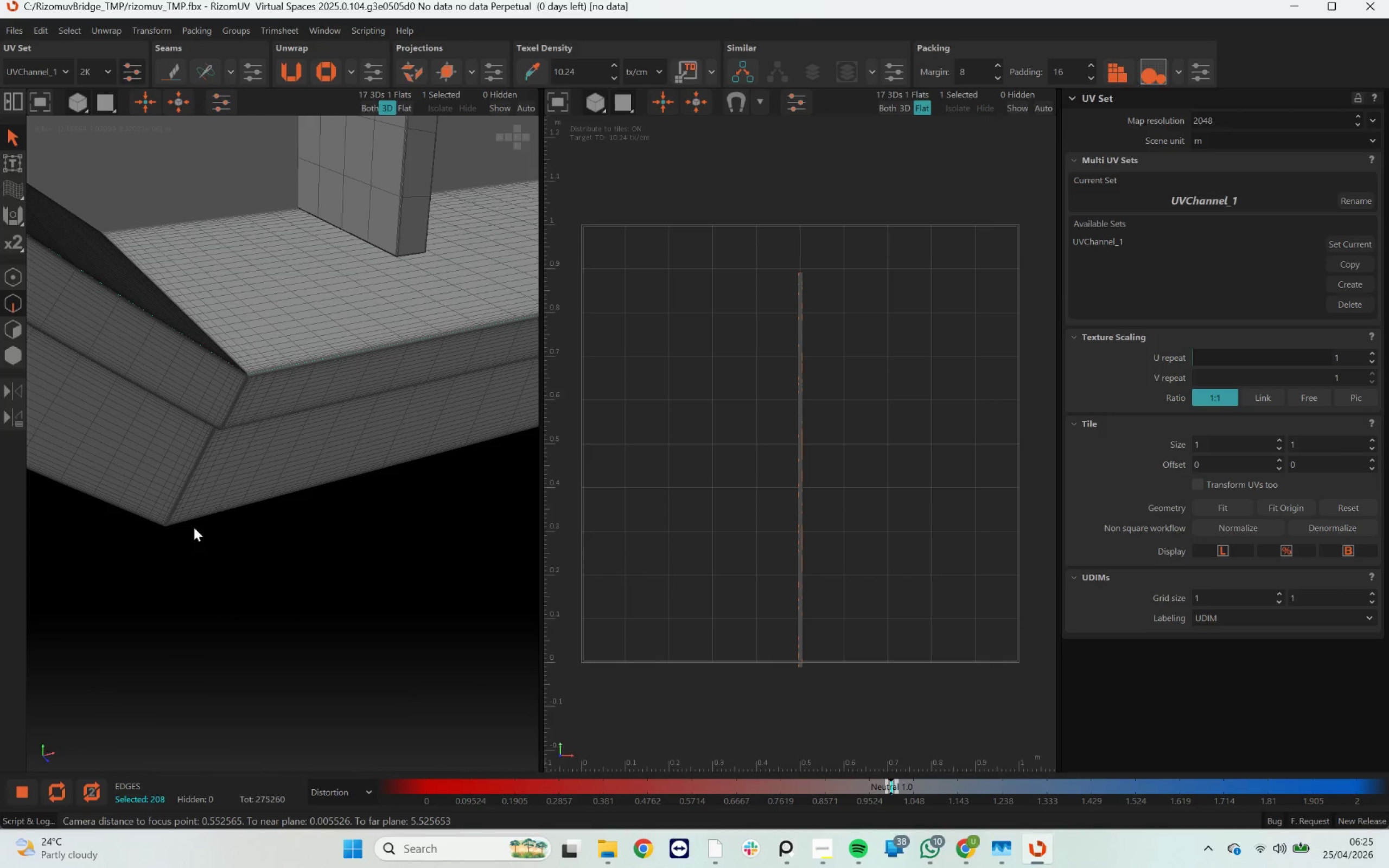 
hold_key(key=AltLeft, duration=0.77)
 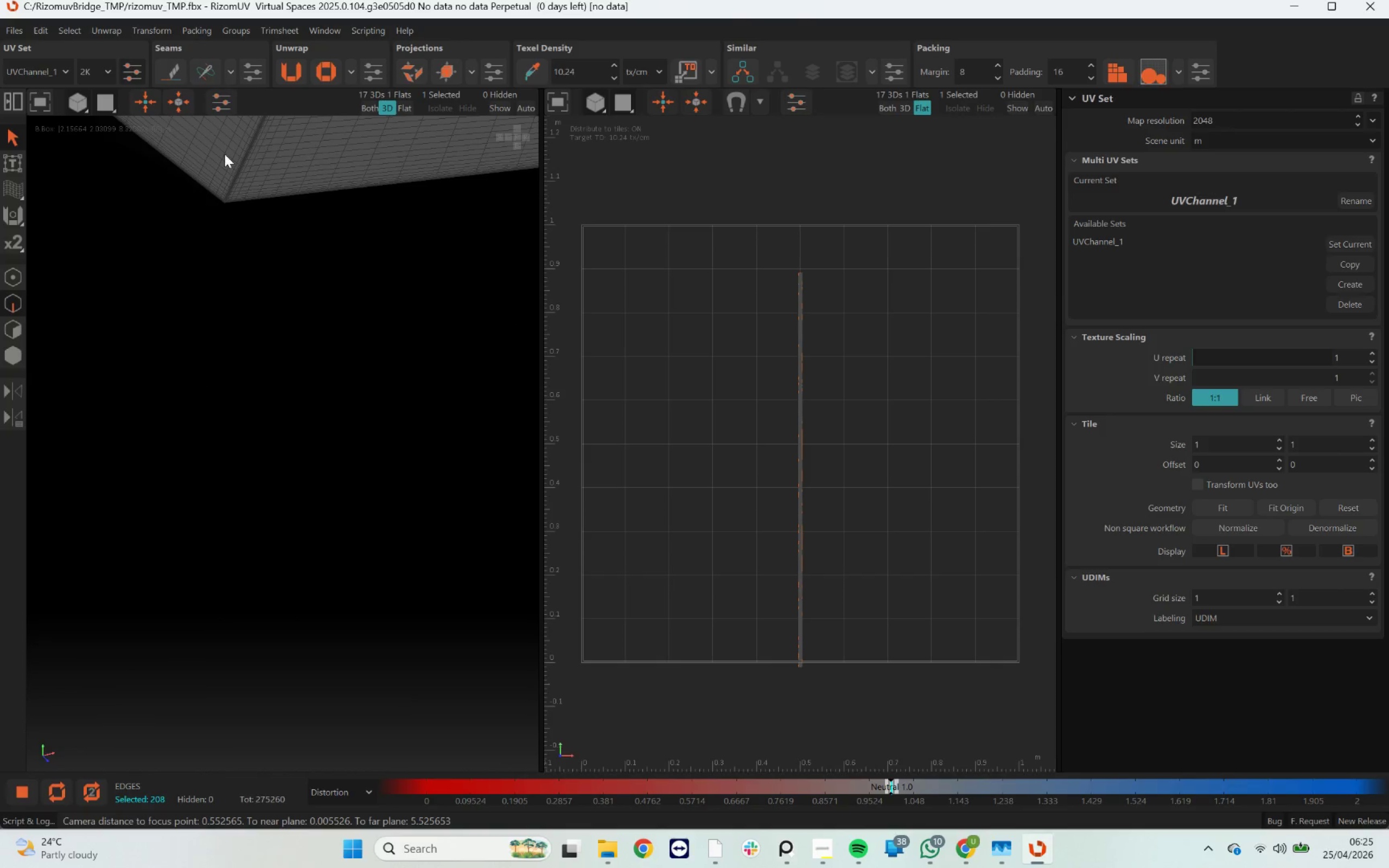 
hold_key(key=ControlLeft, duration=1.15)
 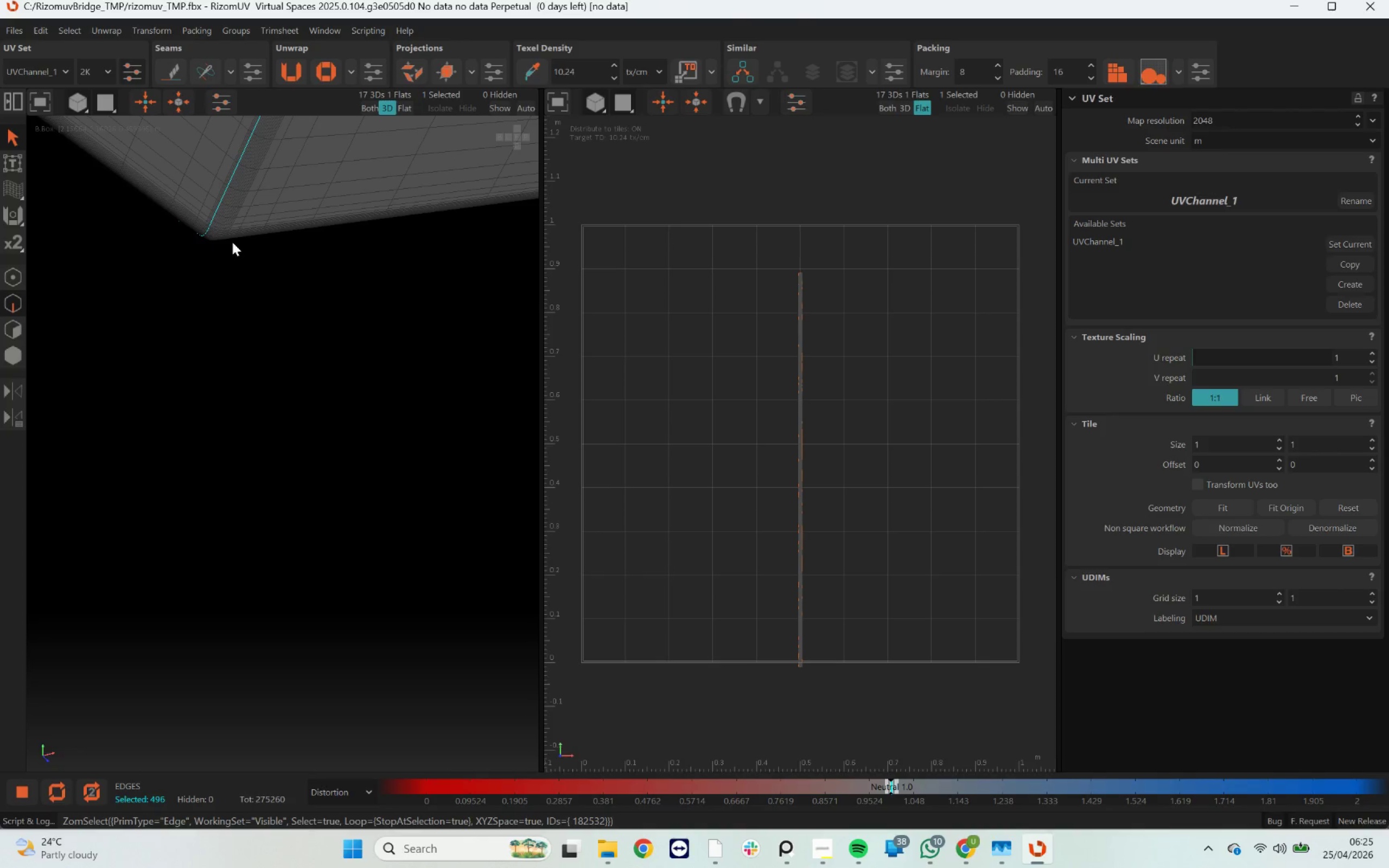 
scroll: coordinate [220, 235], scroll_direction: up, amount: 16.0
 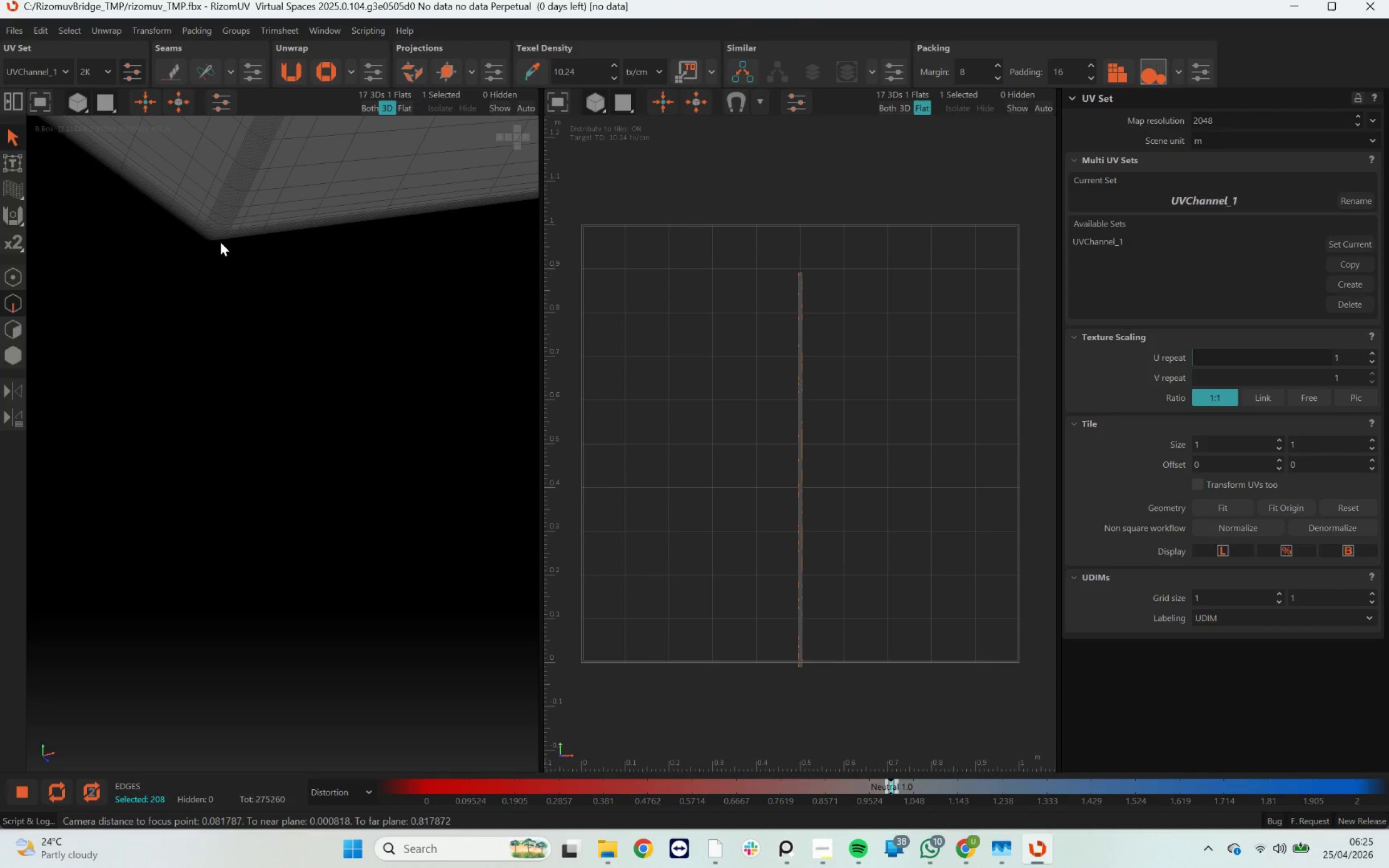 
double_click([199, 238])
 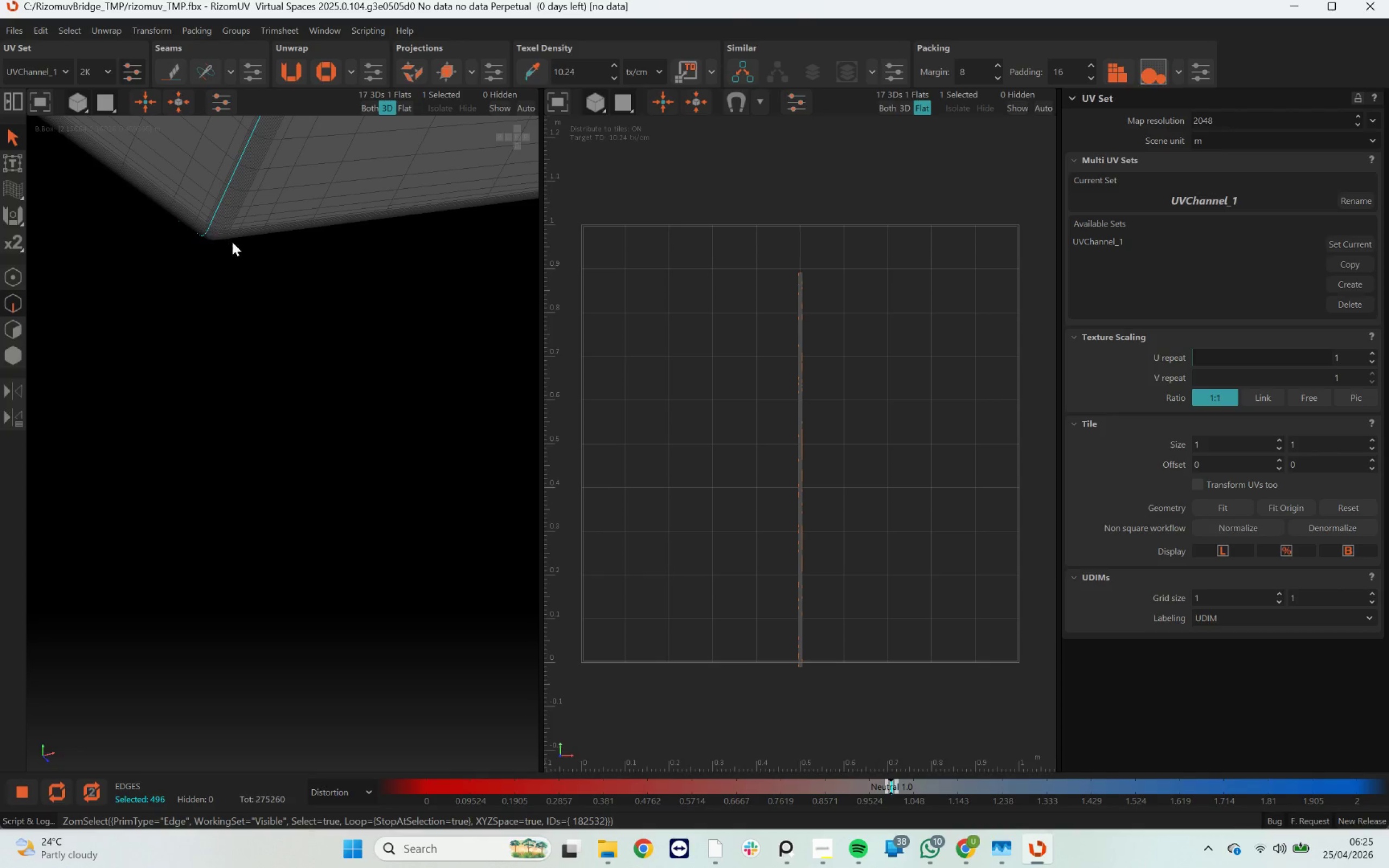 
key(Control+Z)
 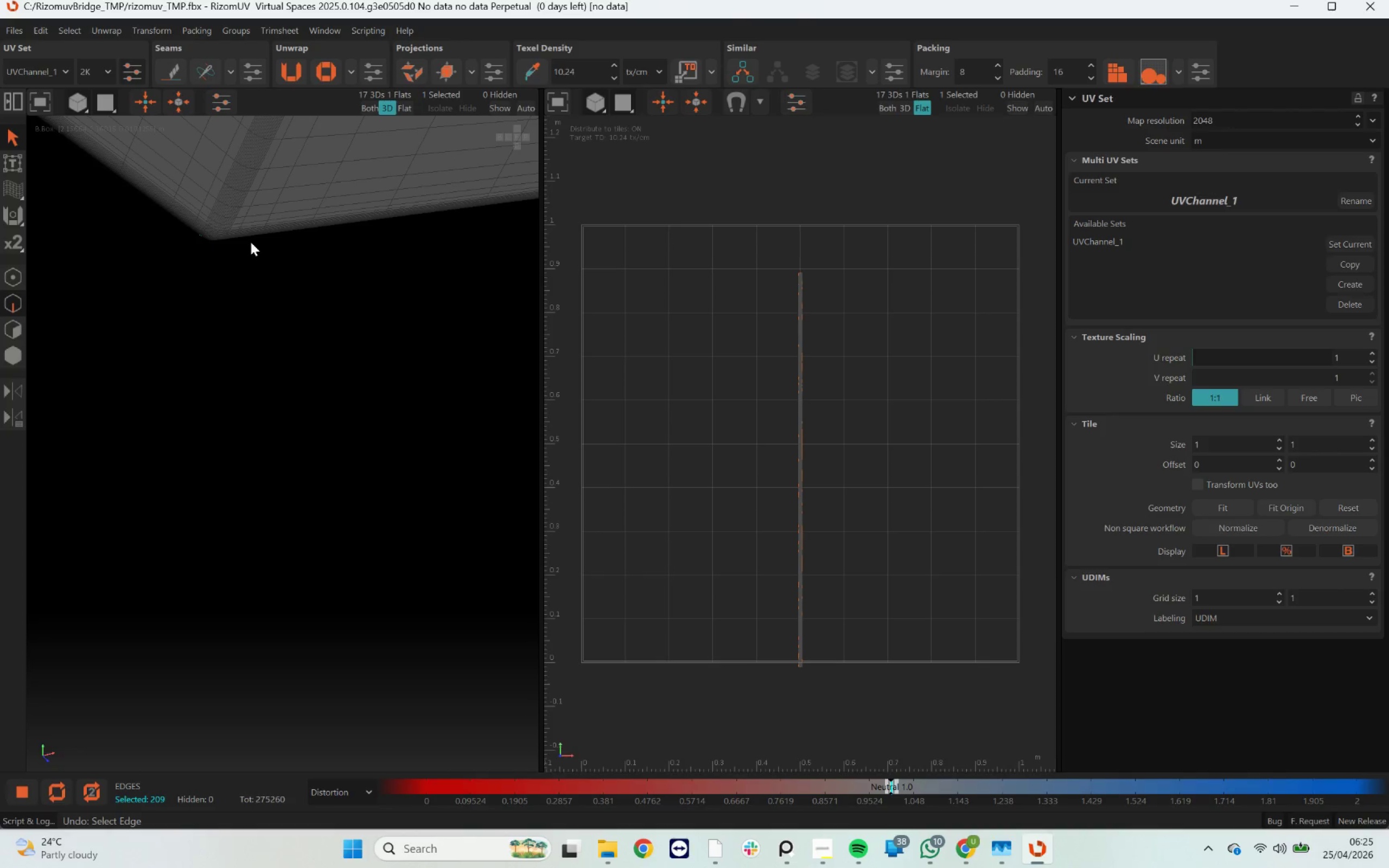 
key(Control+Z)
 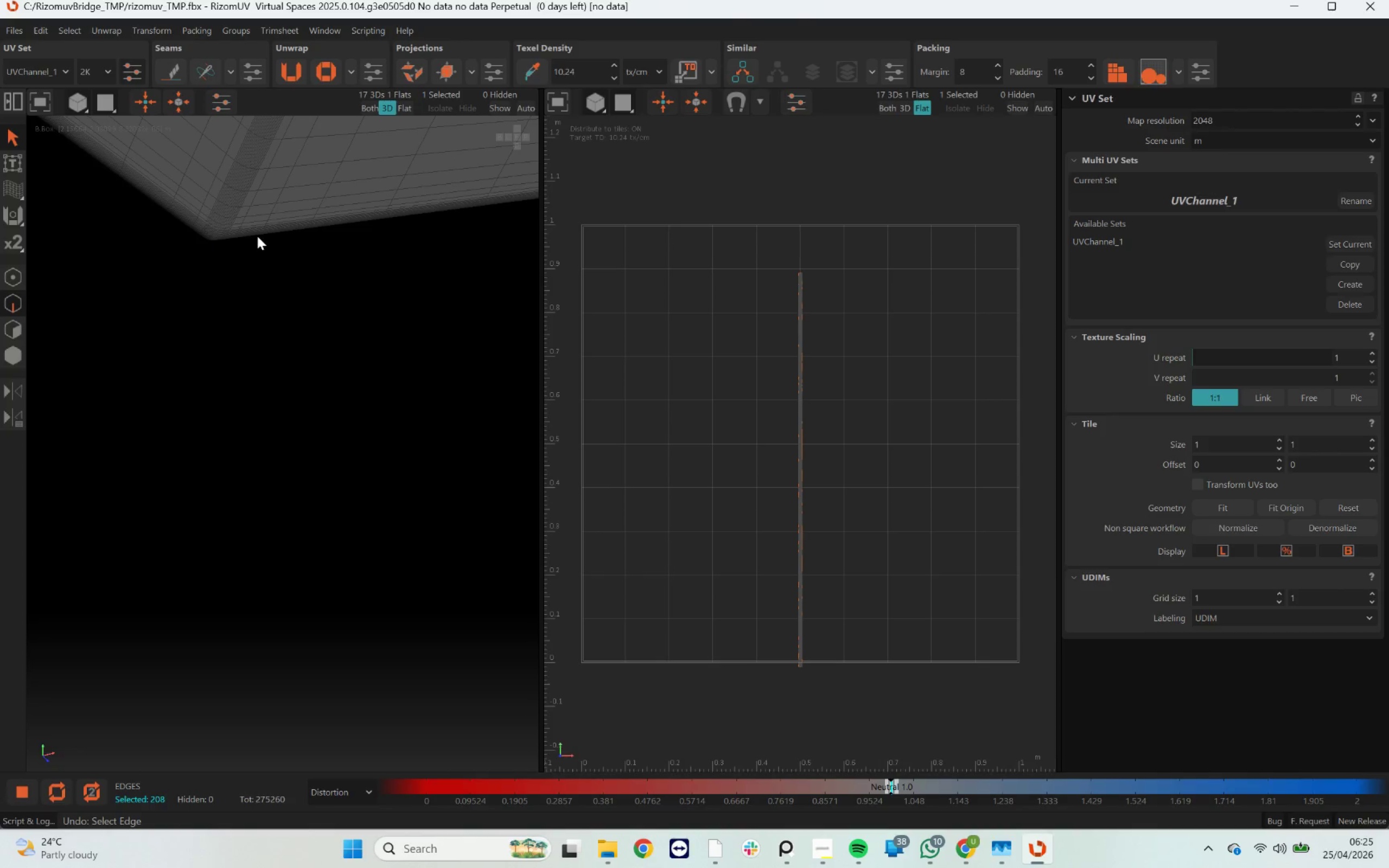 
double_click([257, 236])
 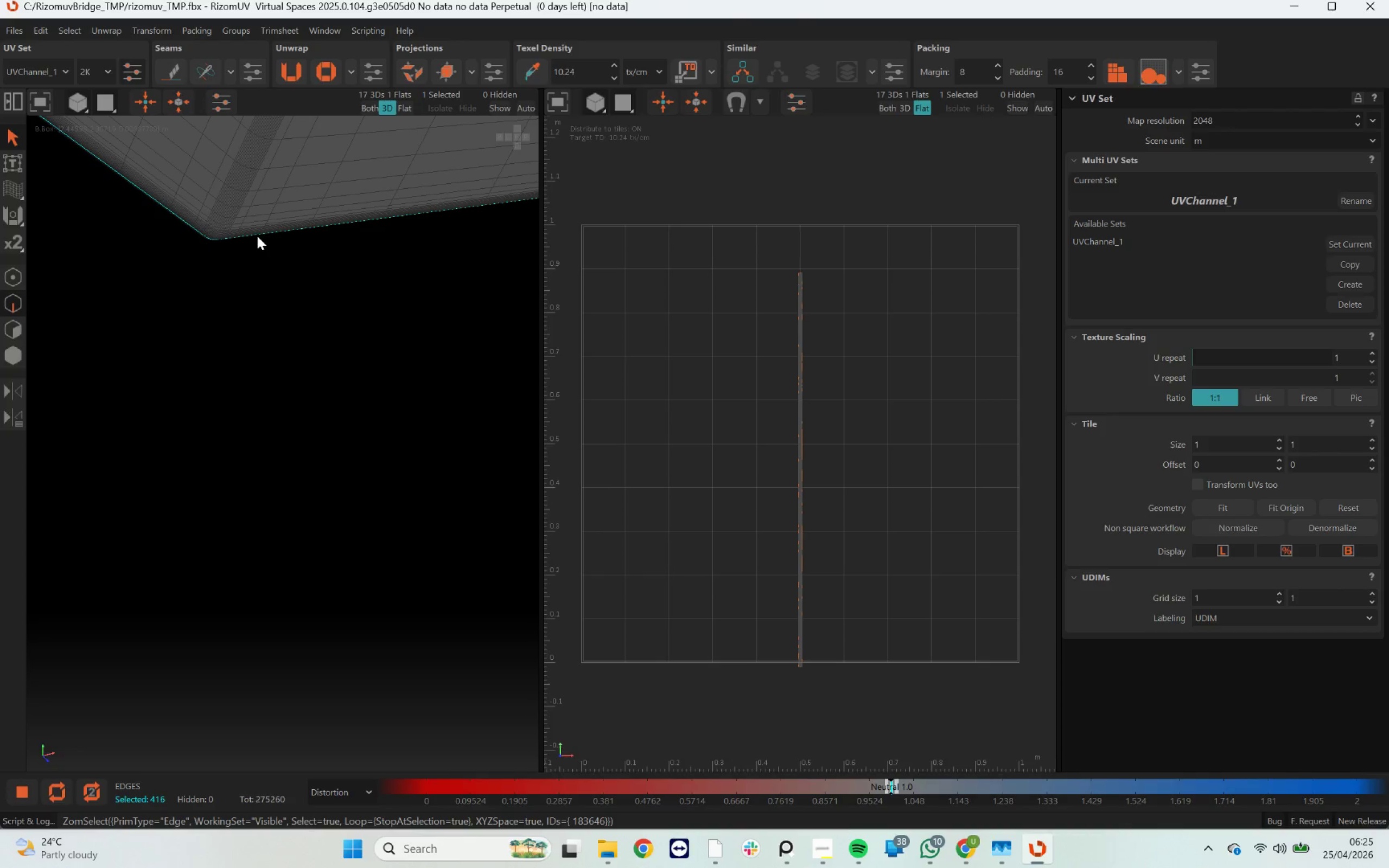 
scroll: coordinate [314, 179], scroll_direction: down, amount: 15.0
 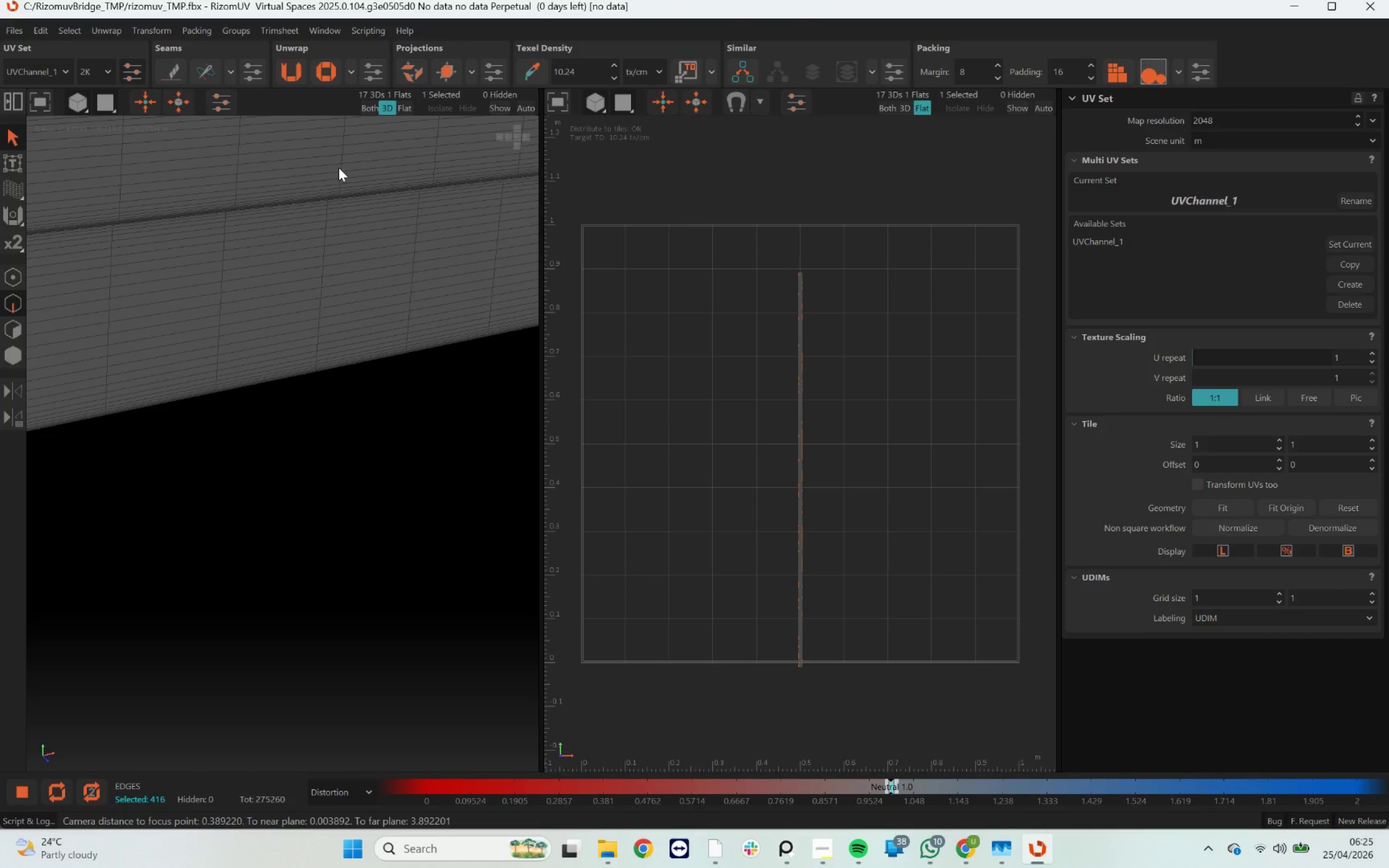 
hold_key(key=ControlLeft, duration=0.79)
double_click([342, 169])
 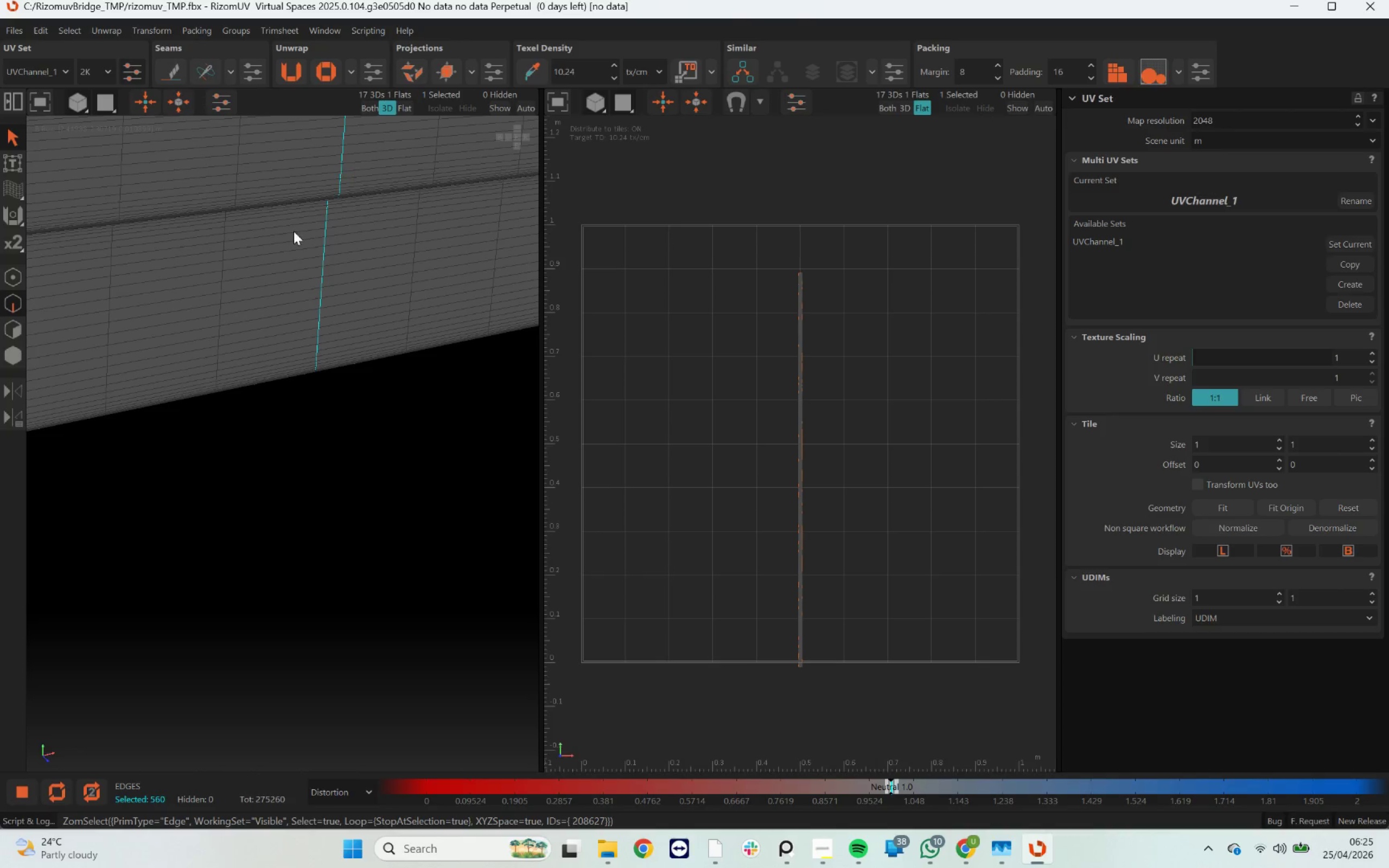 
scroll: coordinate [288, 296], scroll_direction: down, amount: 17.0
 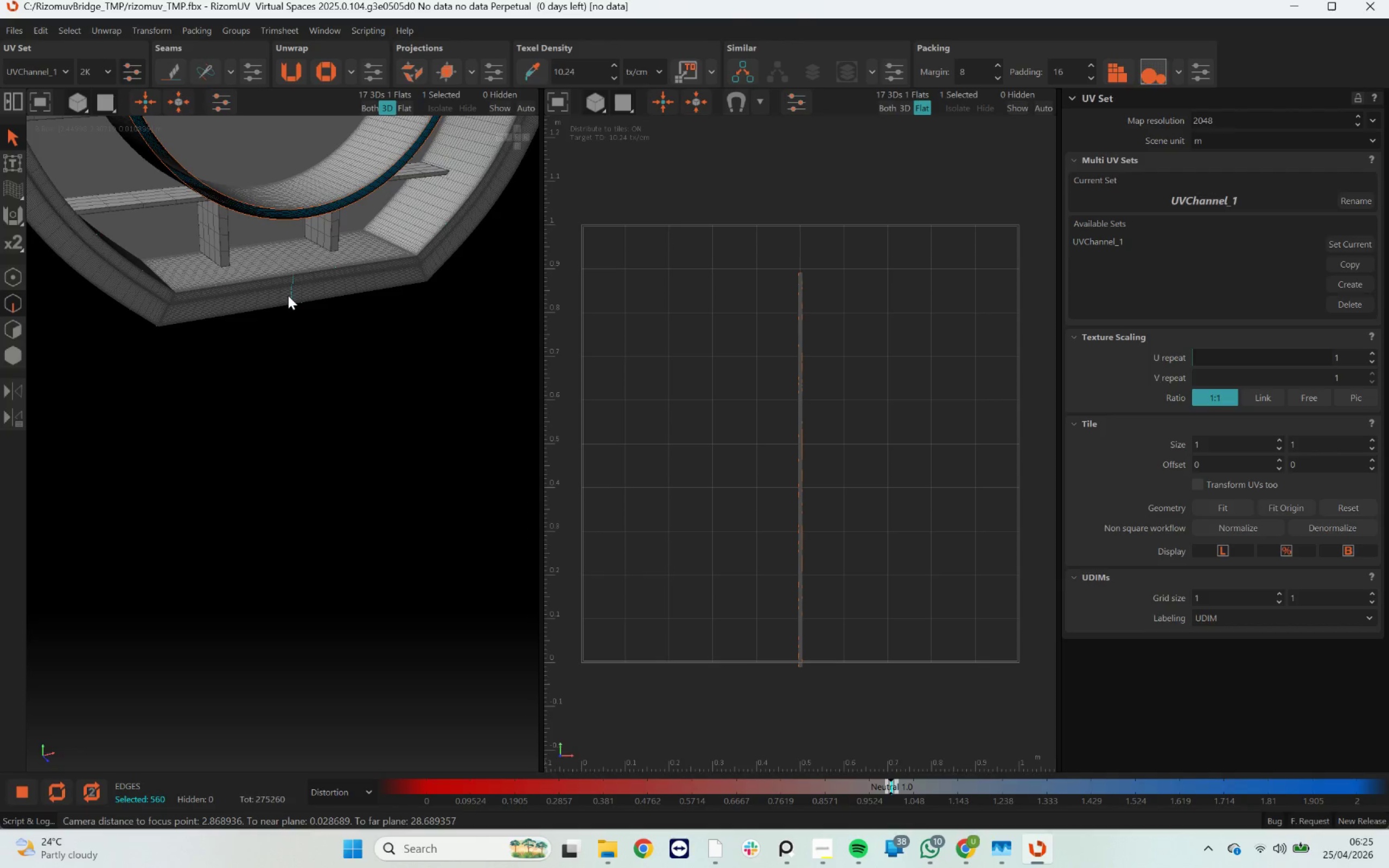 
key(C)
 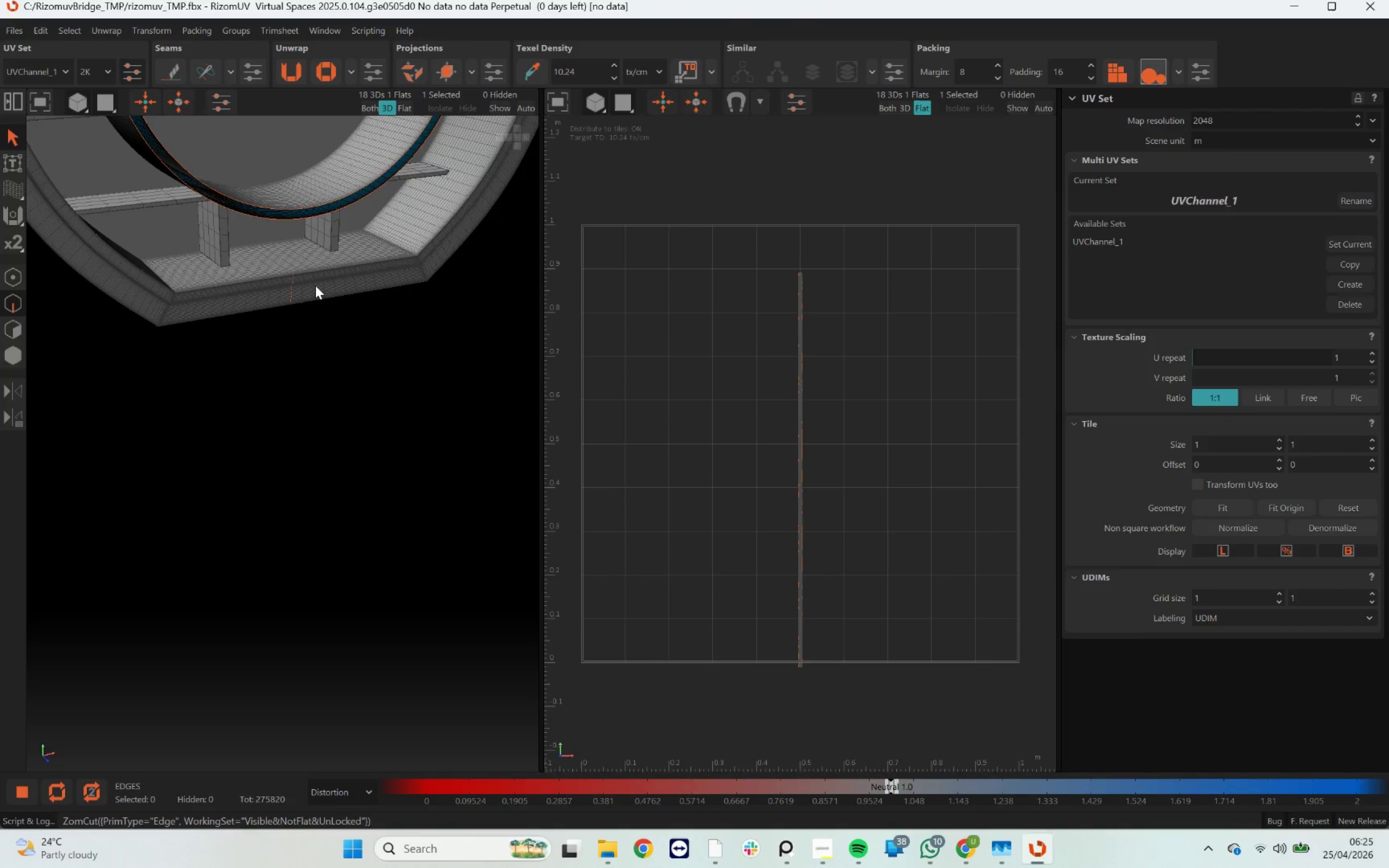 
key(F4)
 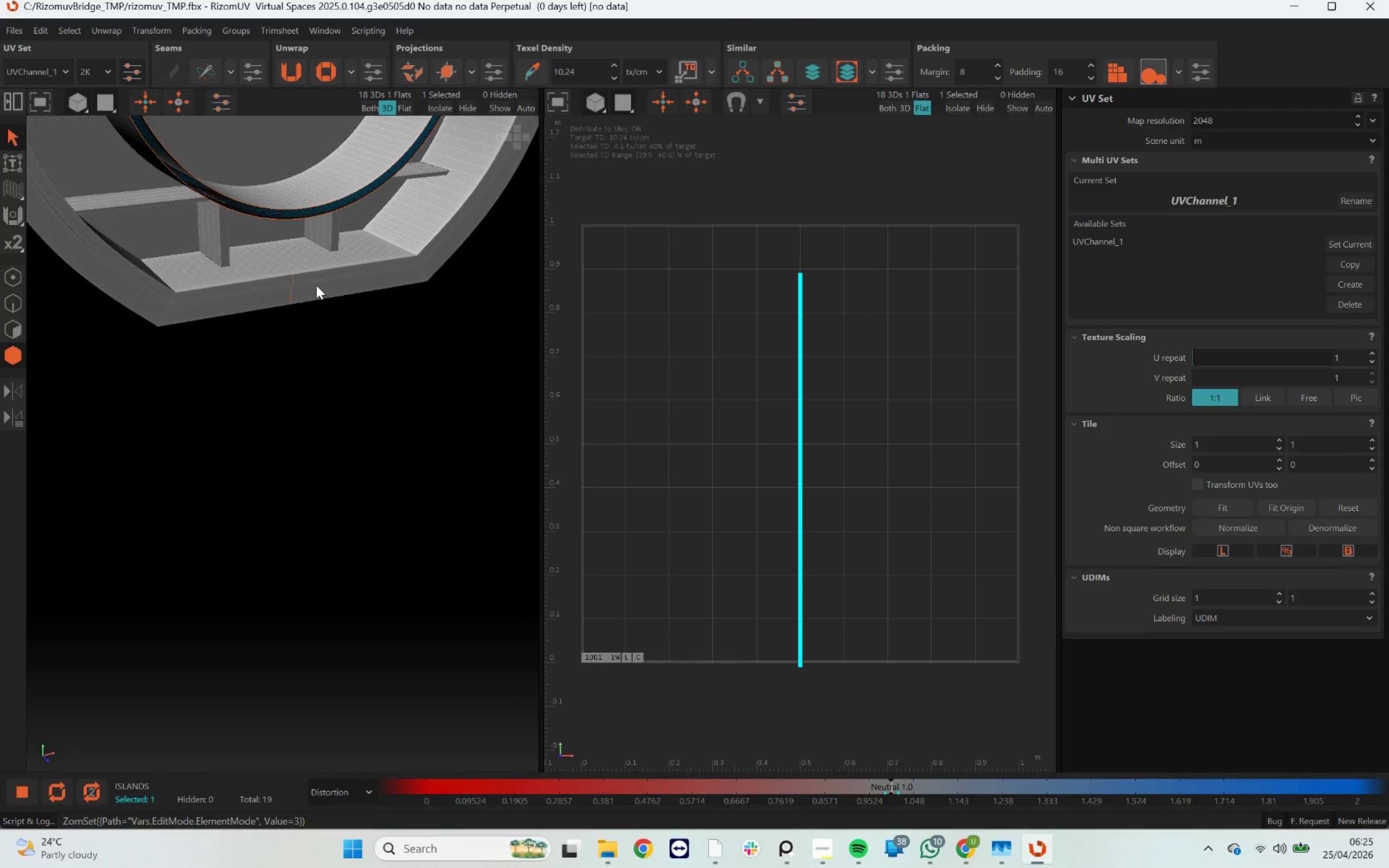 
left_click([316, 285])
 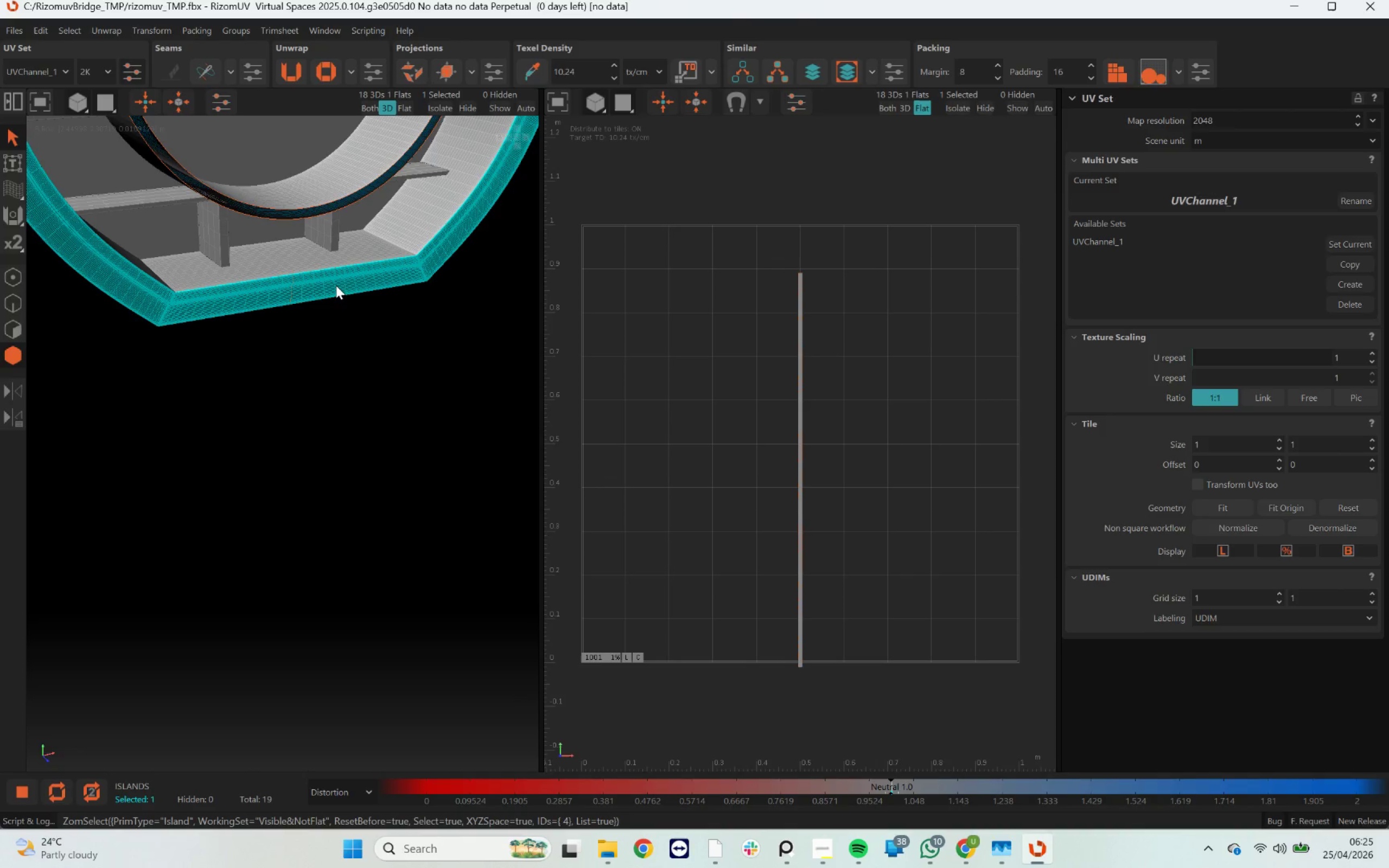 
key(U)
 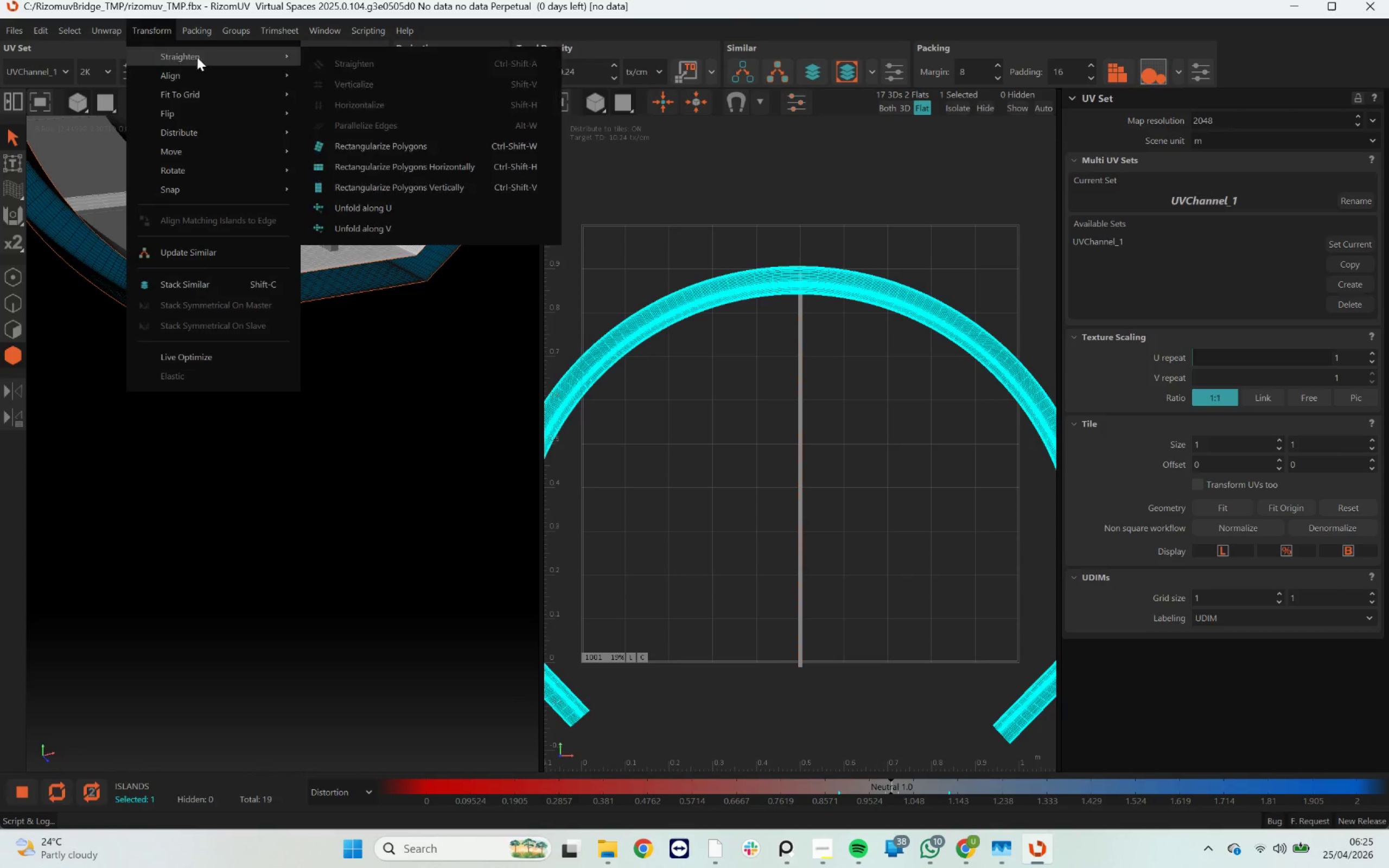 
wait(7.01)
 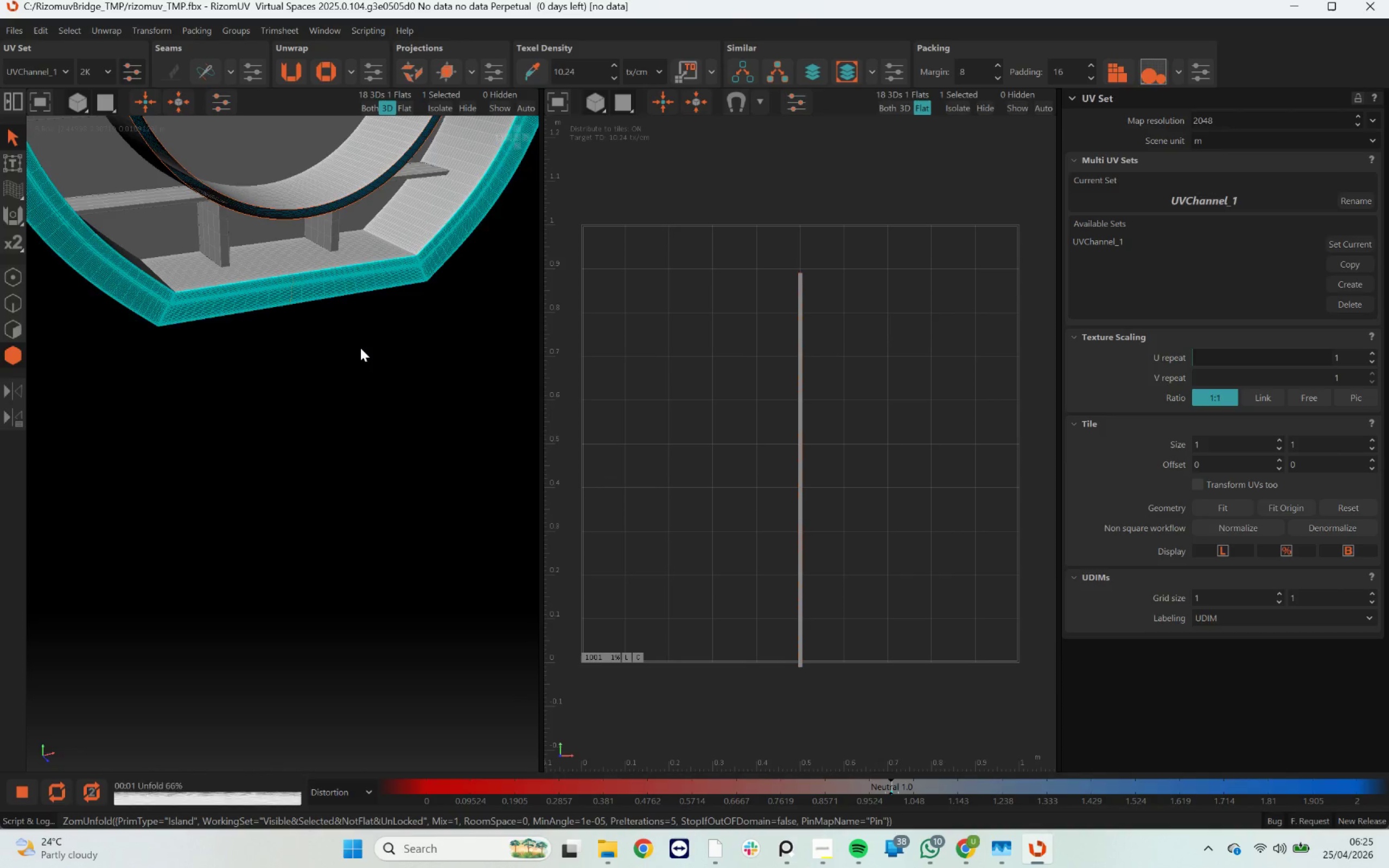 
left_click([403, 186])
 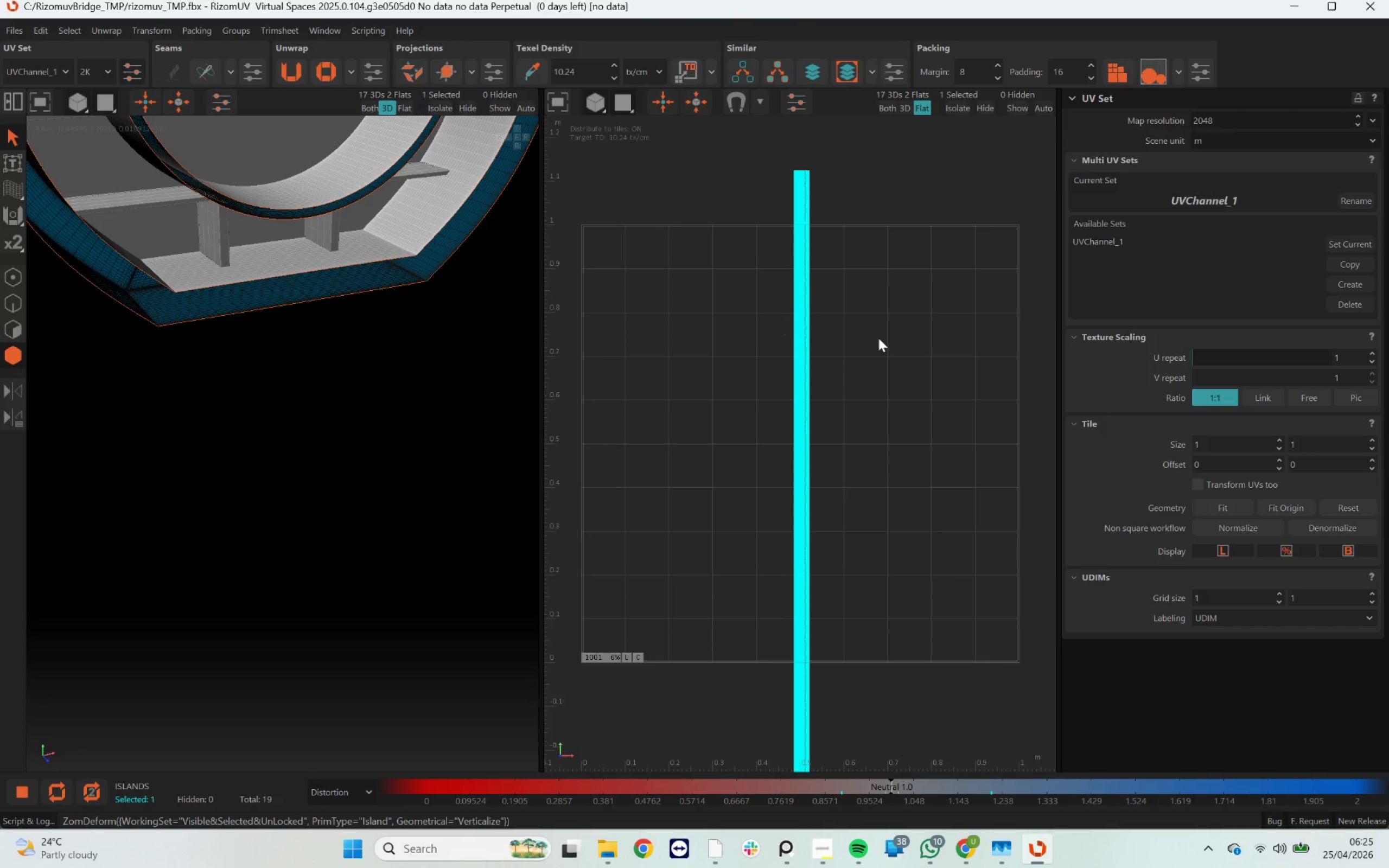 
left_click([879, 338])
 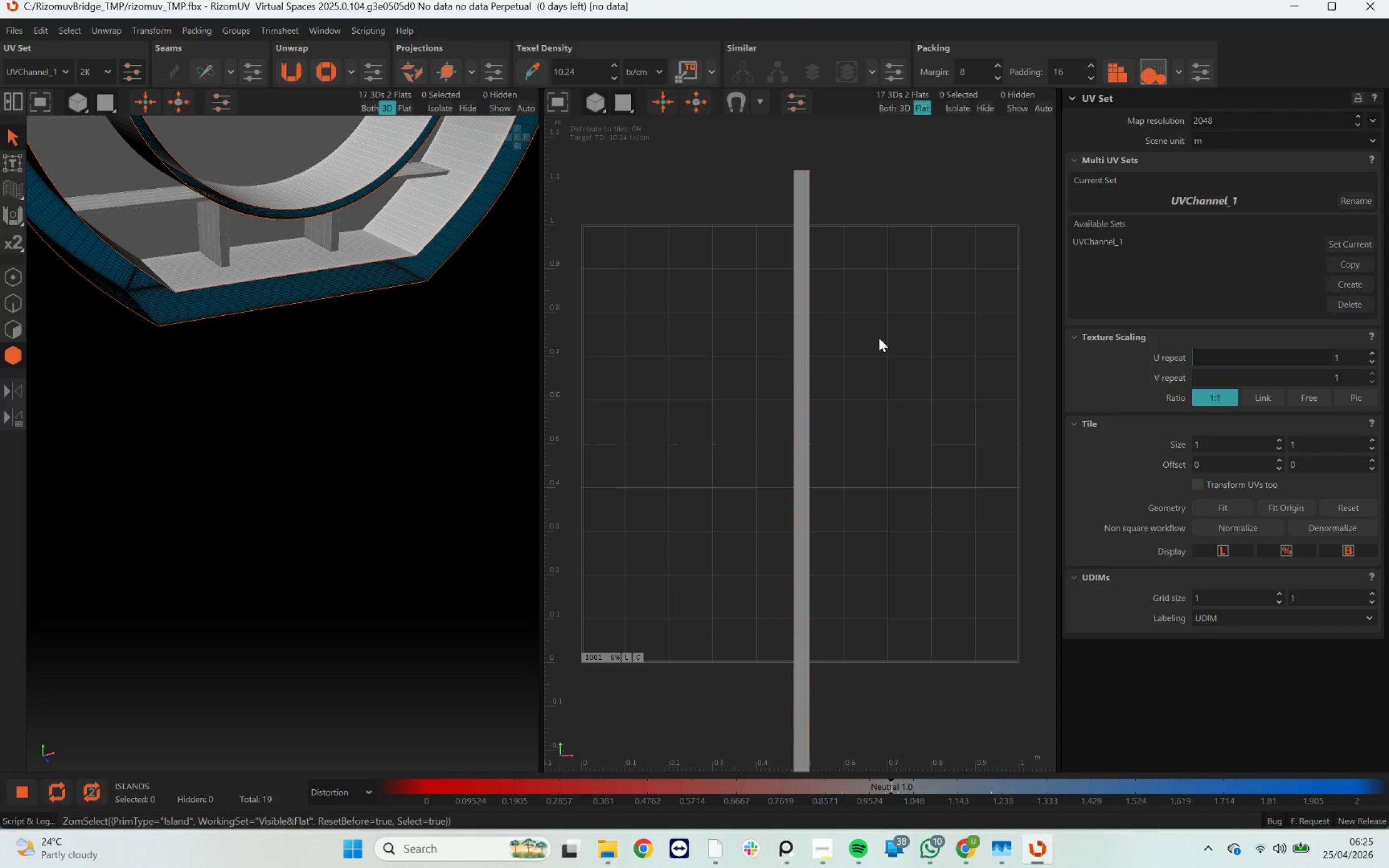 
key(P)
 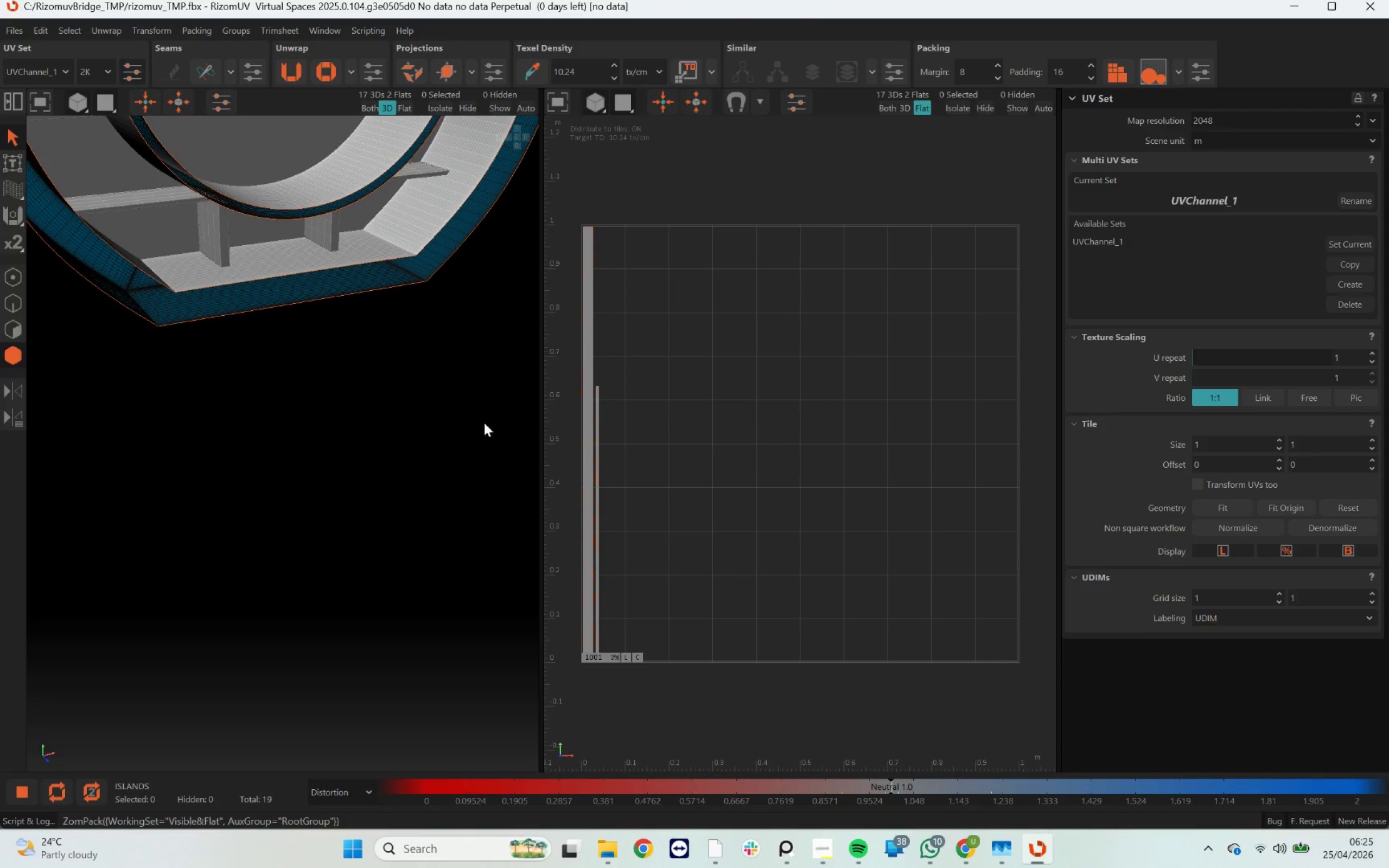 
scroll: coordinate [249, 363], scroll_direction: down, amount: 6.0
 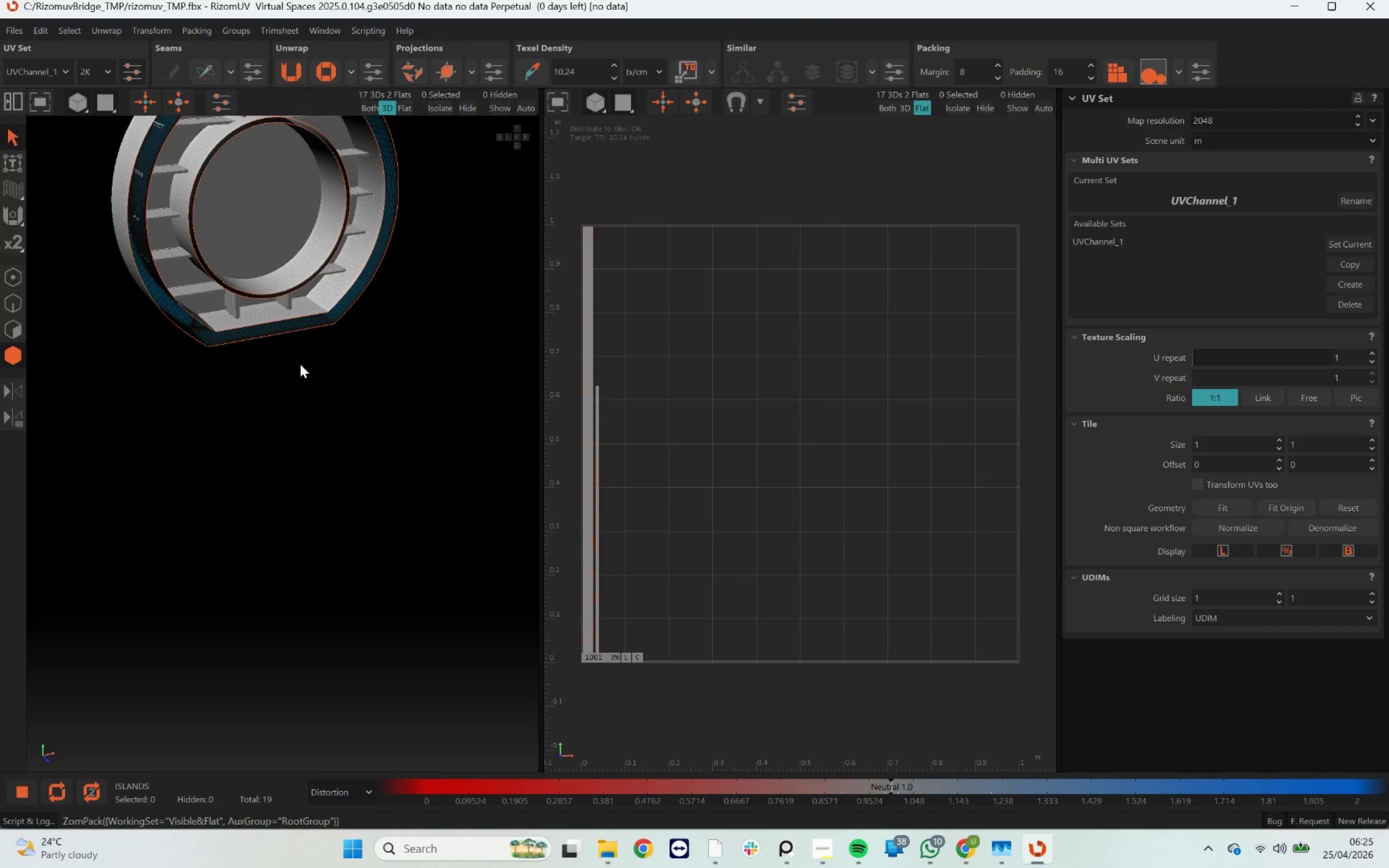 
hold_key(key=AltLeft, duration=3.59)
left_click_drag(start_coordinate=[327, 452], to_coordinate=[462, 369])
 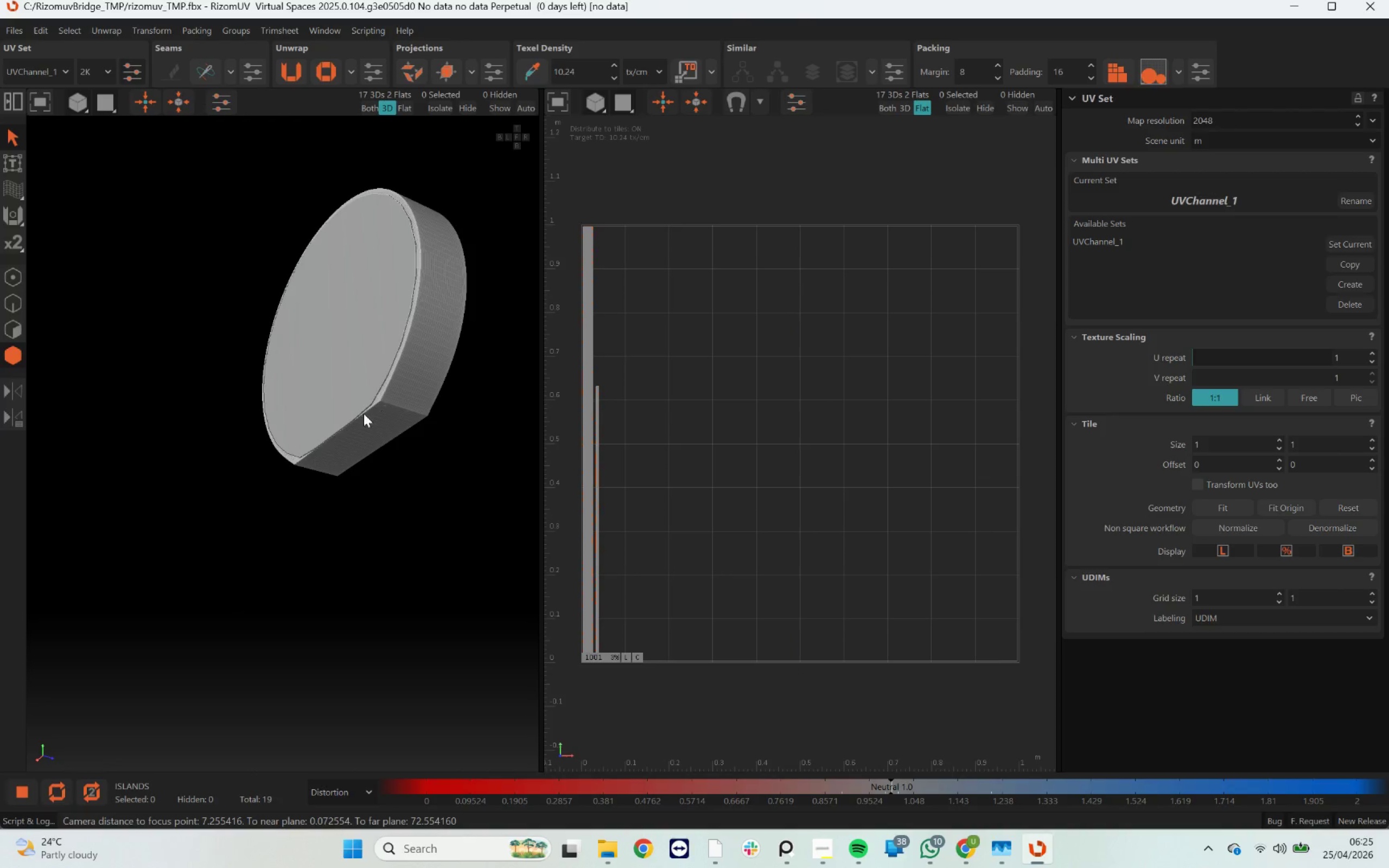 
hold_key(key=AltLeft, duration=0.81)
scroll: coordinate [415, 381], scroll_direction: up, amount: 11.0
 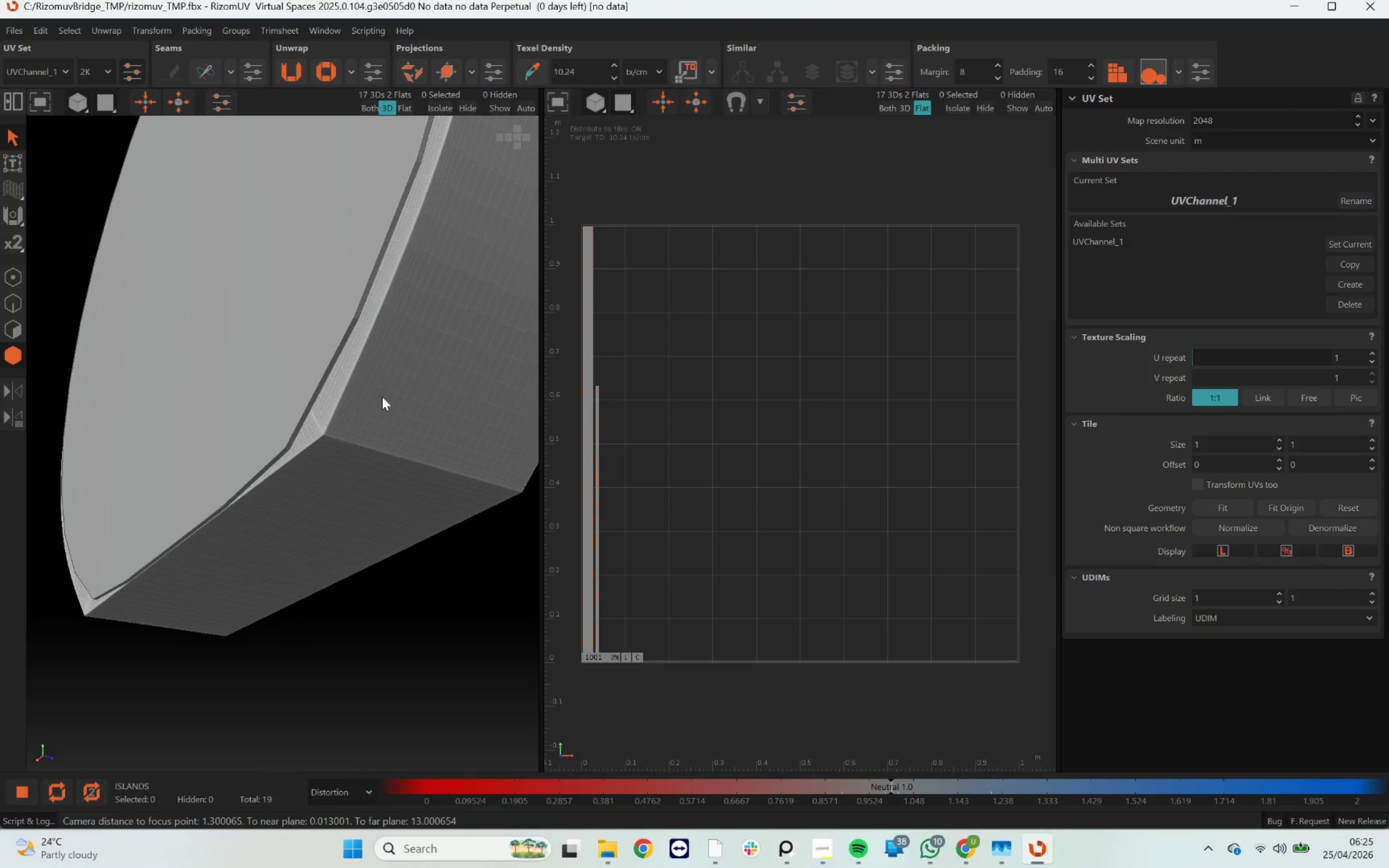 
key(U)
 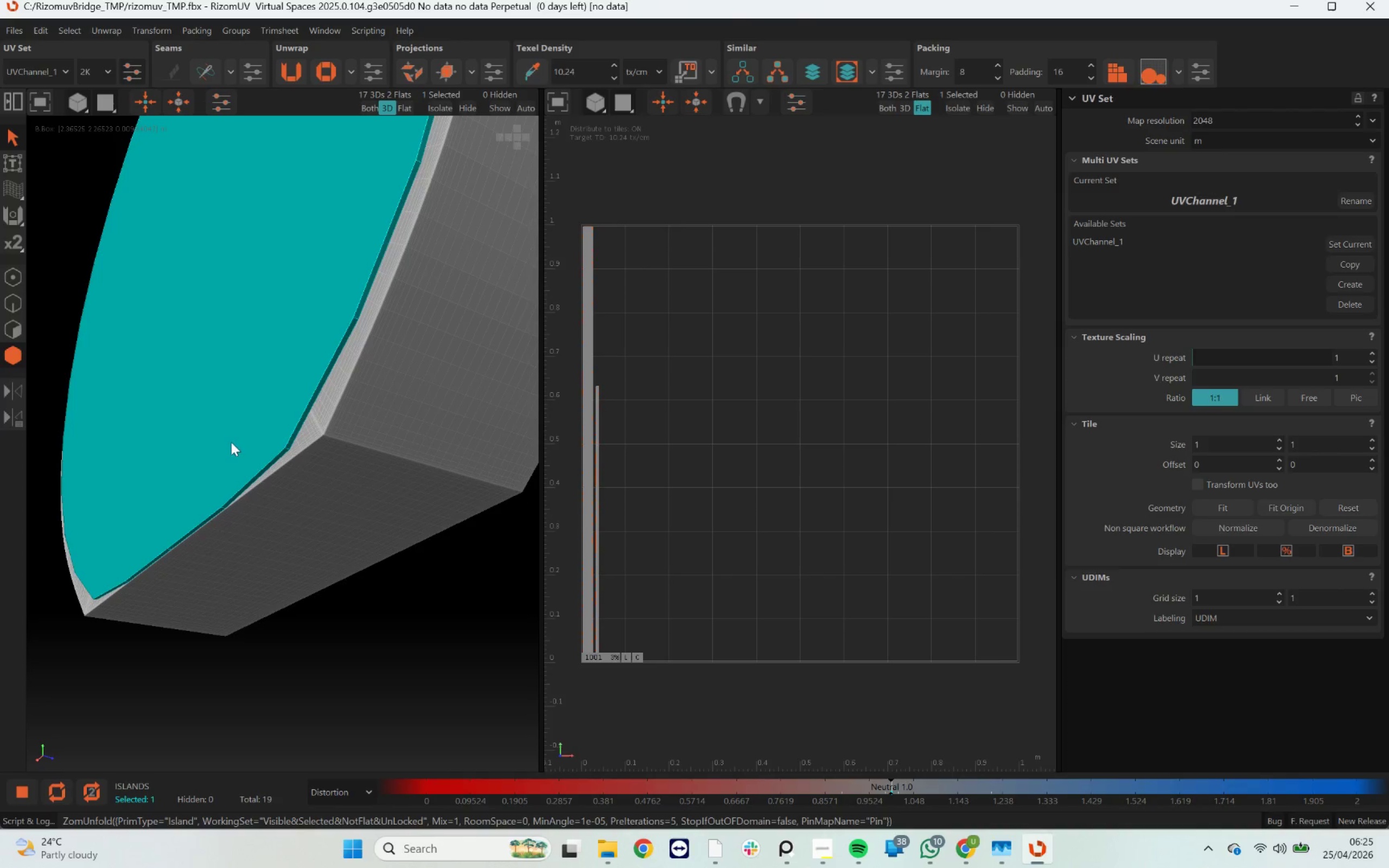 
scroll: coordinate [309, 443], scroll_direction: down, amount: 4.0
 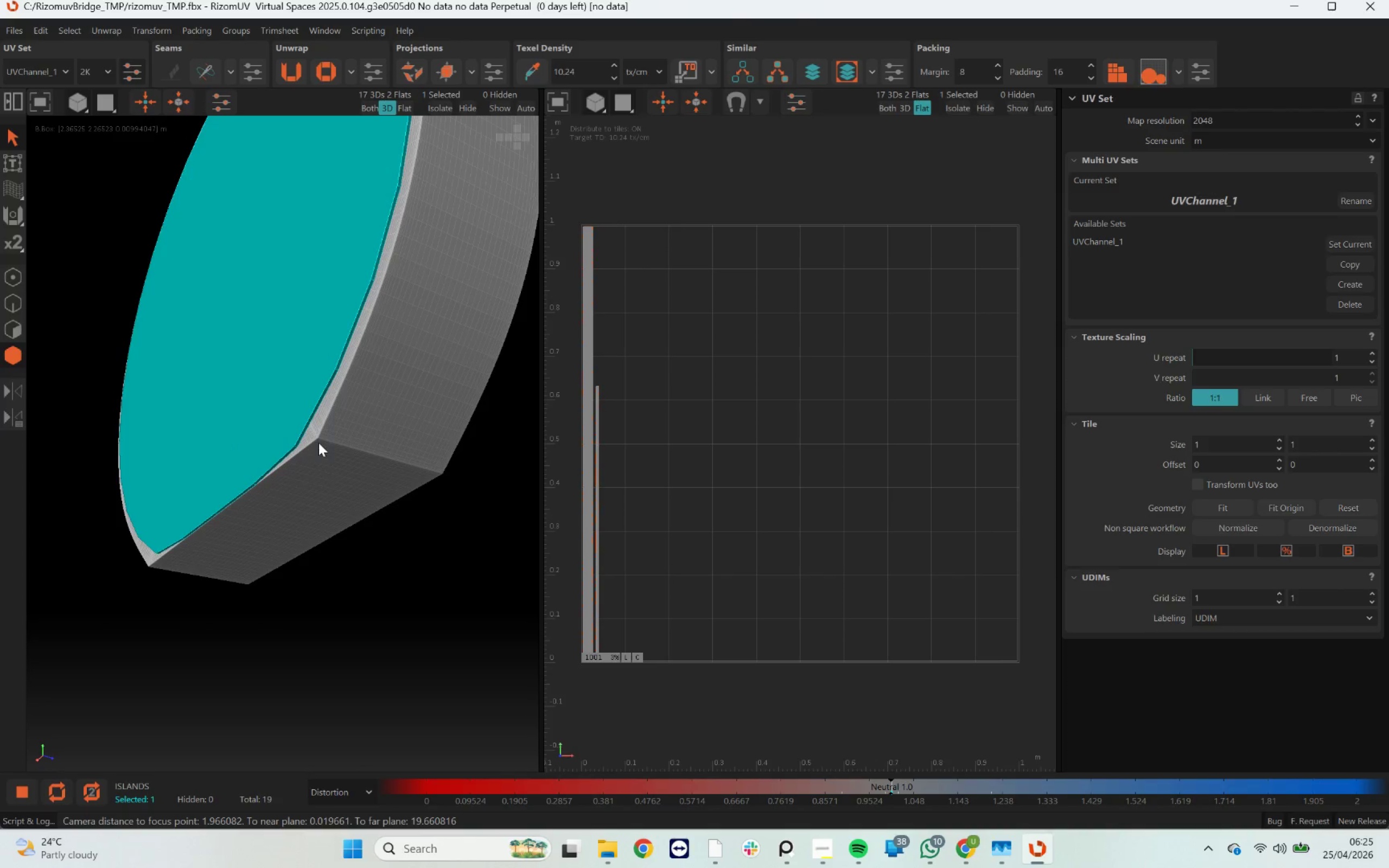 
scroll: coordinate [307, 407], scroll_direction: up, amount: 3.0
 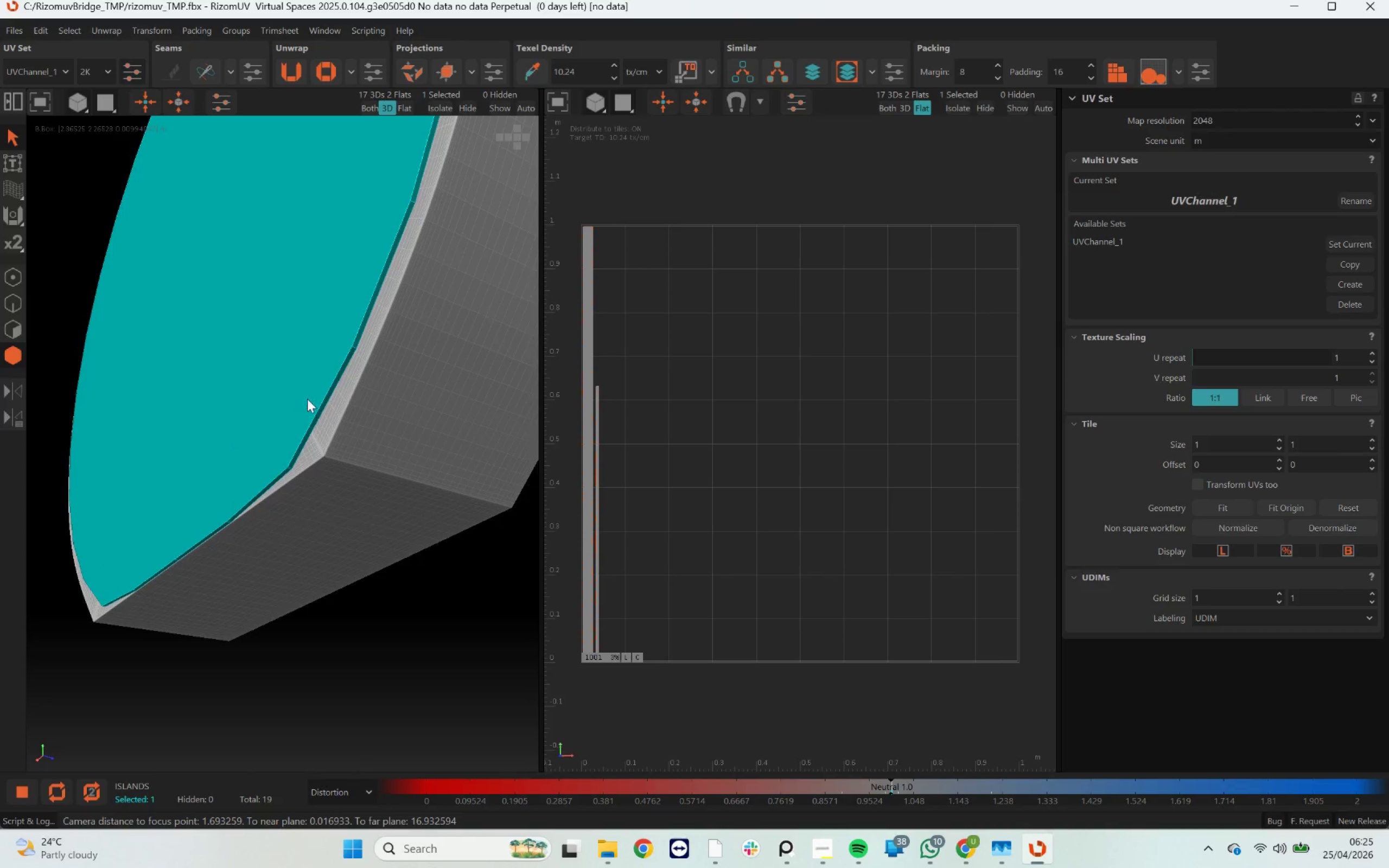 
left_click([302, 385])
 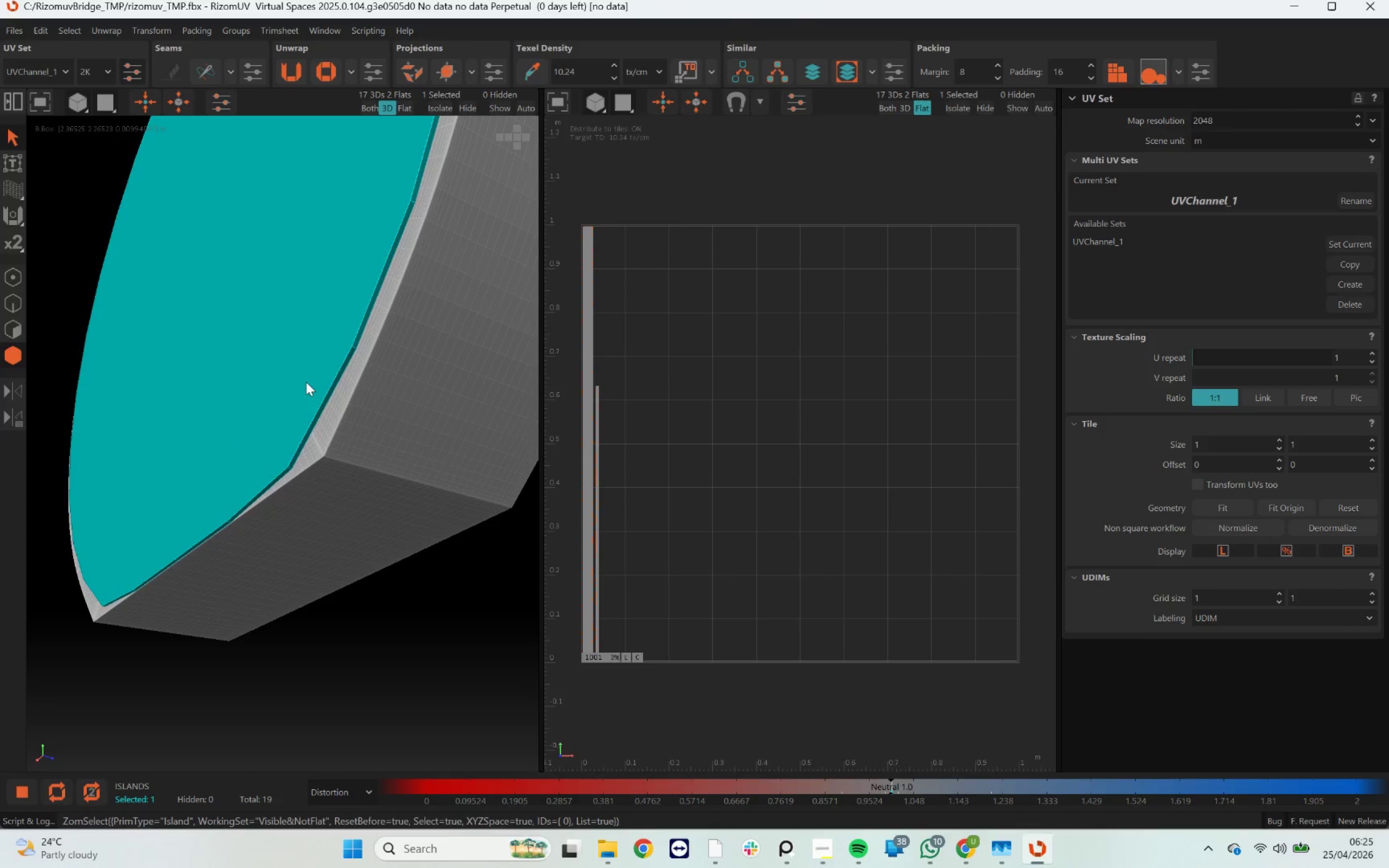 
key(U)
 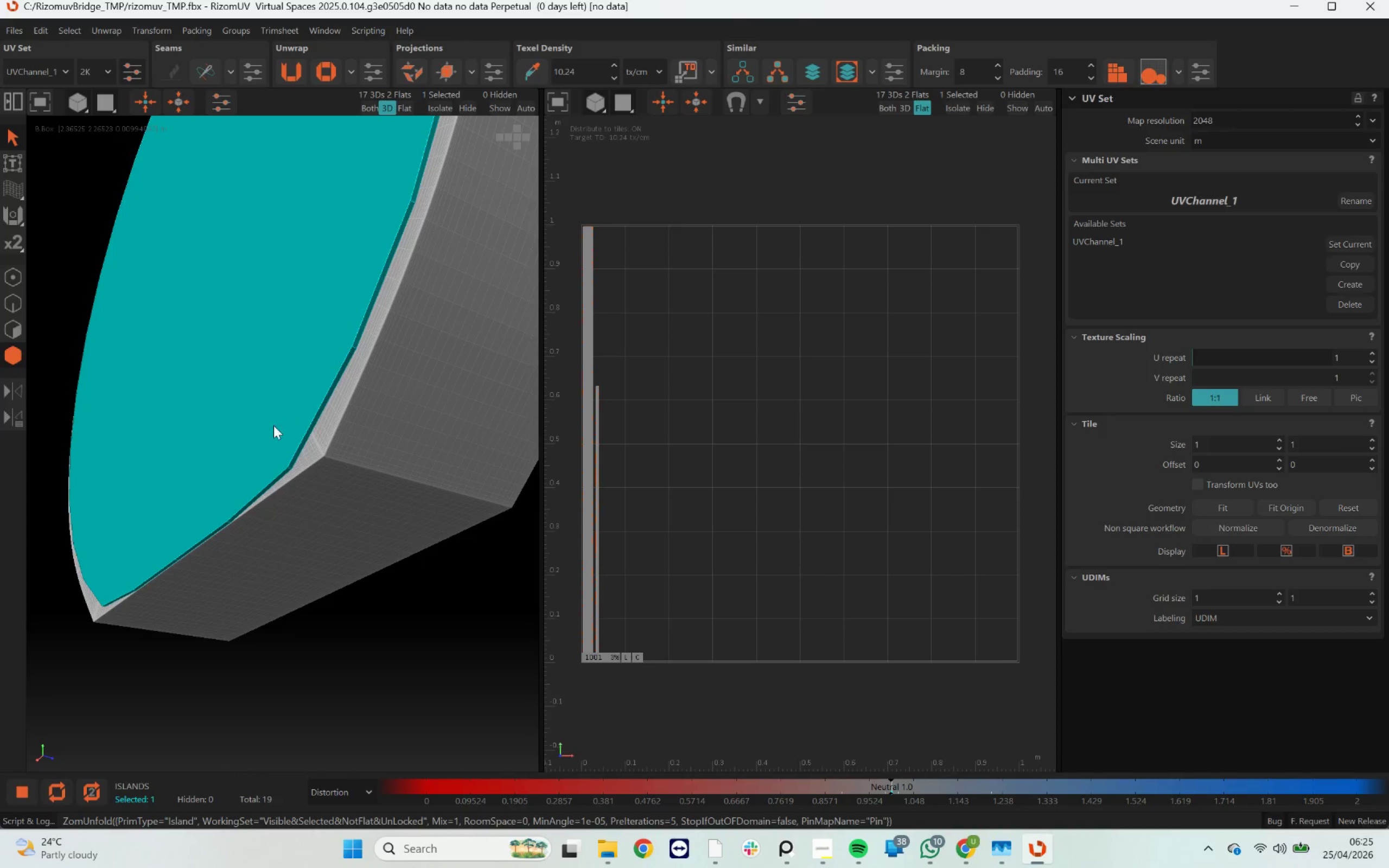 
key(P)
 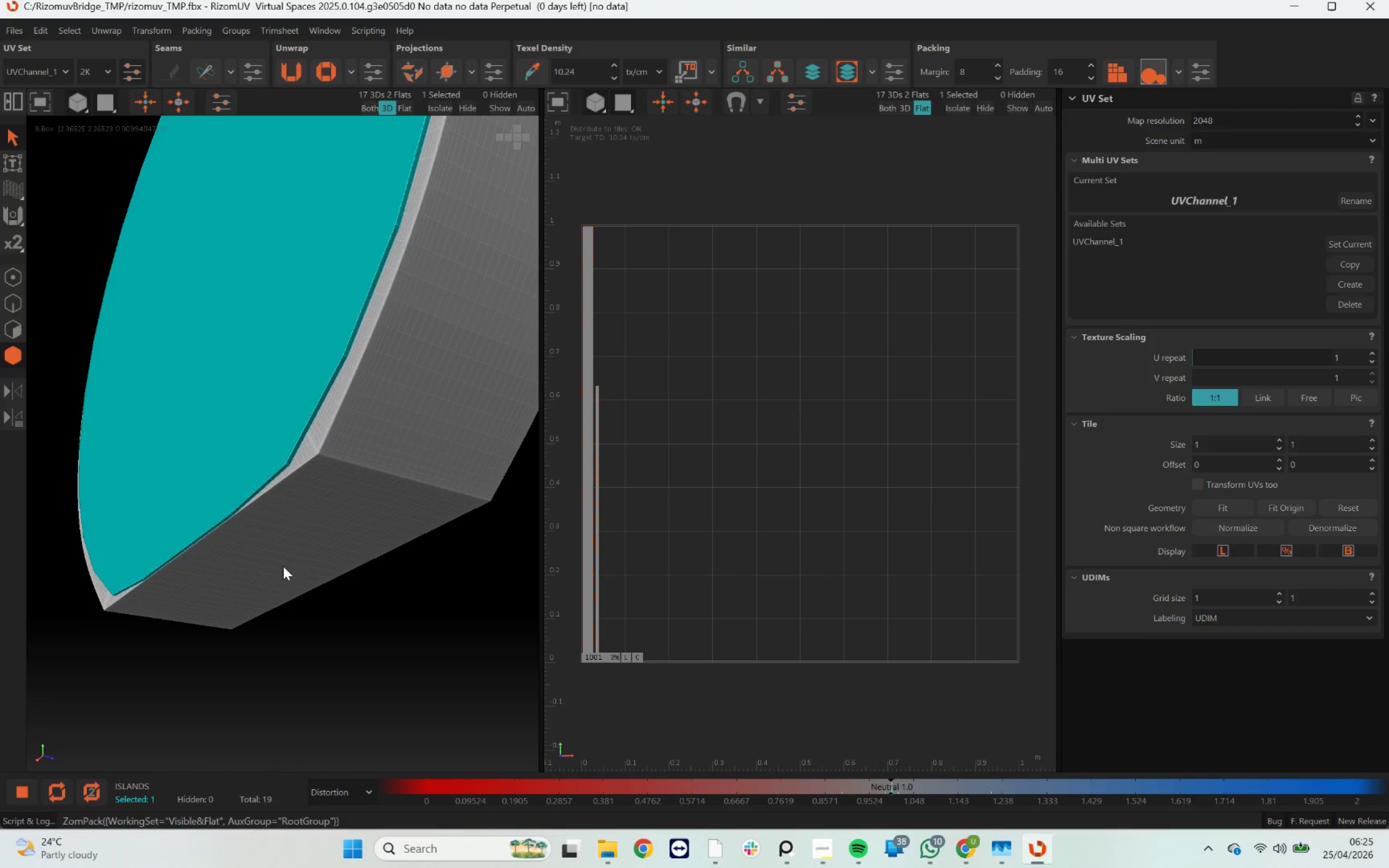 
scroll: coordinate [266, 431], scroll_direction: down, amount: 1.0
 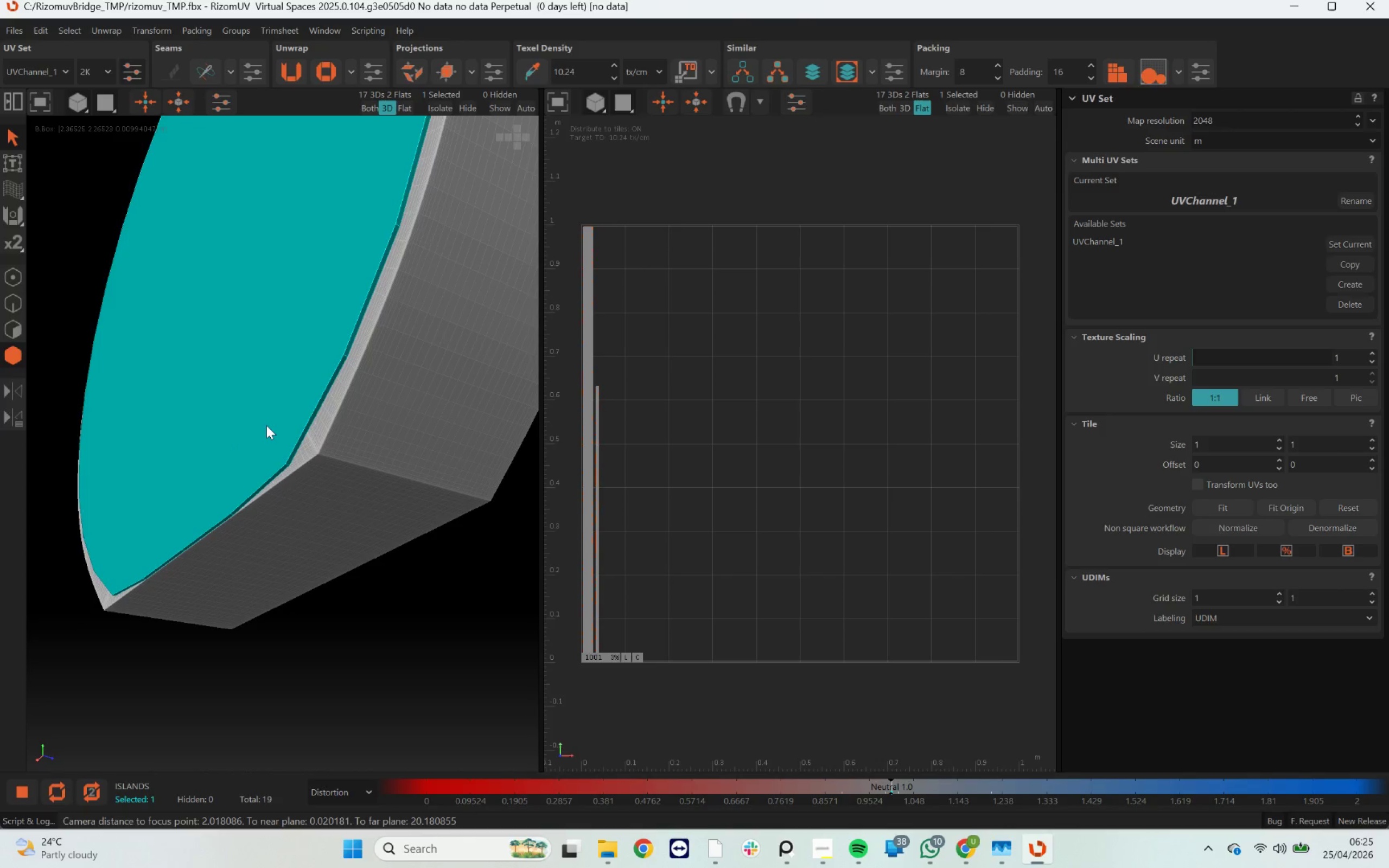 
double_click([373, 465])
 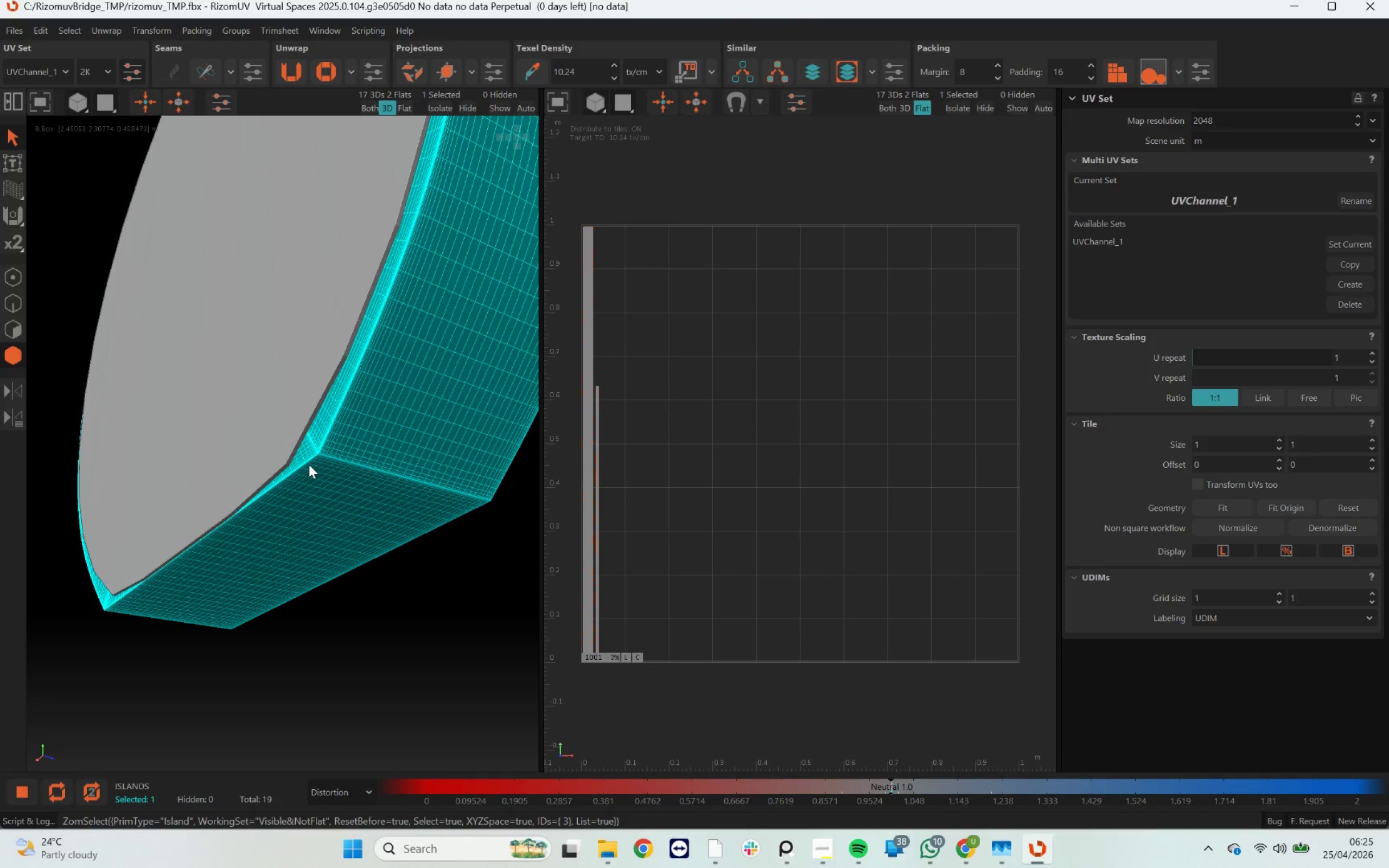 
hold_key(key=AltLeft, duration=0.93)
 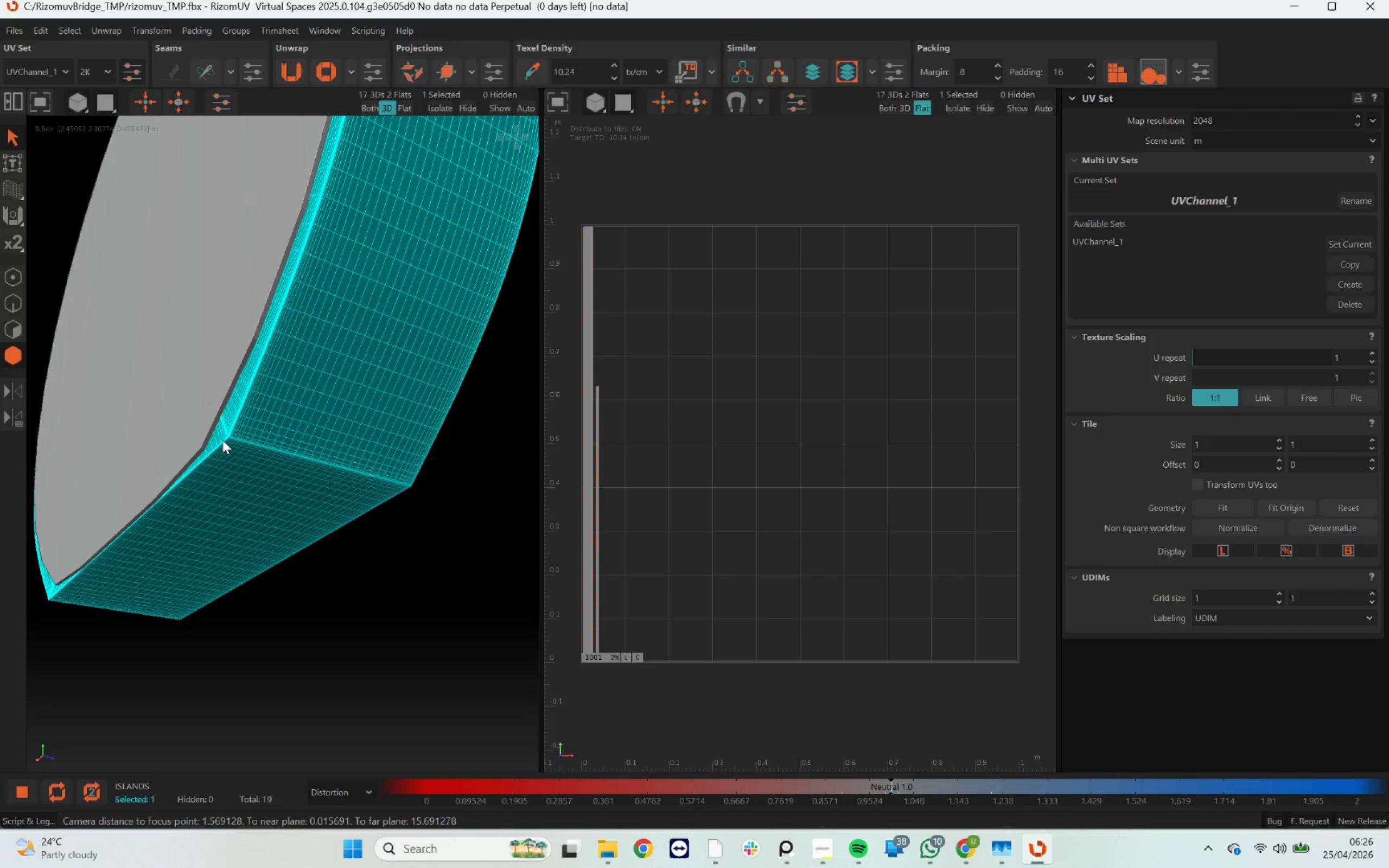 
key(F2)
 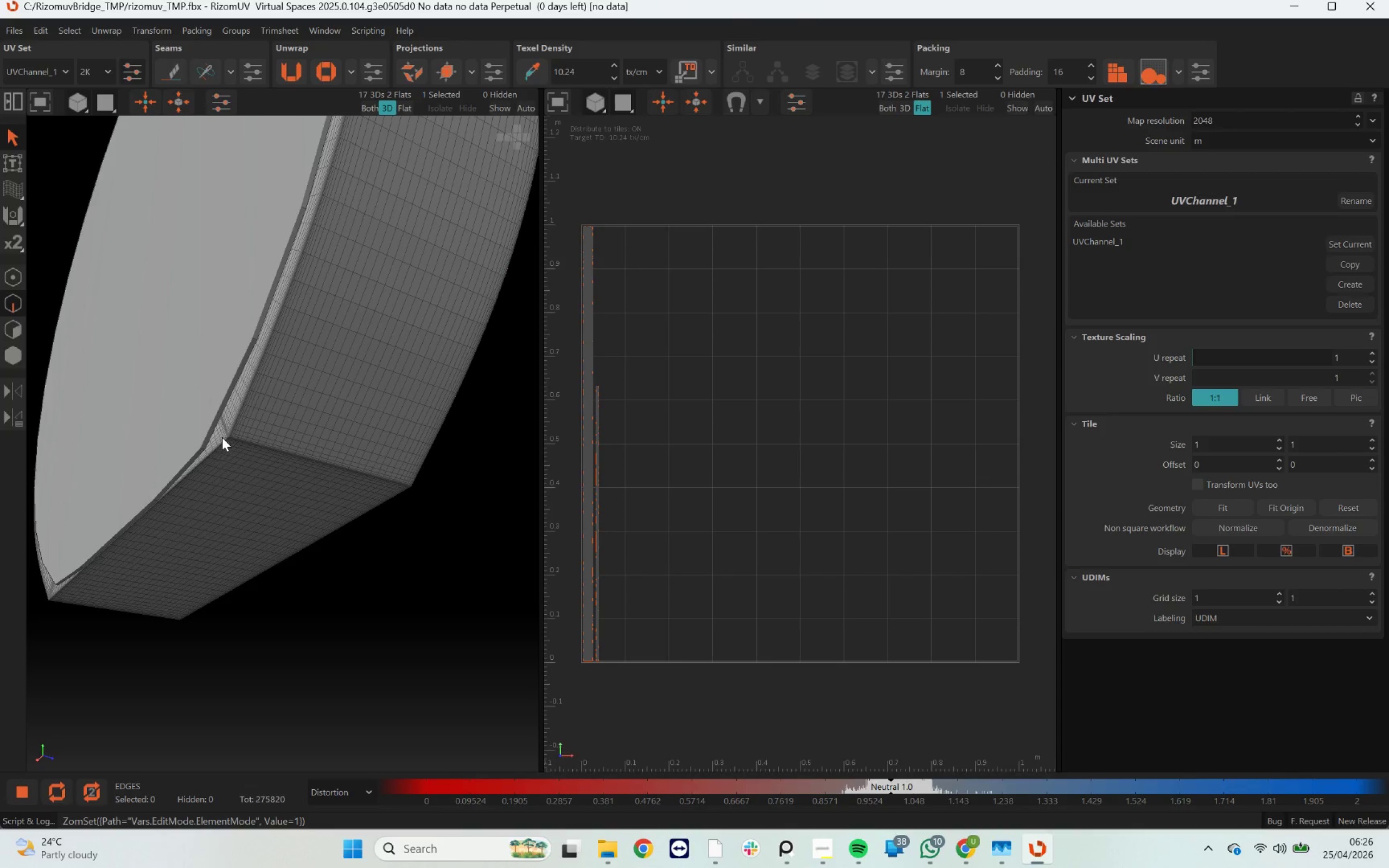 
scroll: coordinate [217, 392], scroll_direction: up, amount: 13.0
 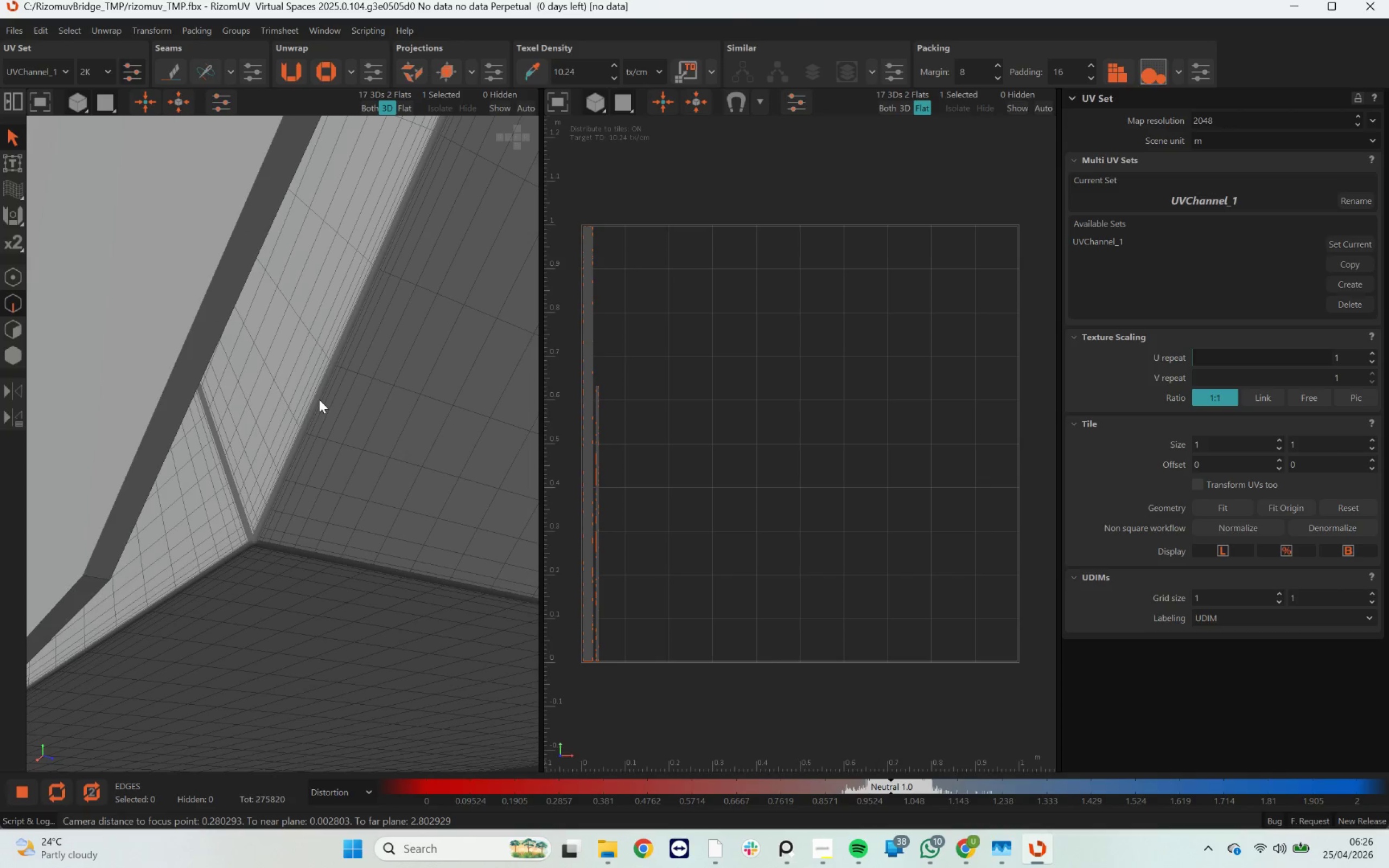 
double_click([319, 399])
 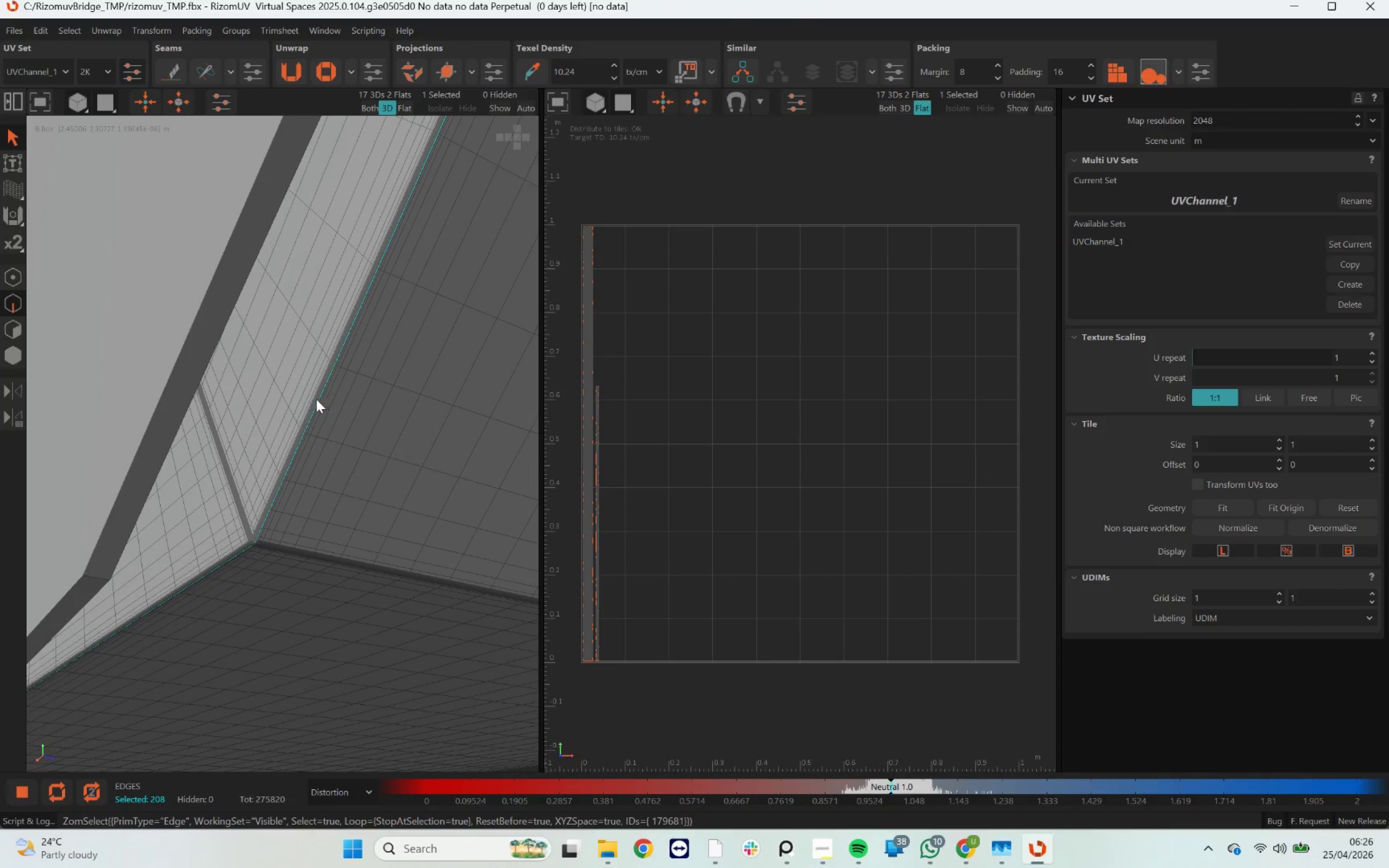 
scroll: coordinate [245, 442], scroll_direction: down, amount: 10.0
 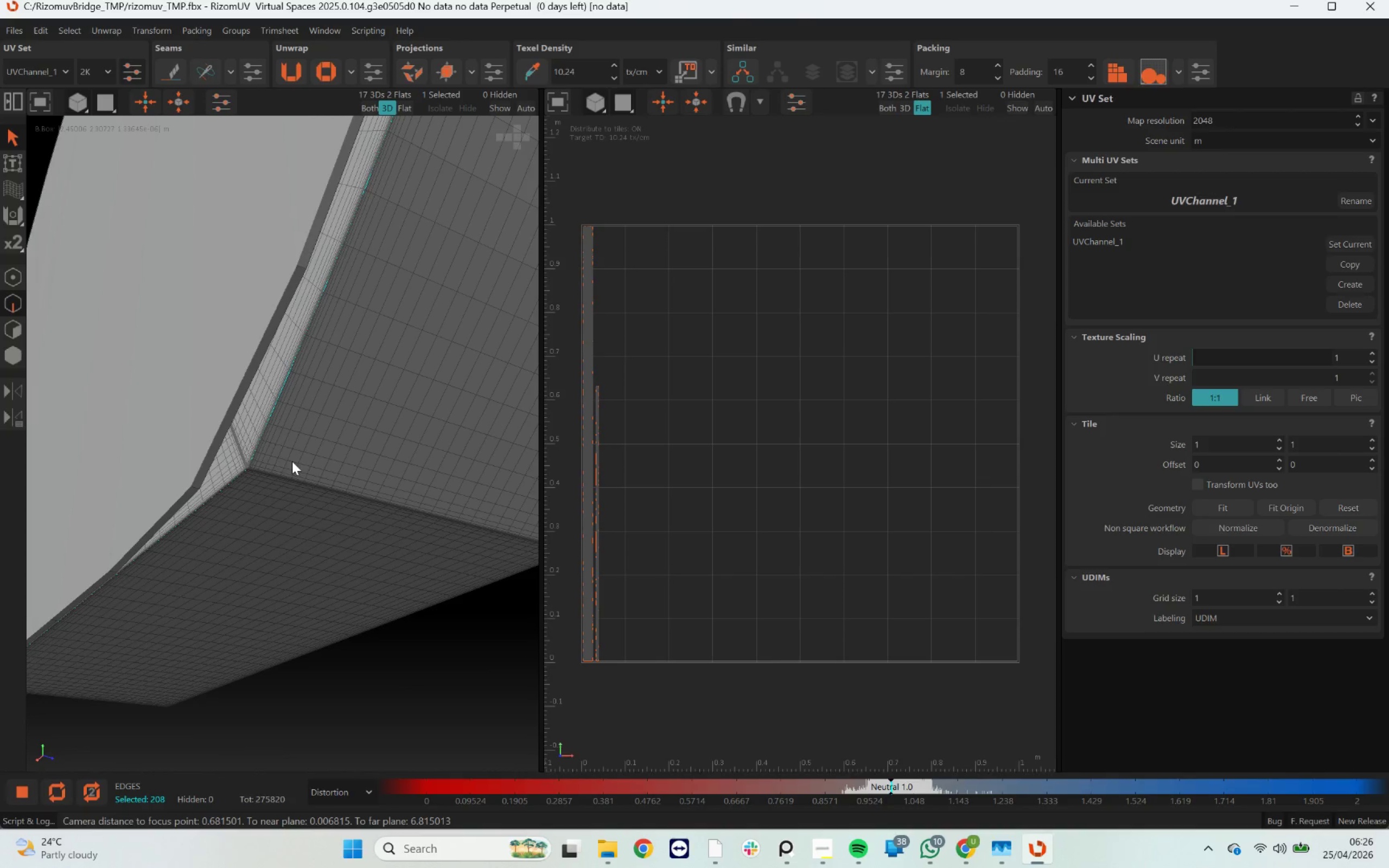 
hold_key(key=AltLeft, duration=2.17)
left_click_drag(start_coordinate=[257, 476], to_coordinate=[103, 515])
 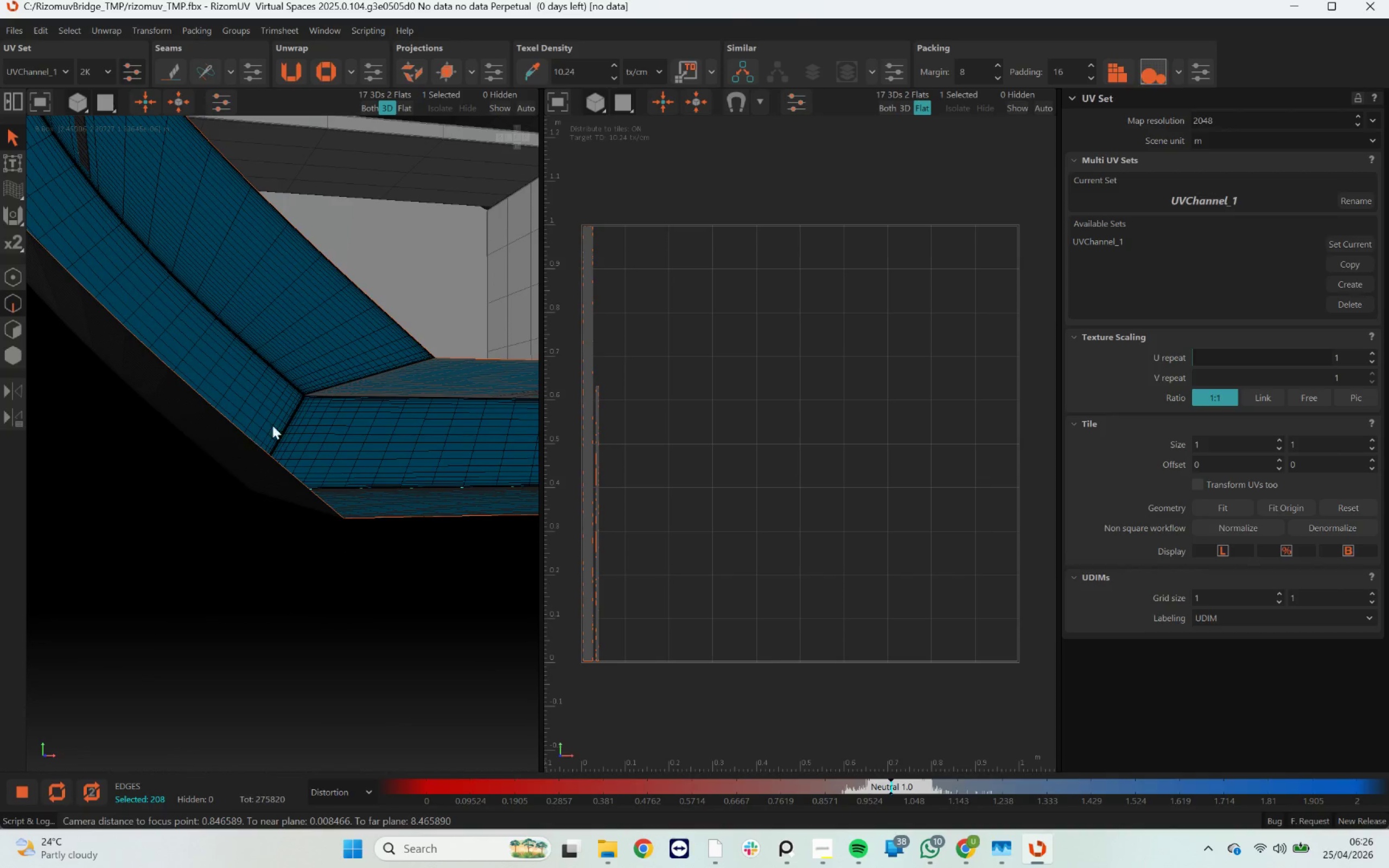 
hold_key(key=ControlLeft, duration=0.93)
left_click([346, 387])
 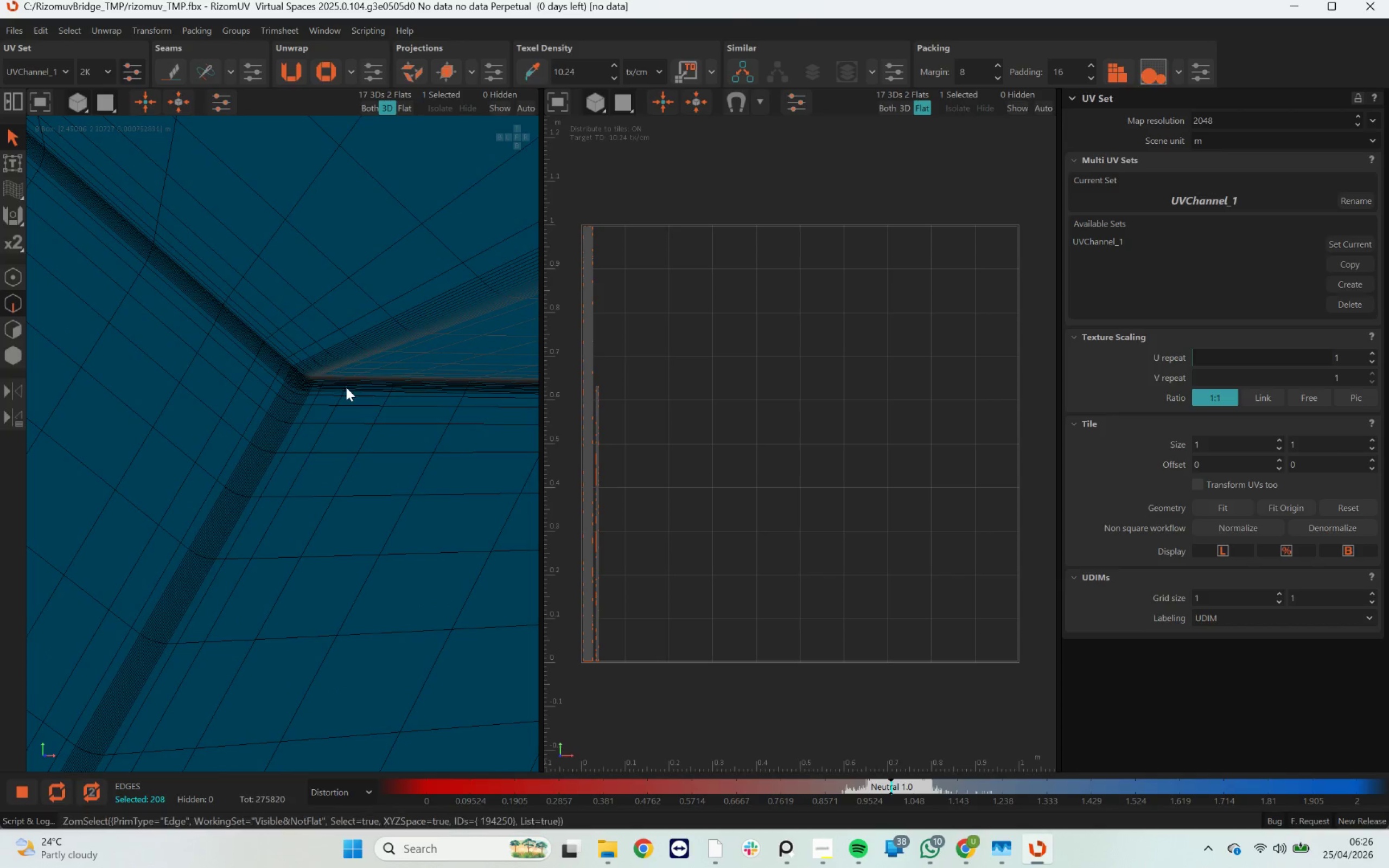 
scroll: coordinate [327, 385], scroll_direction: up, amount: 18.0
 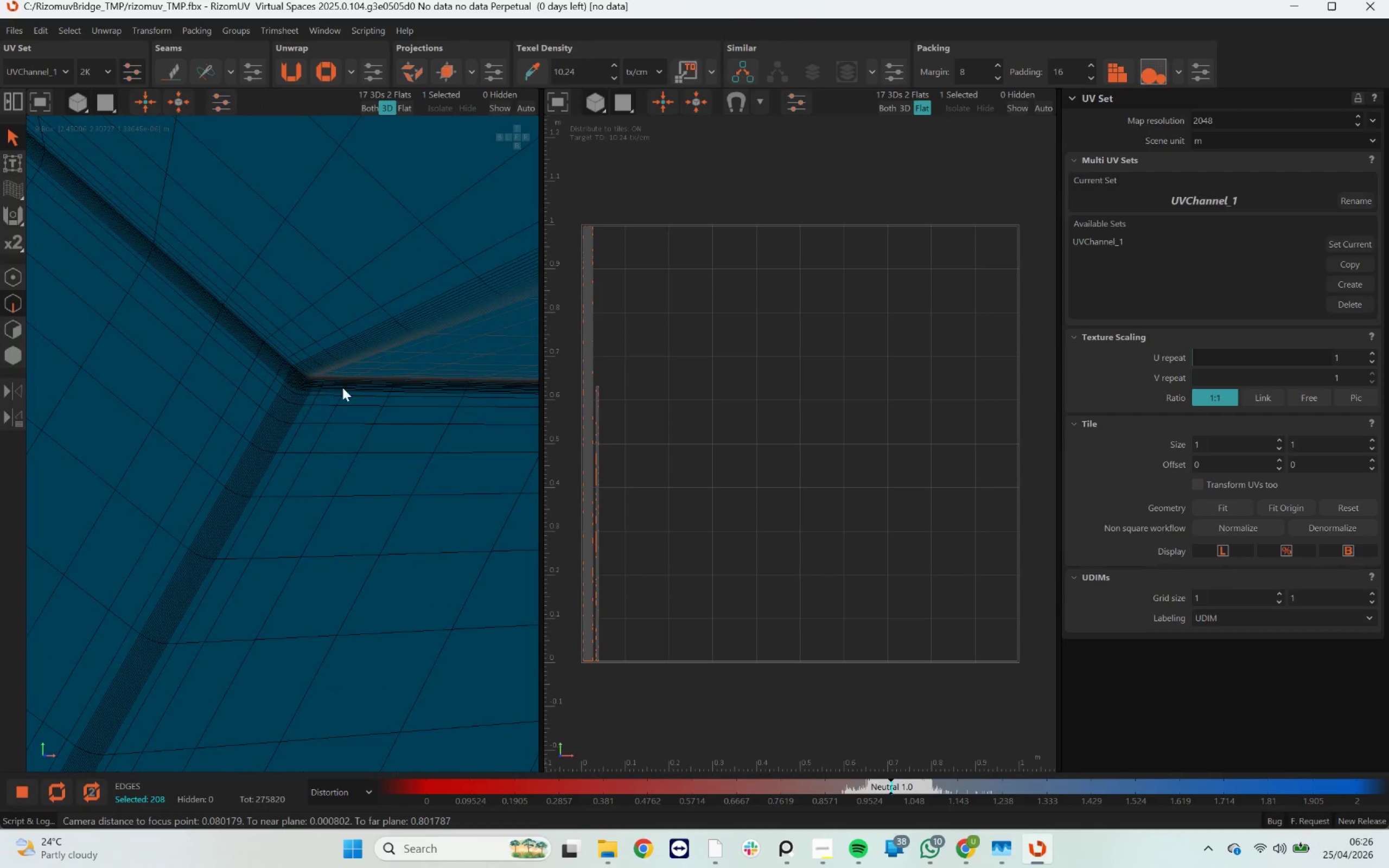 
double_click([346, 387])
 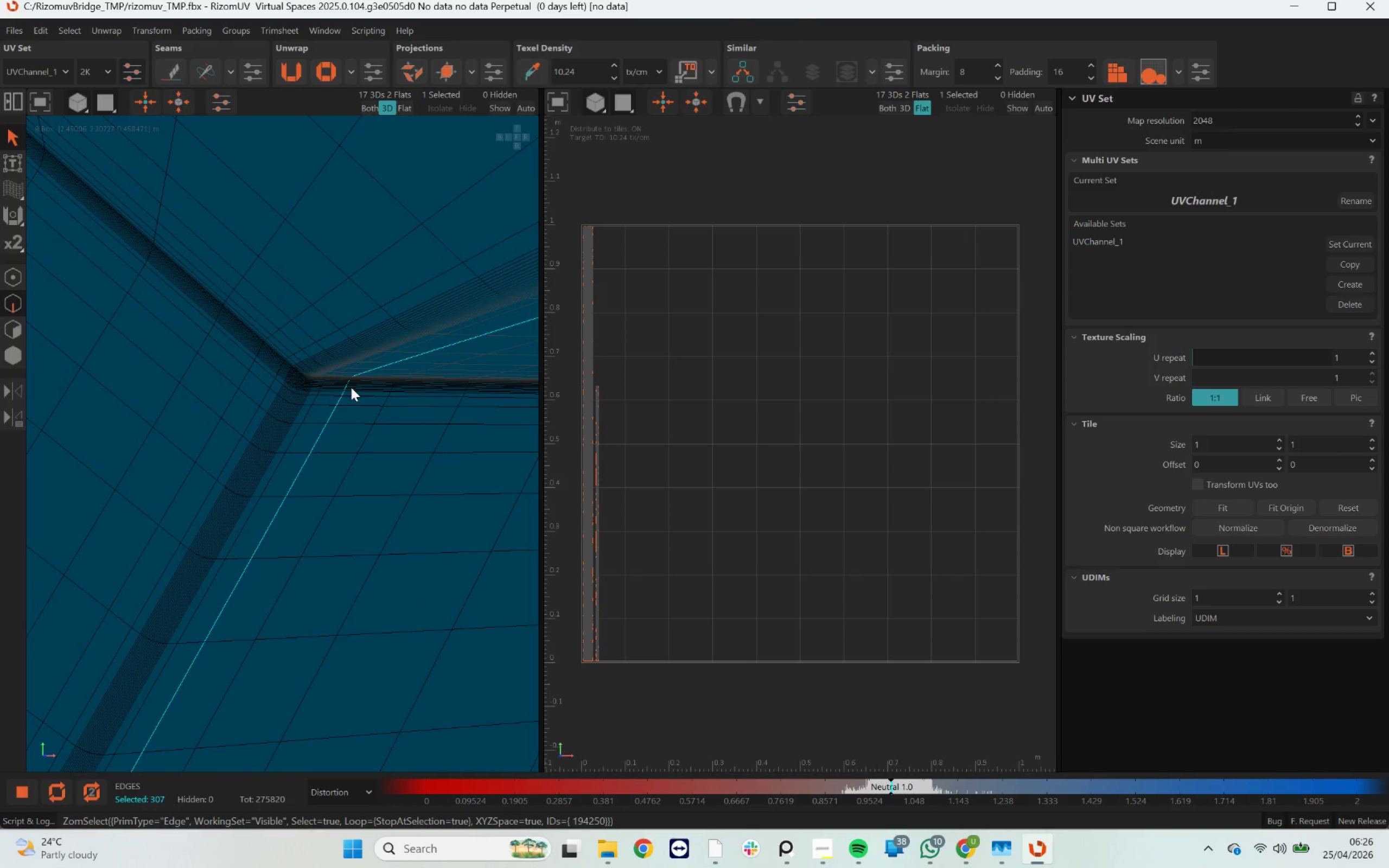 
key(Control+Z)
 